 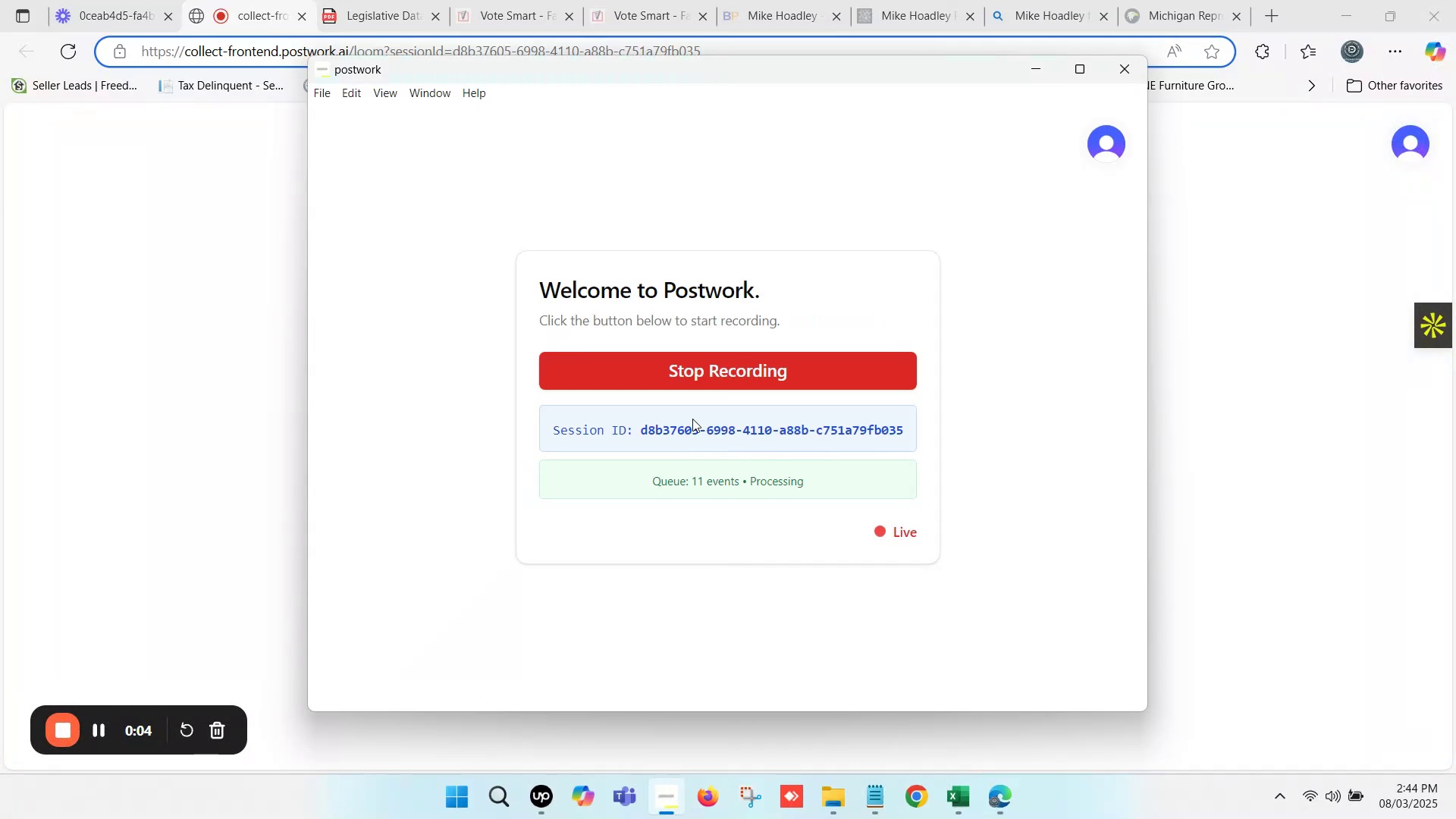 
left_click([387, 0])
 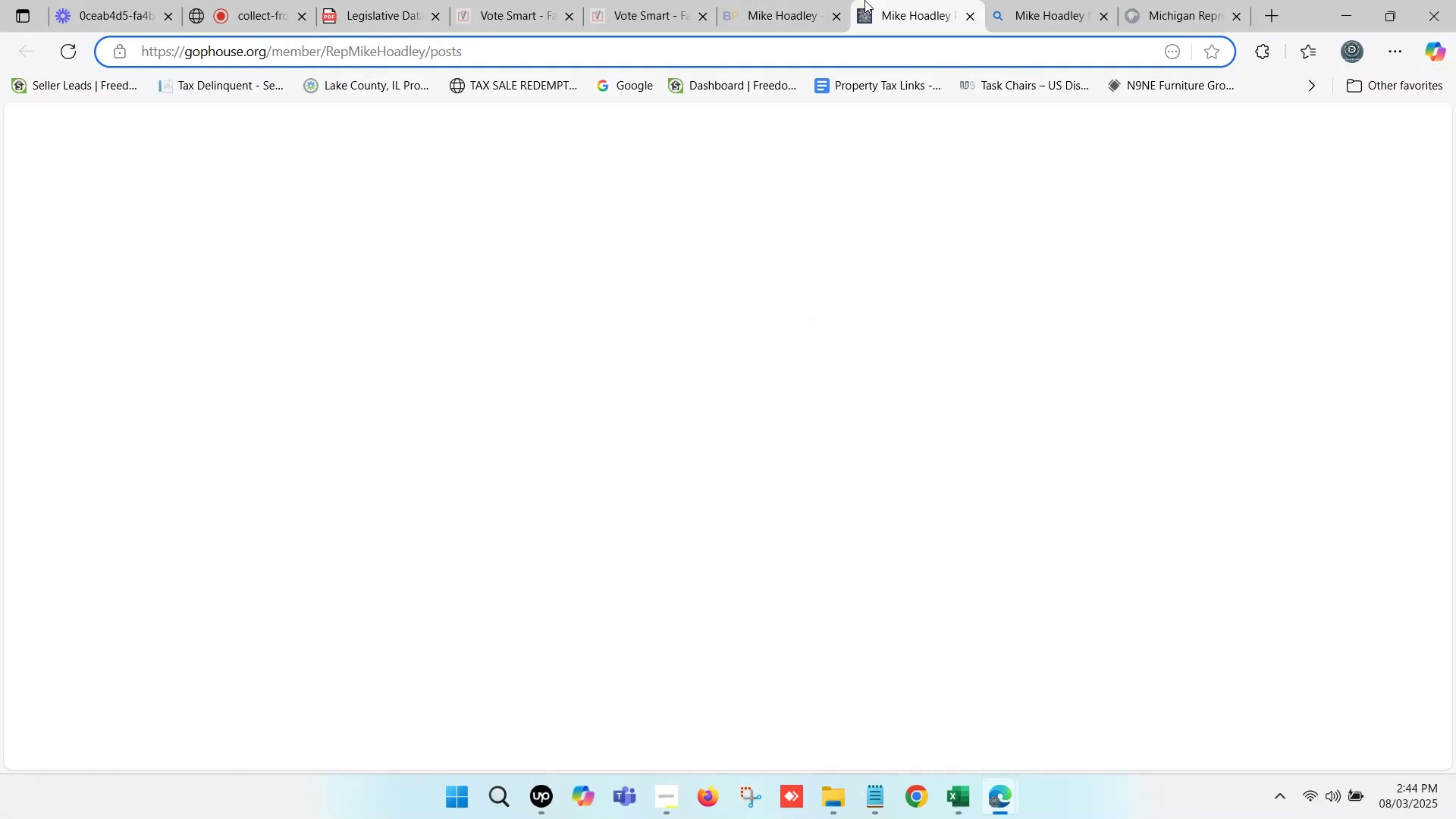 
left_click([796, 0])
 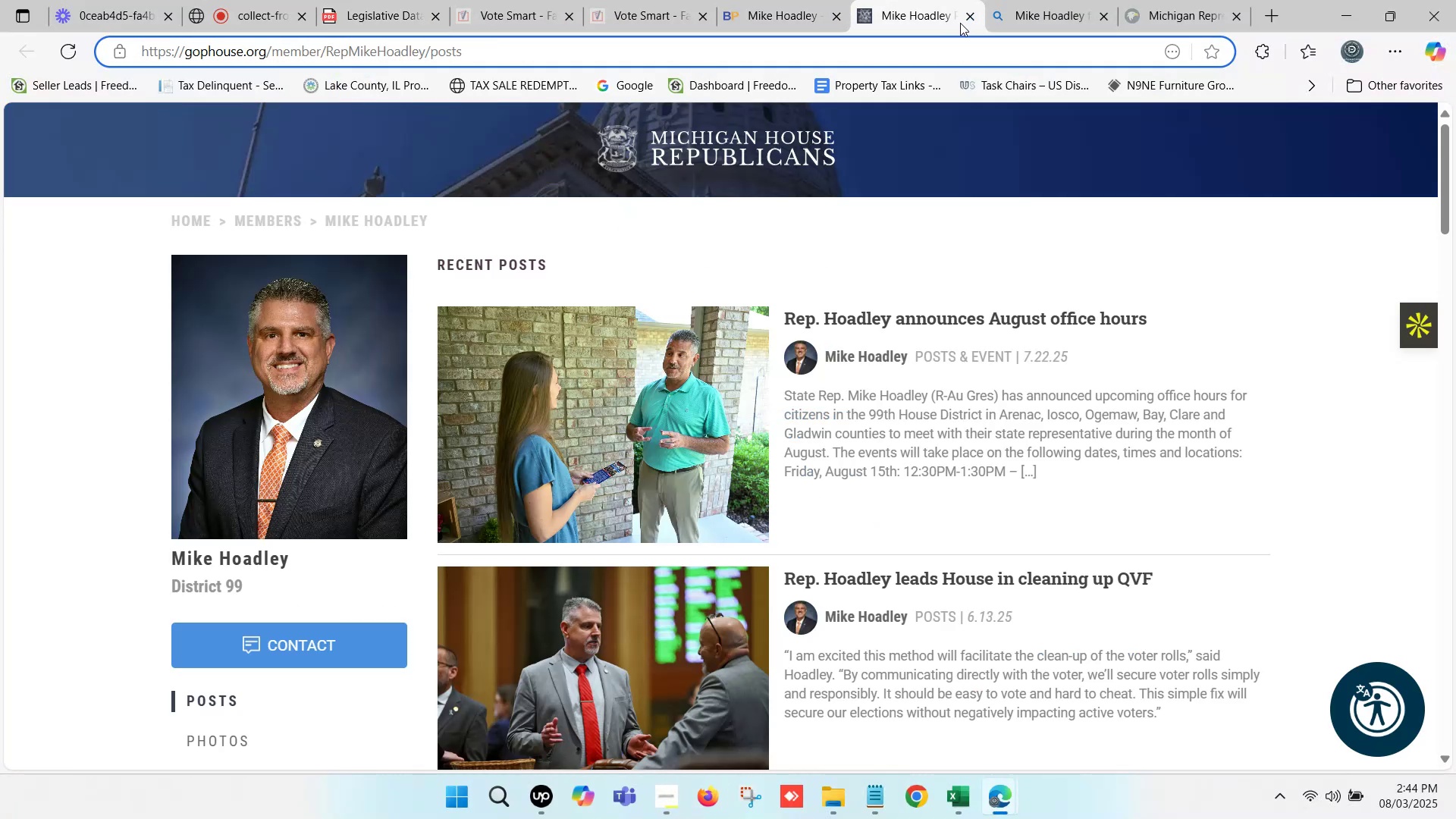 
left_click([965, 19])
 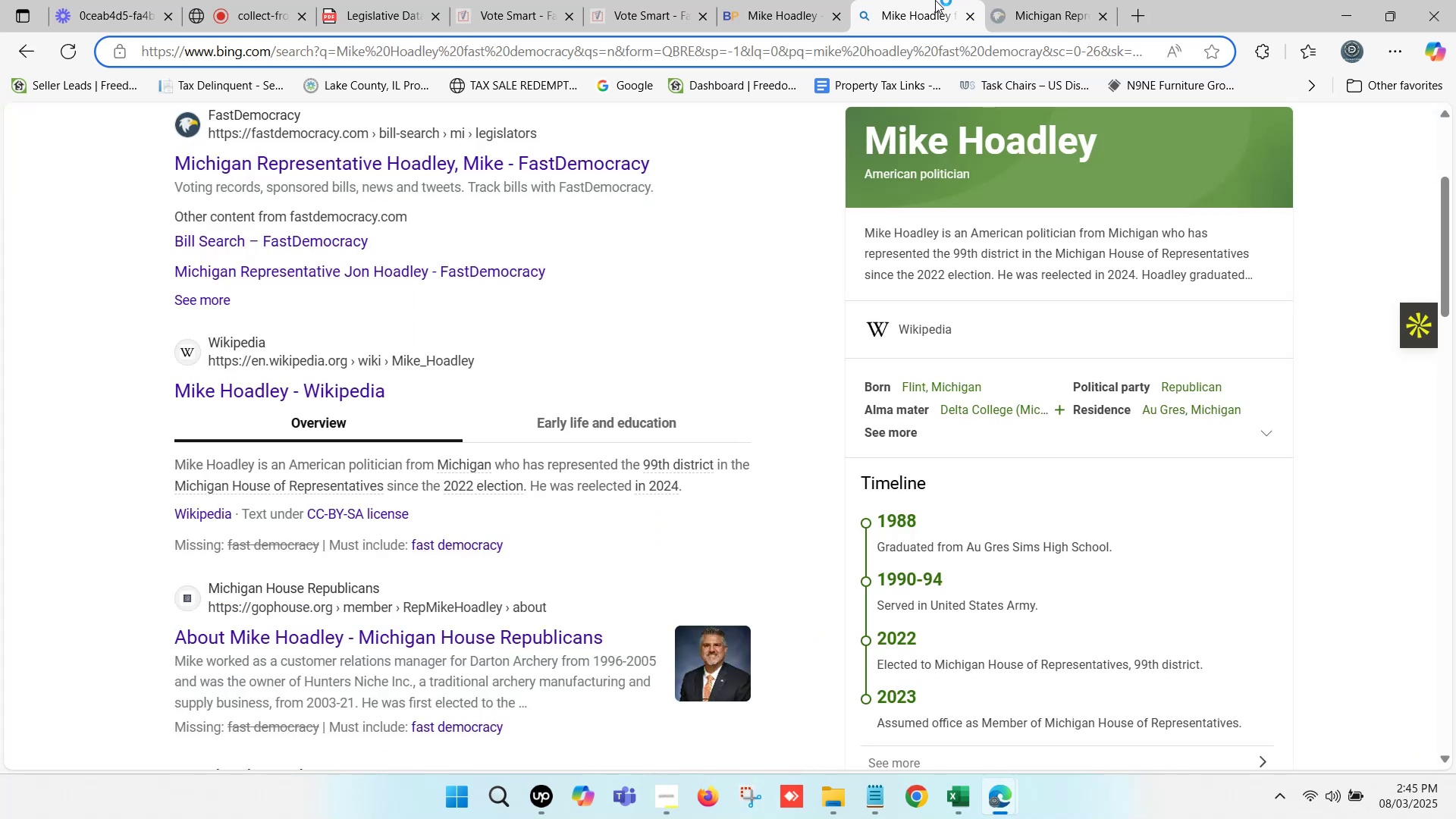 
left_click([1055, 0])
 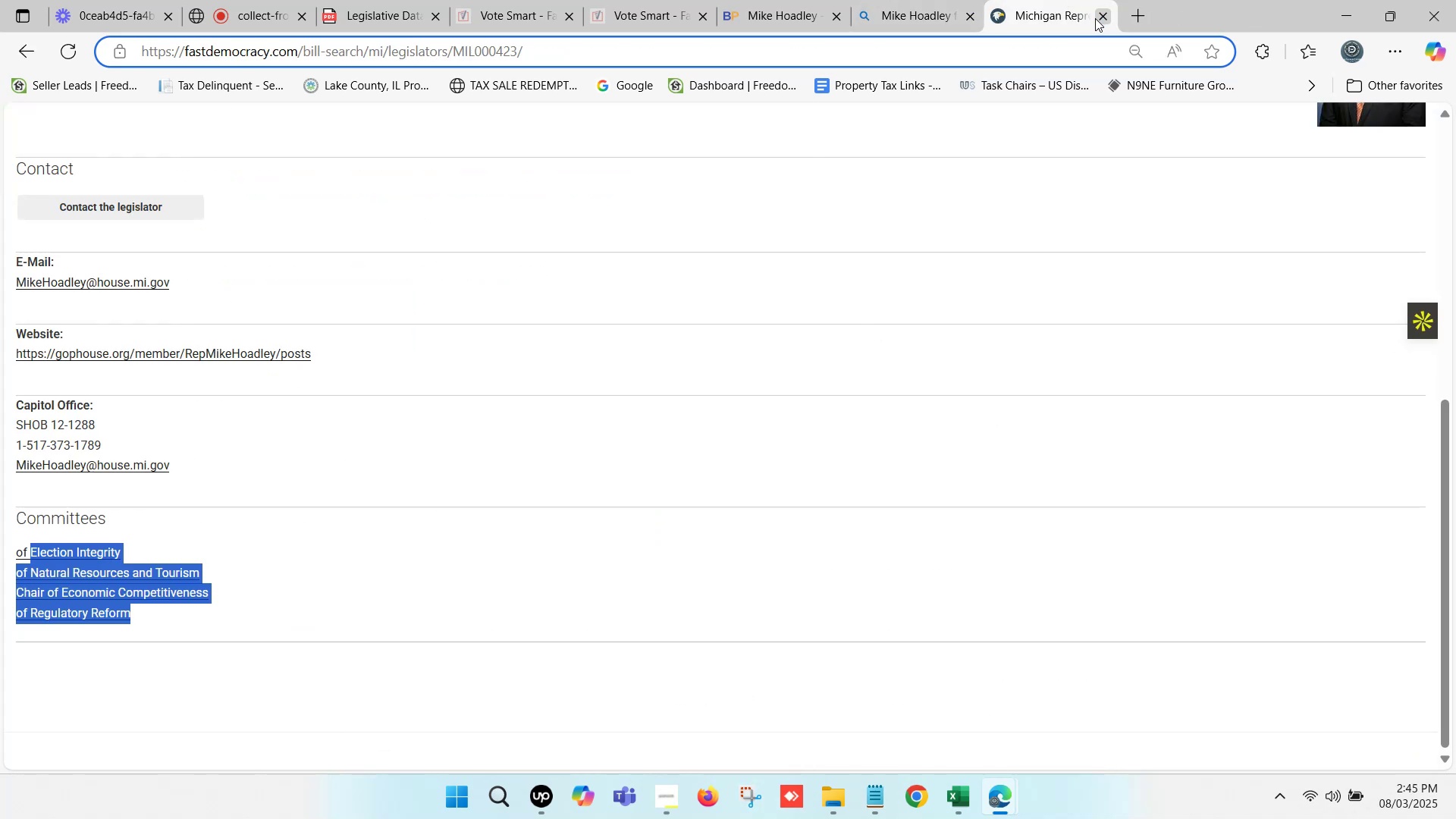 
left_click([1101, 16])
 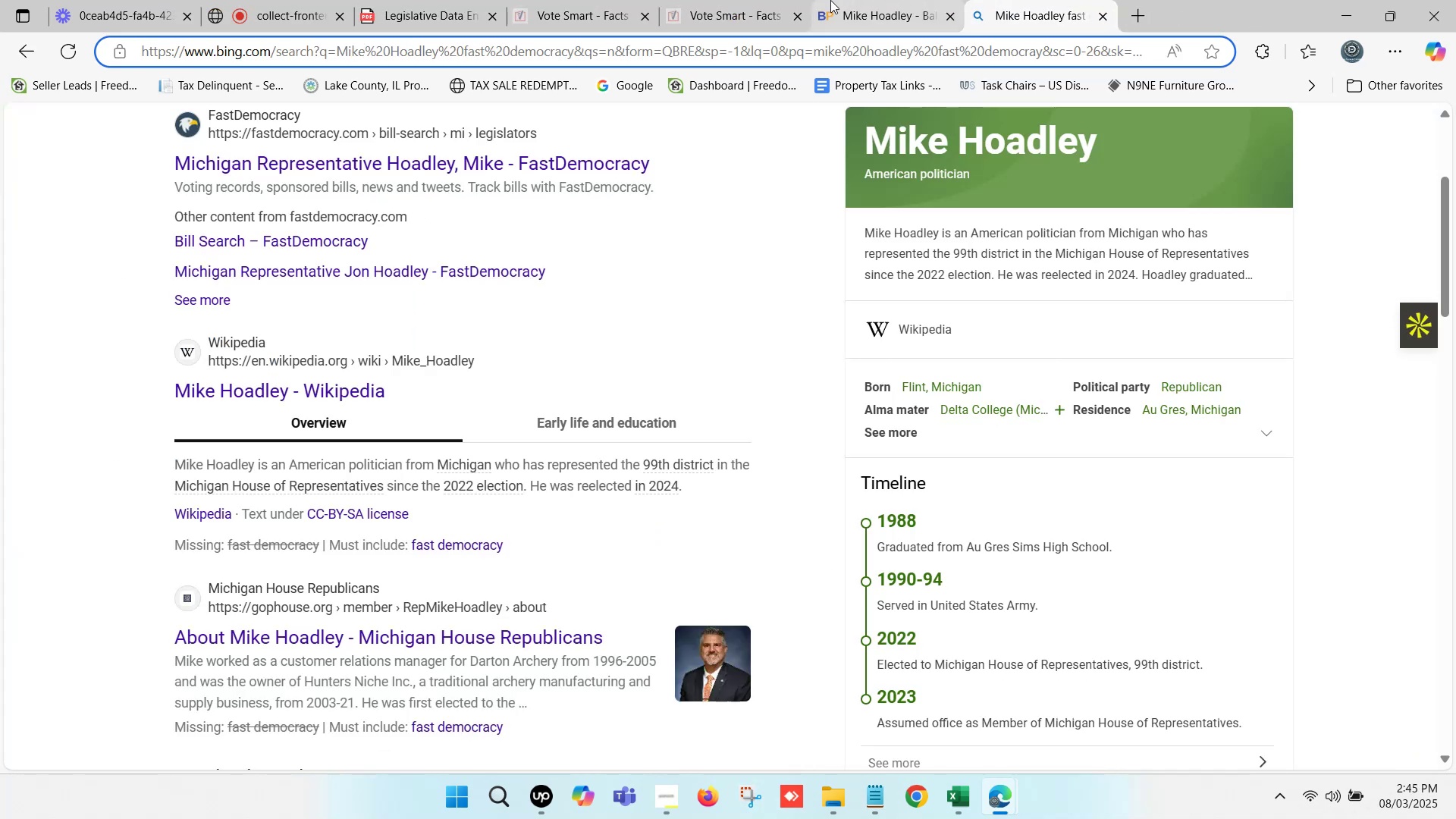 
left_click([781, 0])
 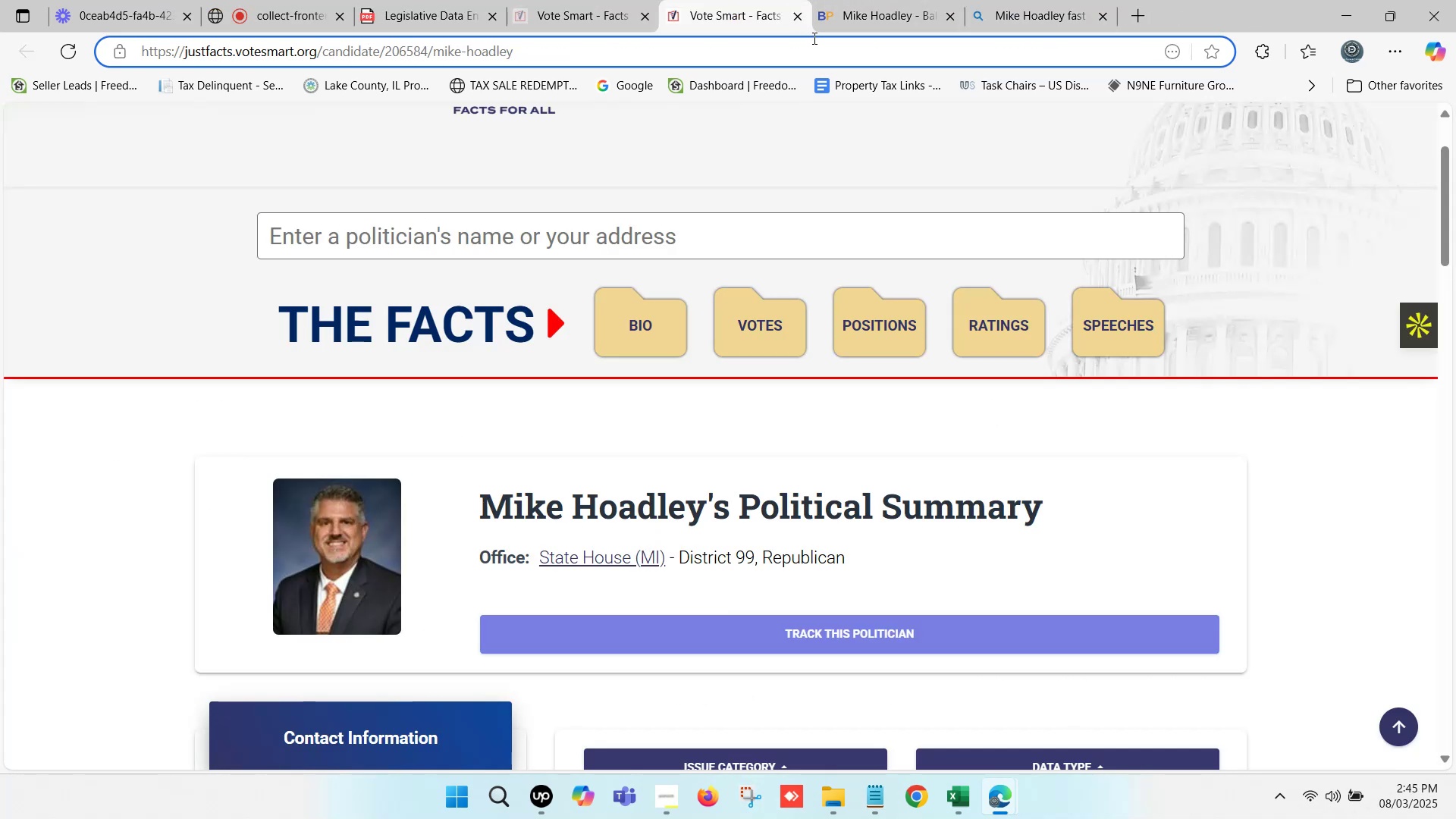 
left_click([805, 17])
 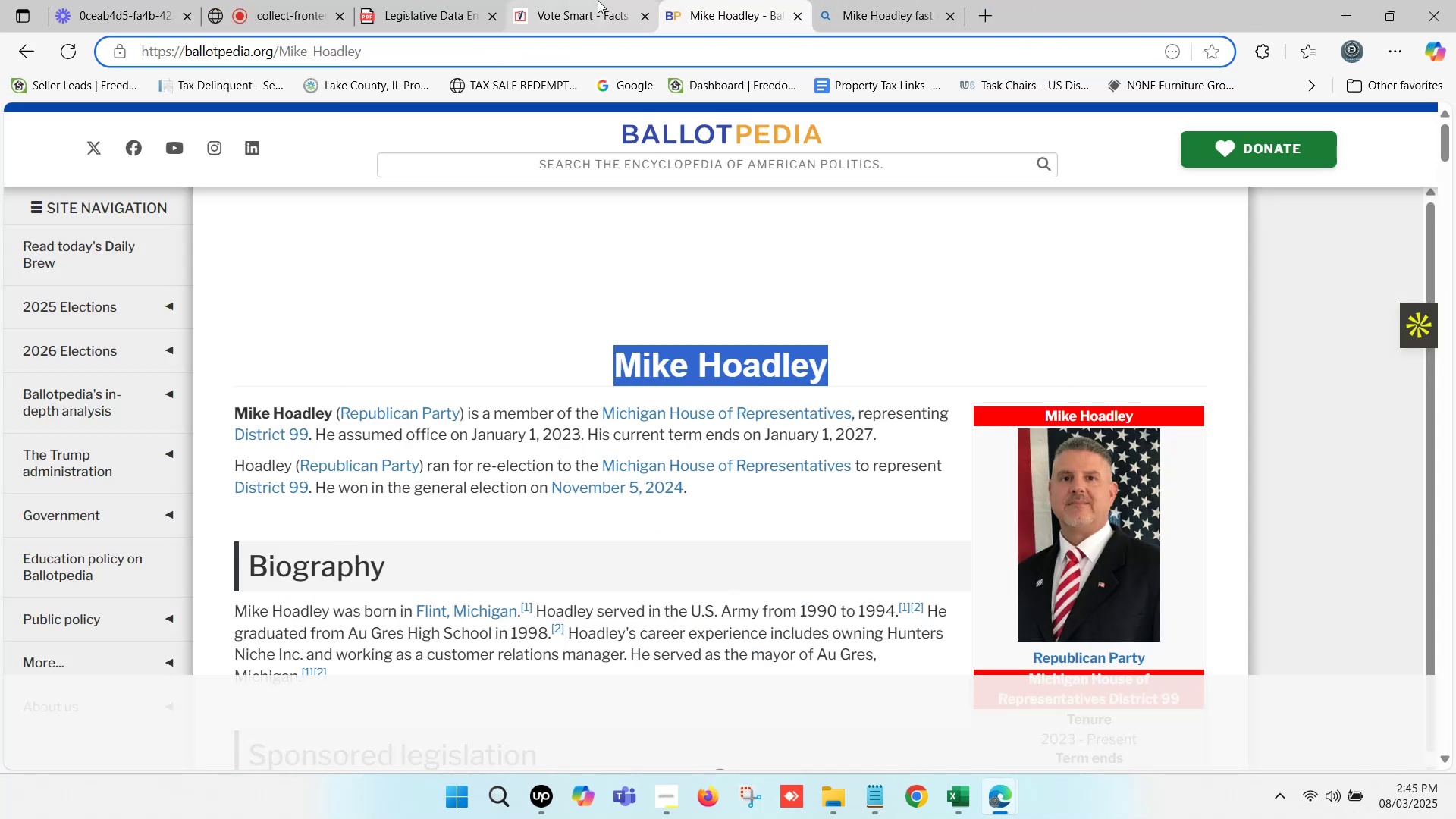 
left_click([597, 0])
 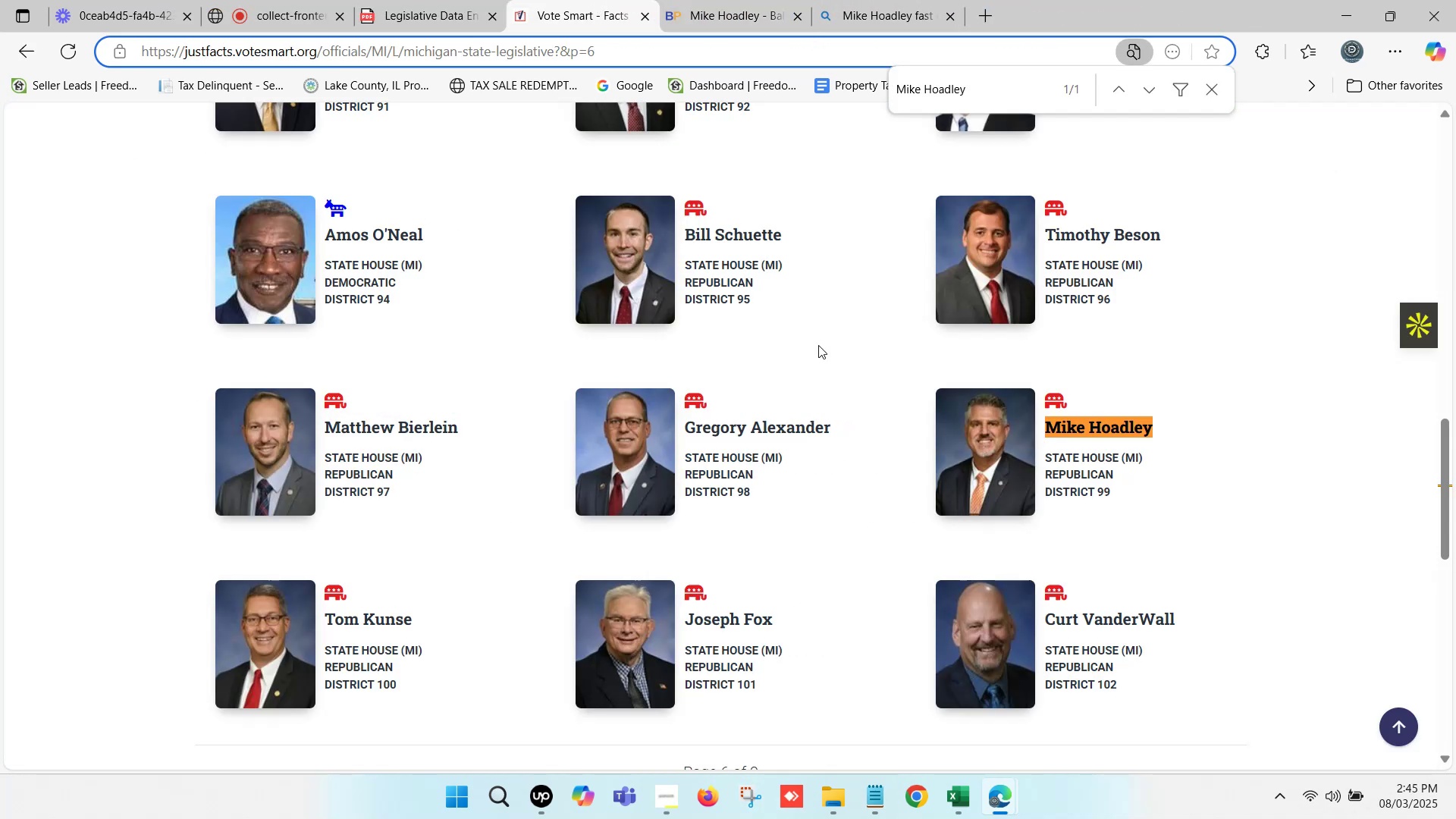 
scroll: coordinate [796, 447], scroll_direction: down, amount: 1.0
 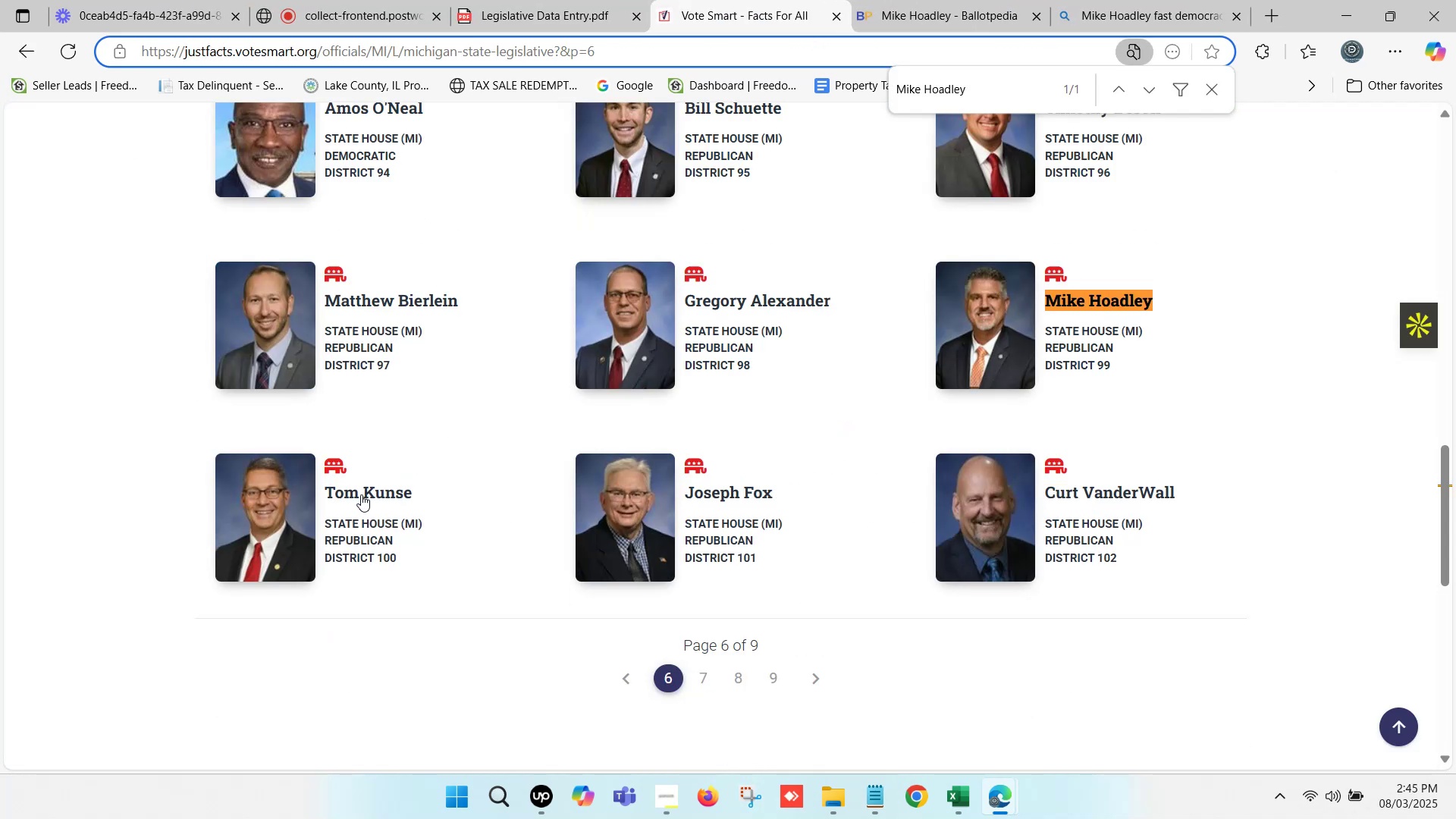 
left_click_drag(start_coordinate=[432, 488], to_coordinate=[315, 488])
 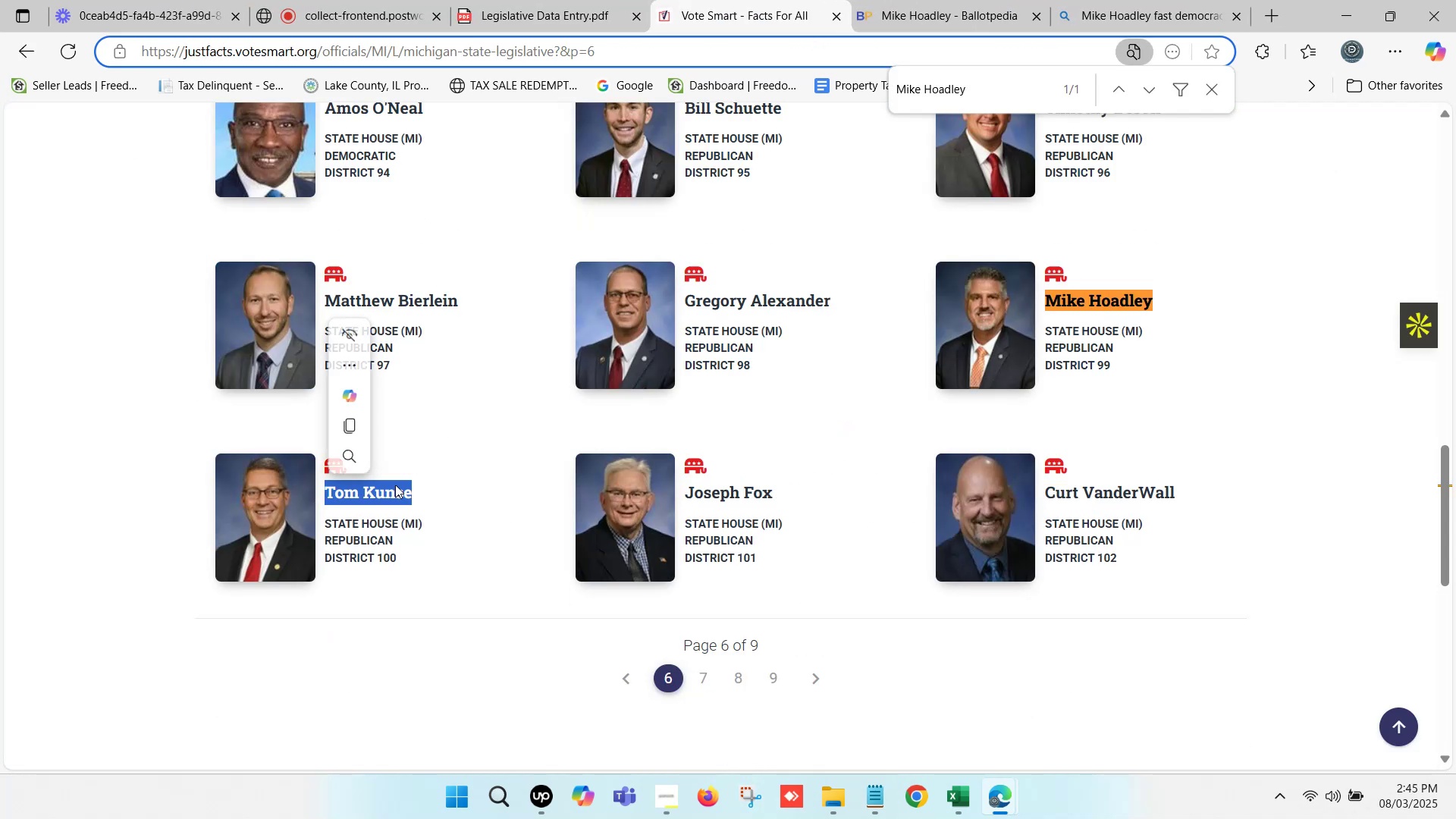 
key(Control+C)
 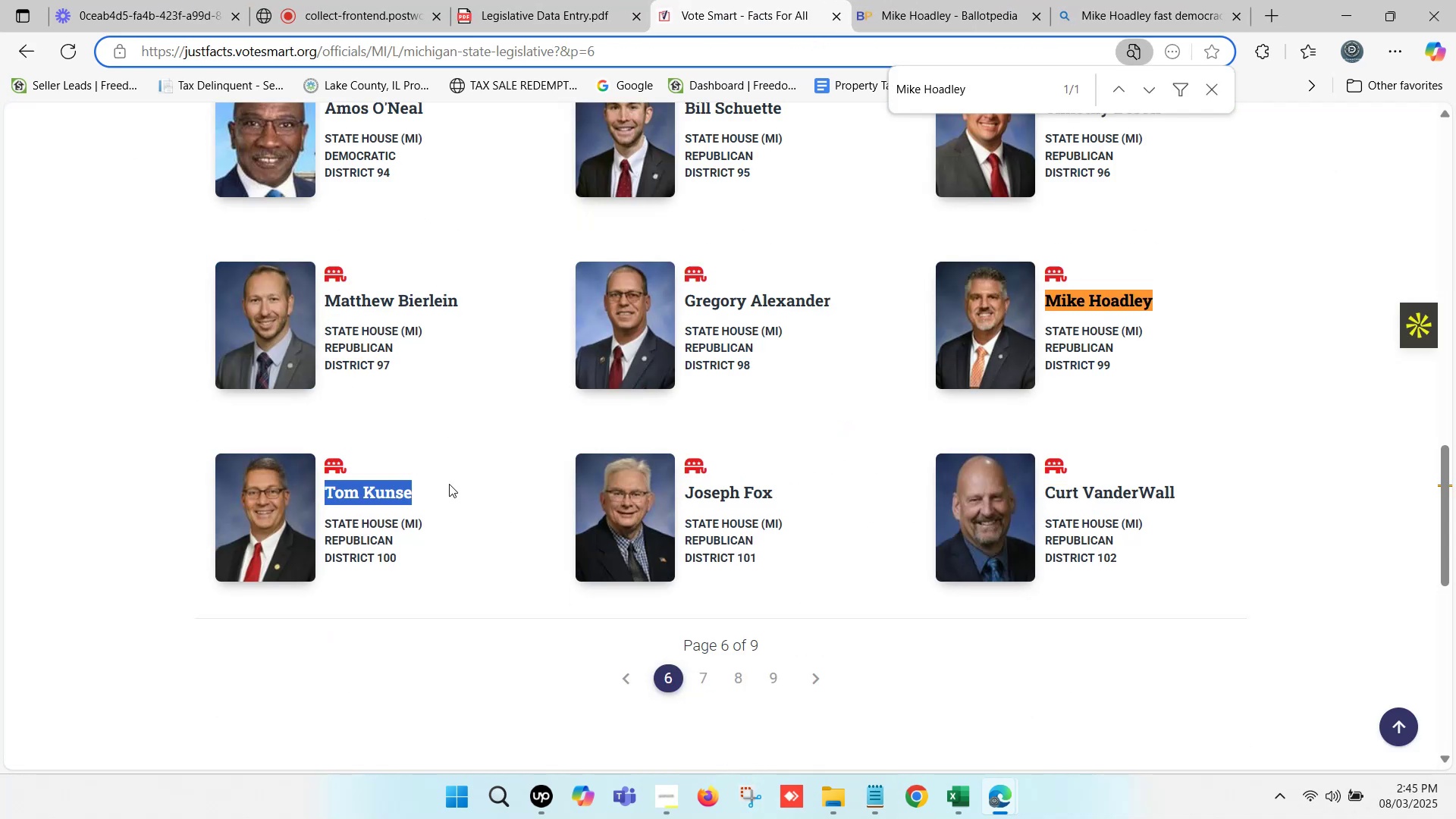 
key(Control+F)
 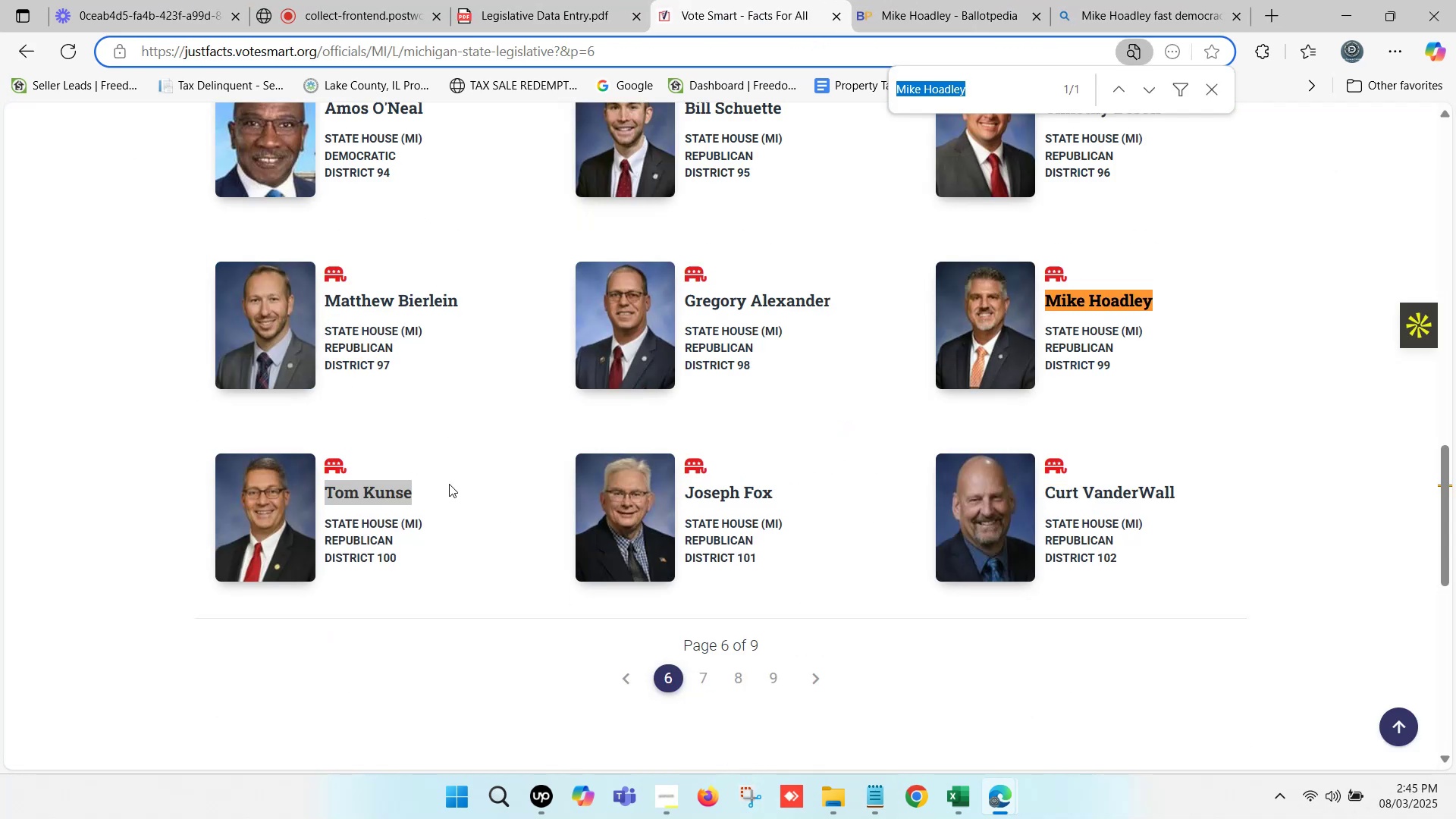 
key(Control+V)
 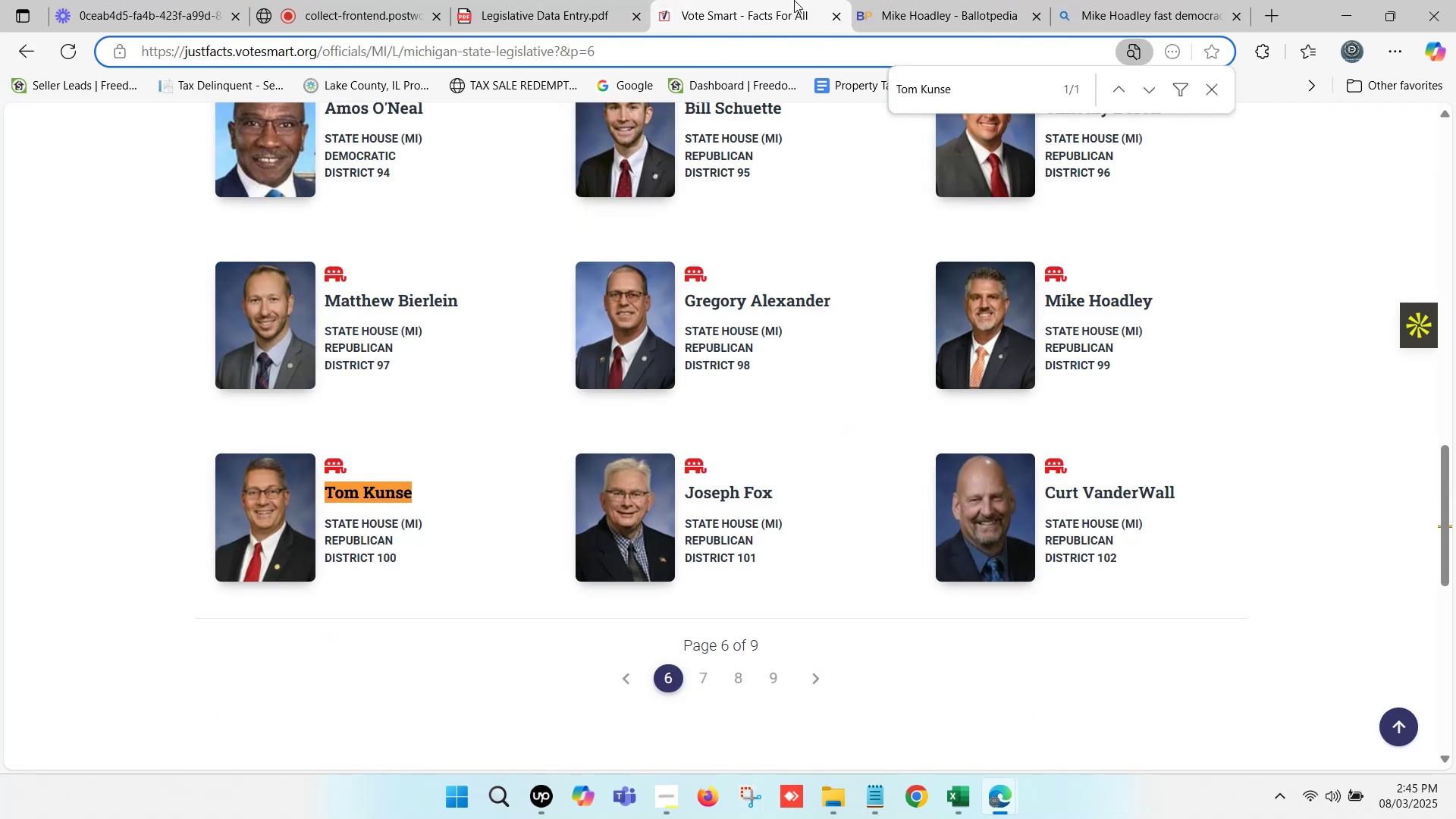 
left_click([969, 0])
 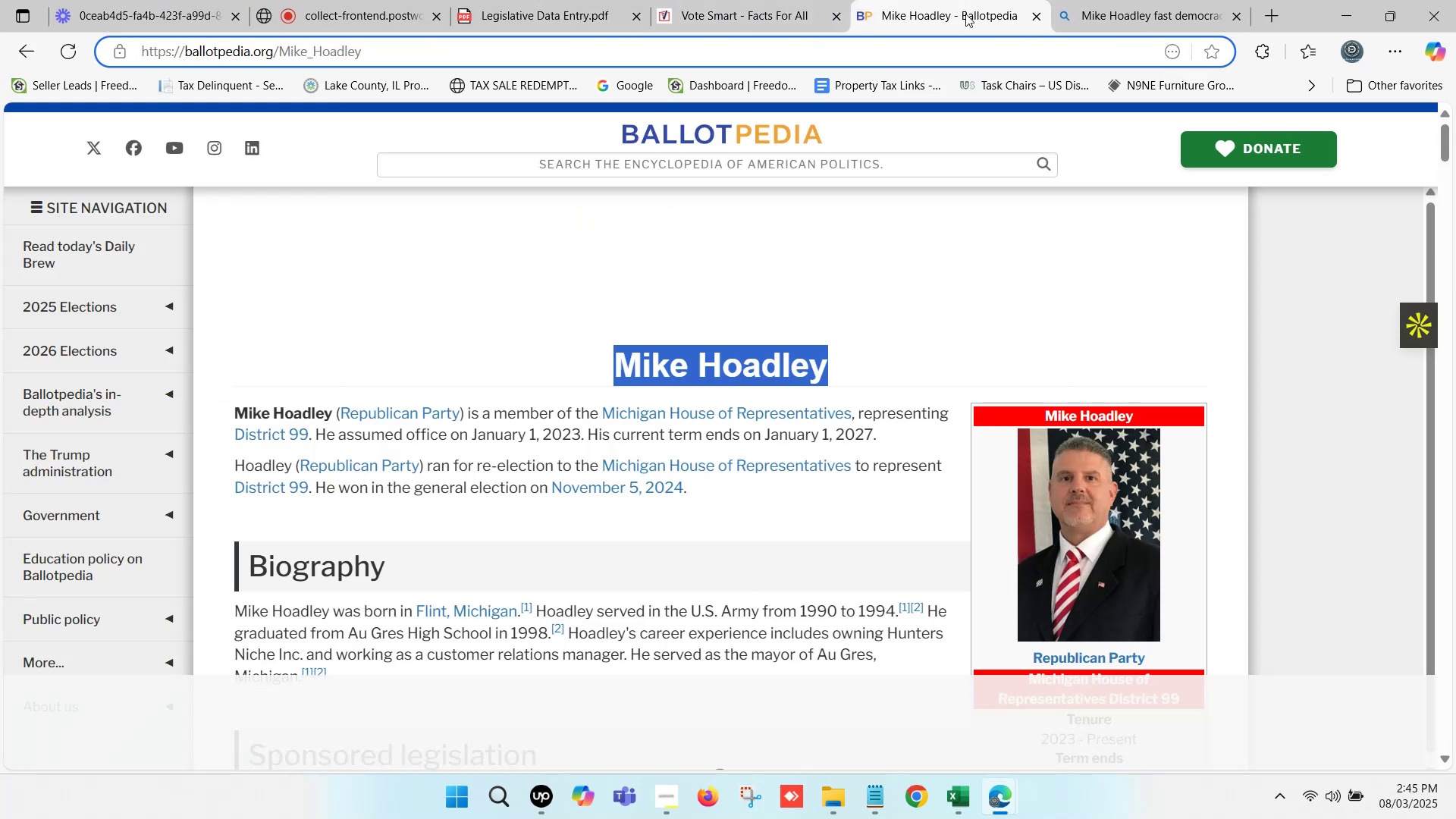 
scroll: coordinate [749, 260], scroll_direction: up, amount: 4.0
 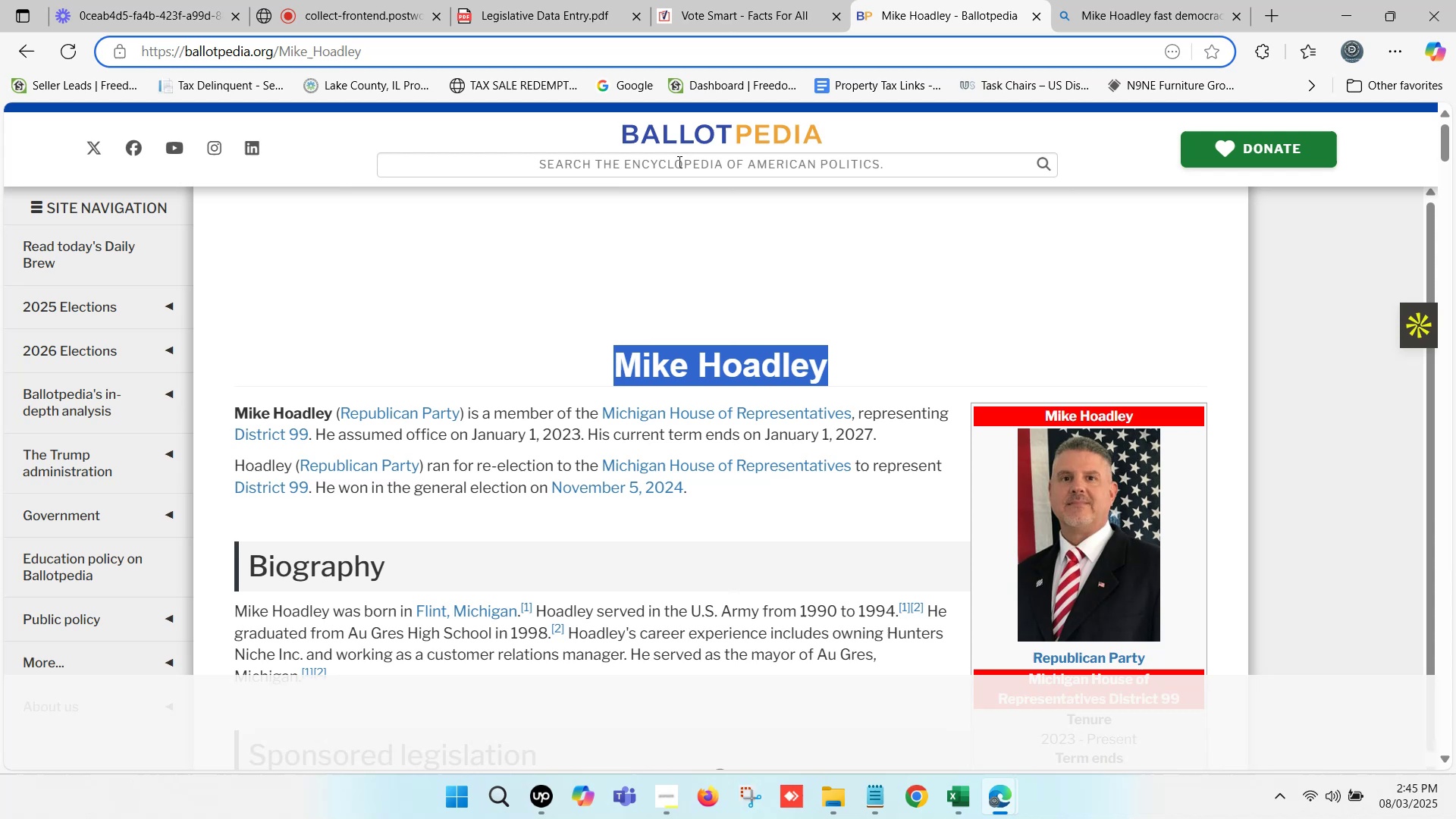 
left_click([678, 161])
 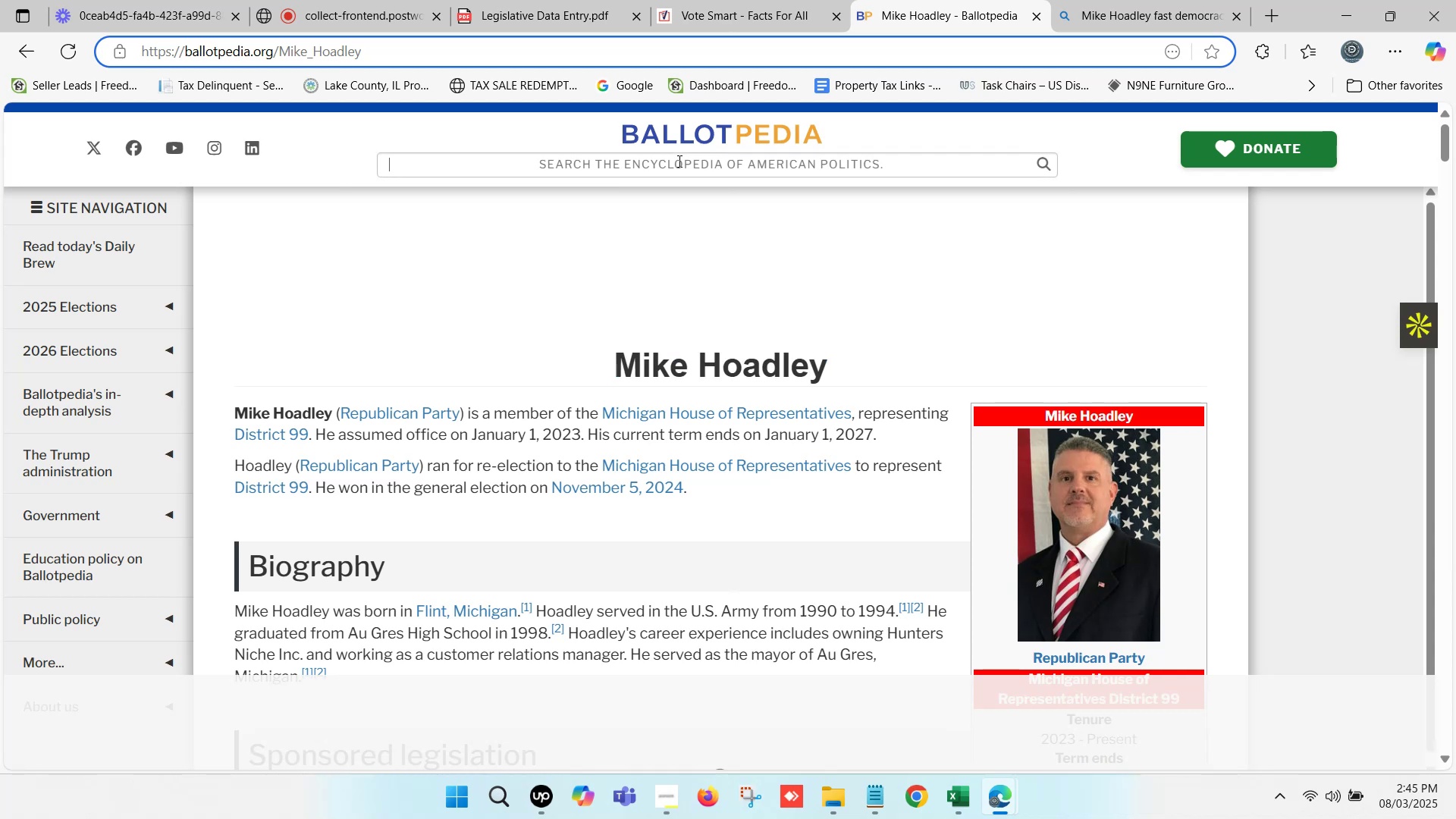 
key(Control+ControlLeft)
 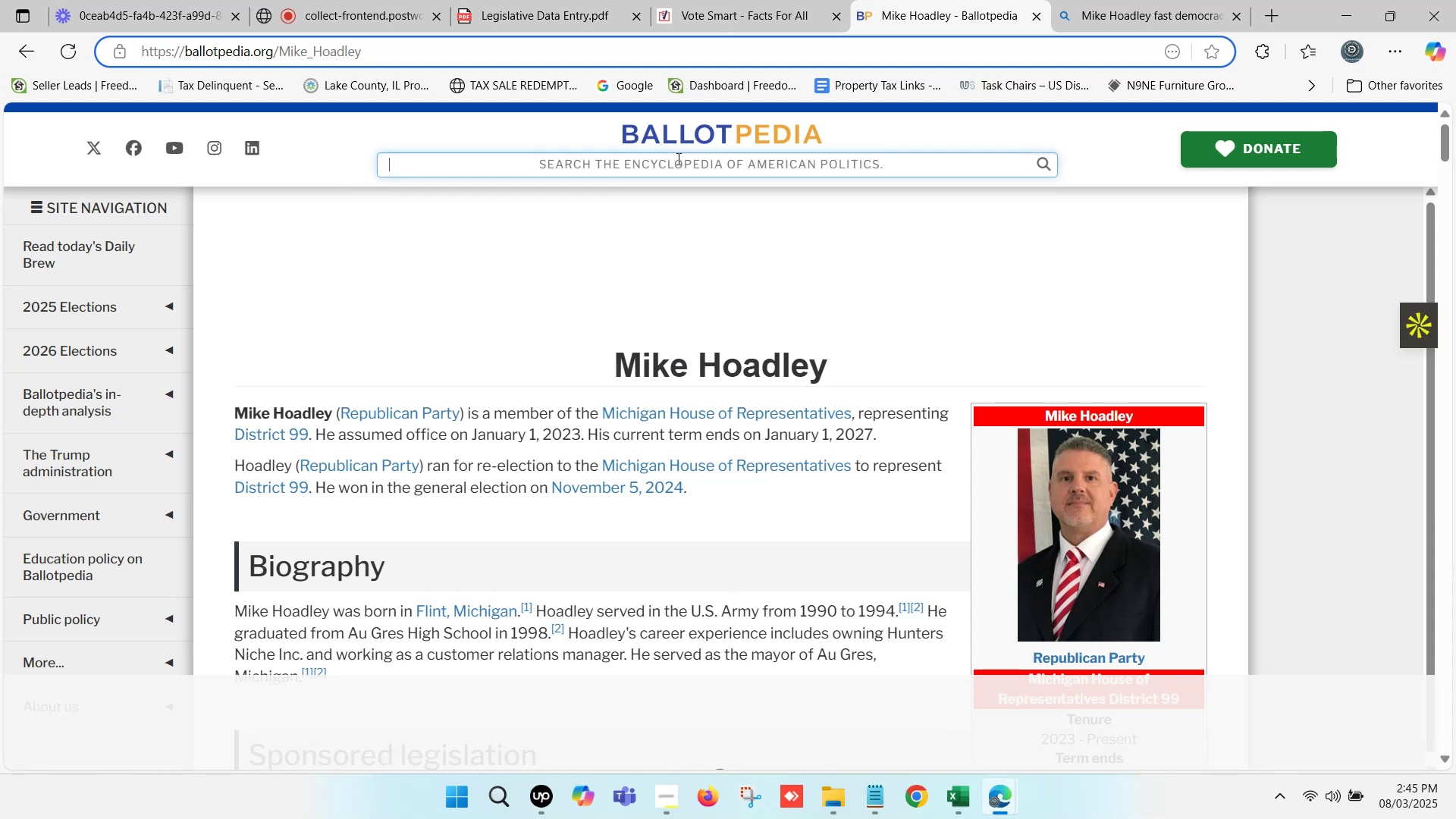 
key(Control+V)
 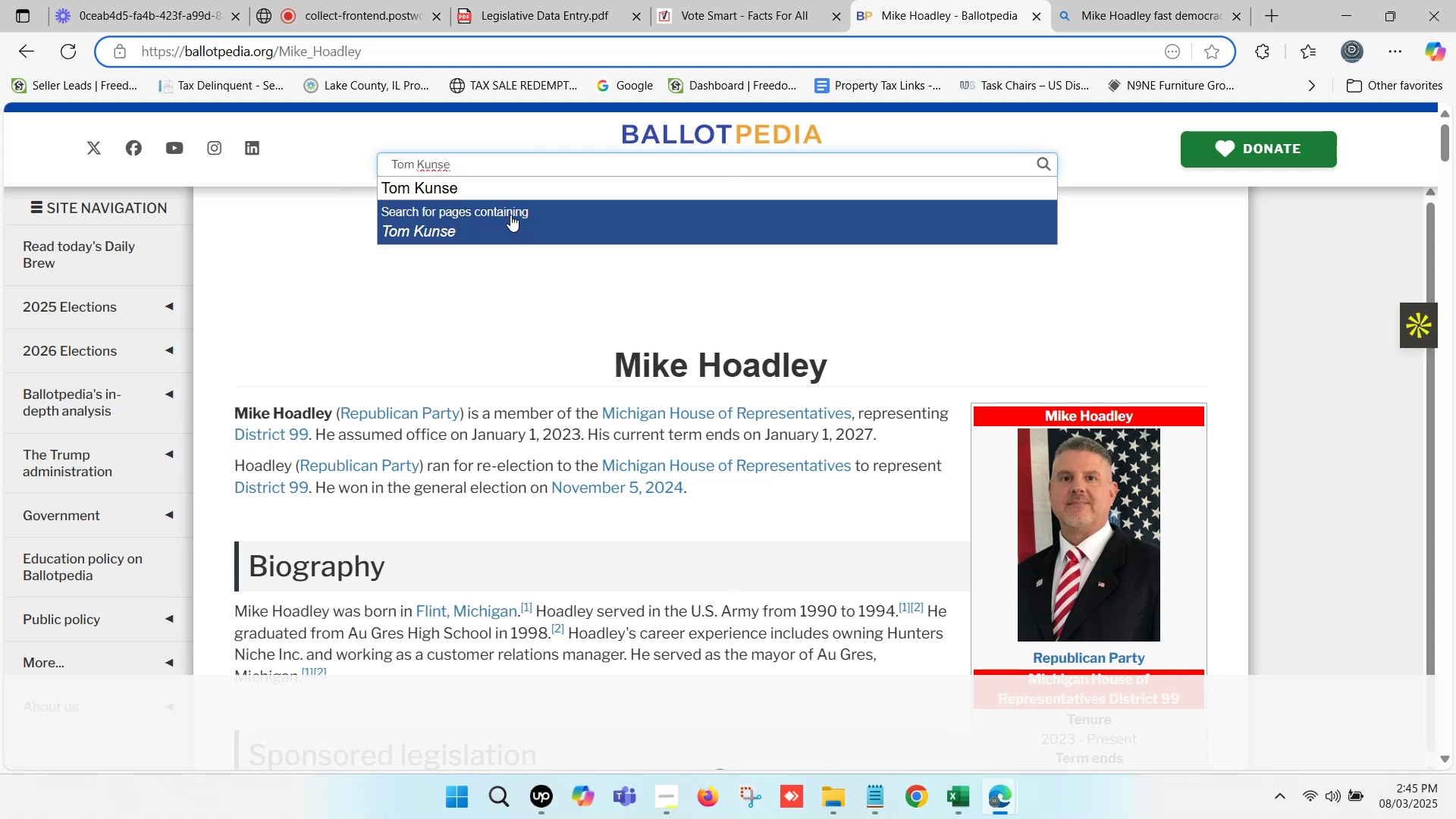 
left_click([475, 189])
 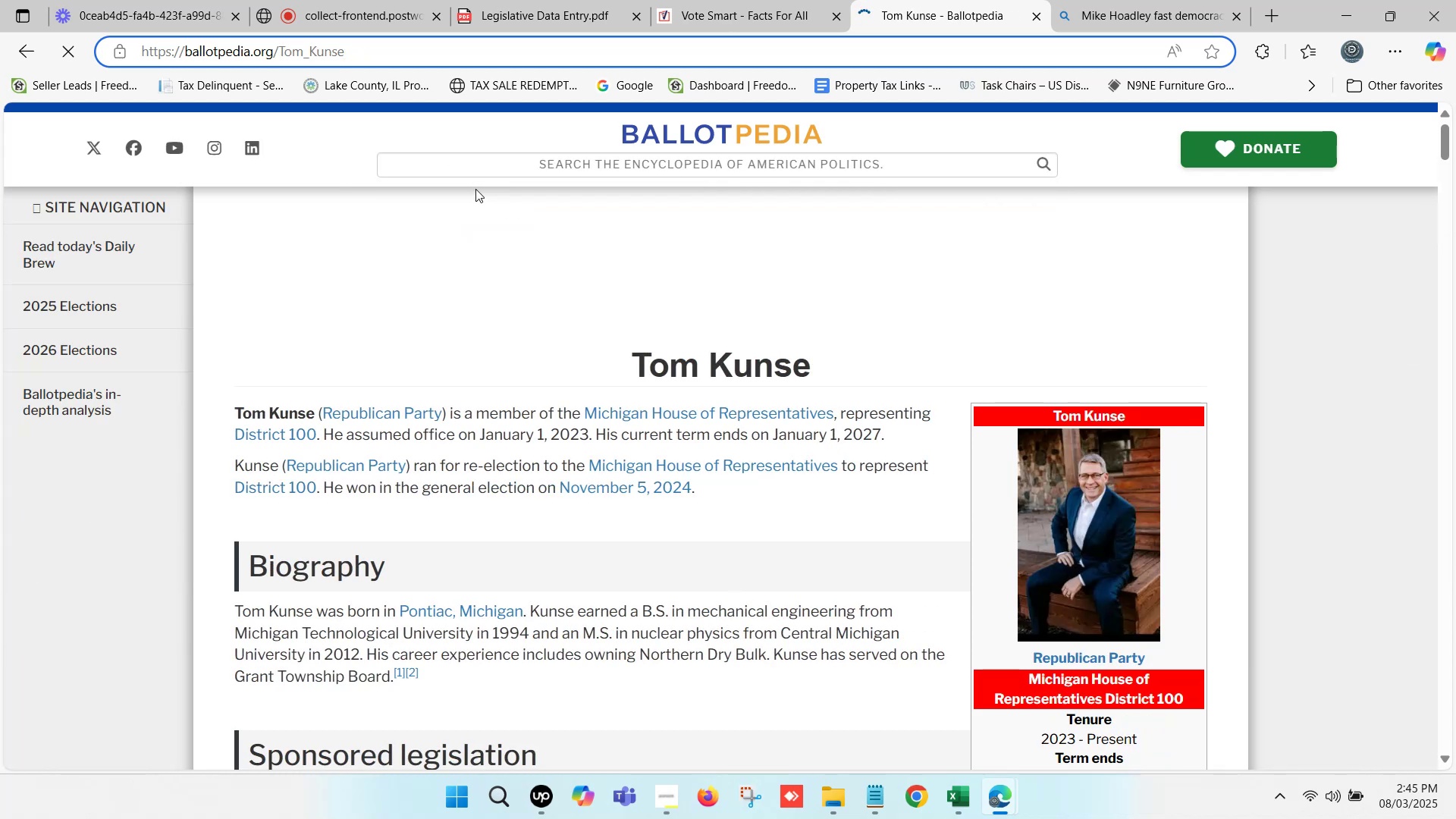 
wait(7.81)
 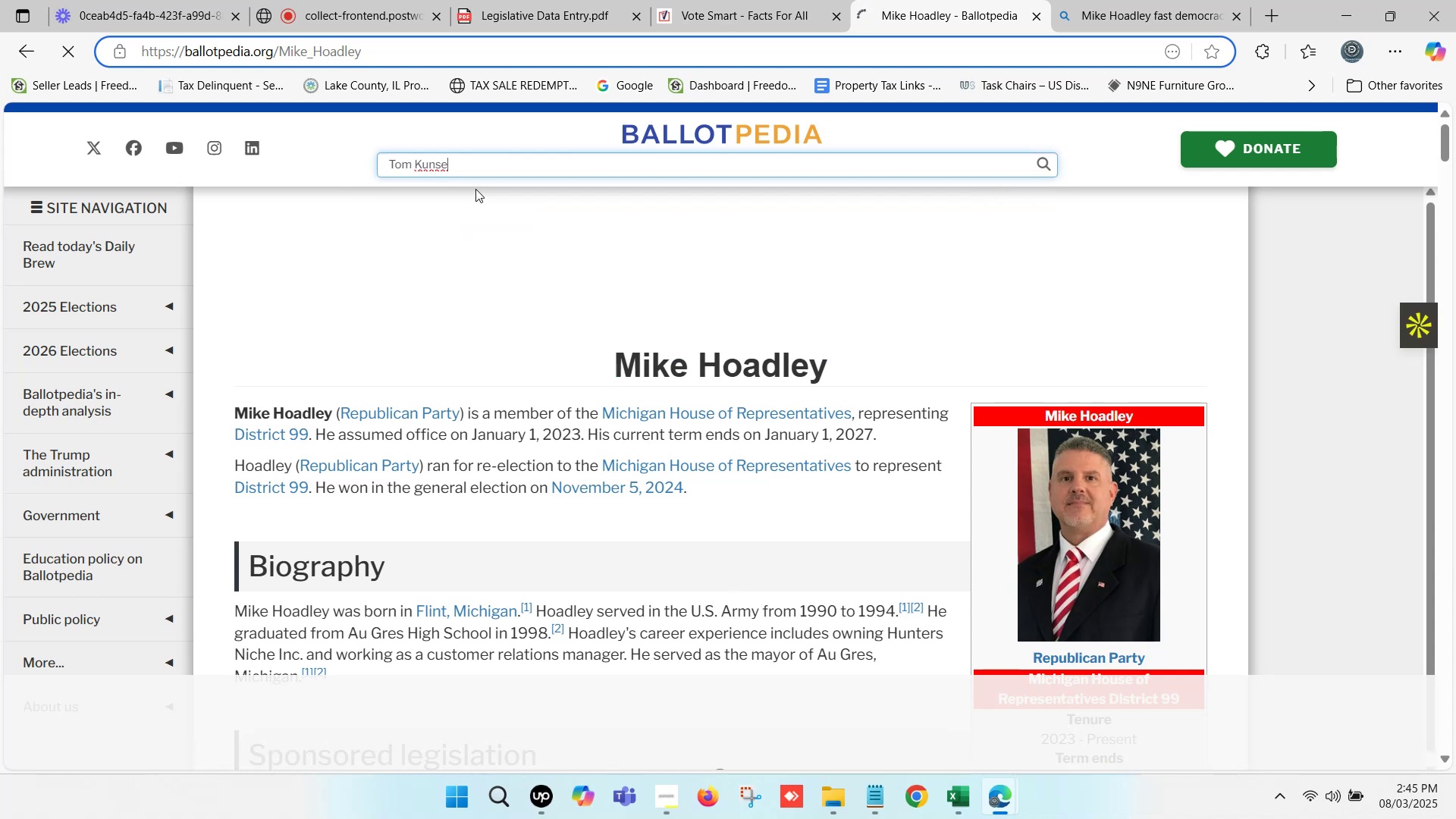 
scroll: coordinate [1052, 361], scroll_direction: down, amount: 8.0
 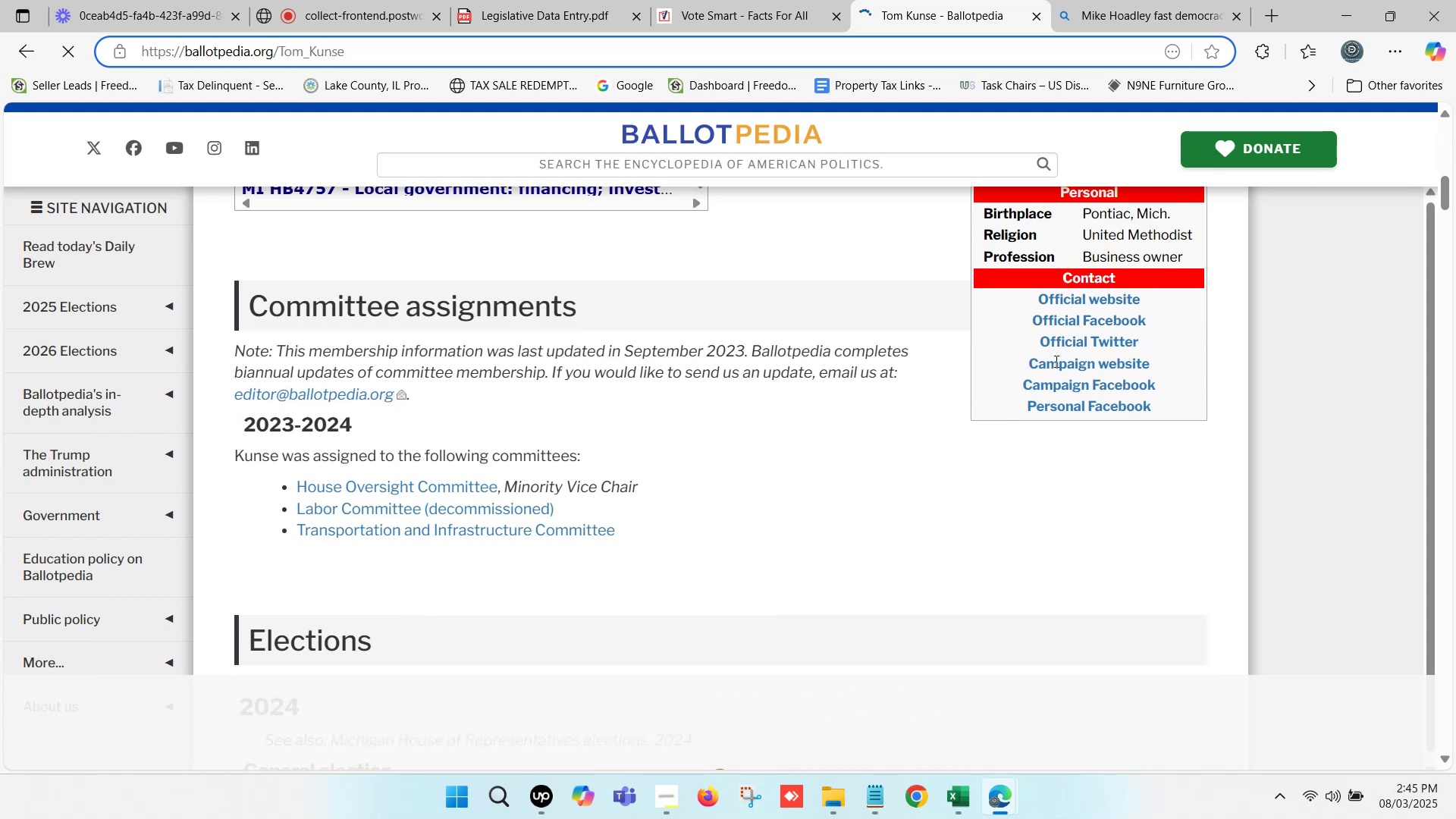 
hold_key(key=ControlLeft, duration=1.41)
left_click([1090, 304])
 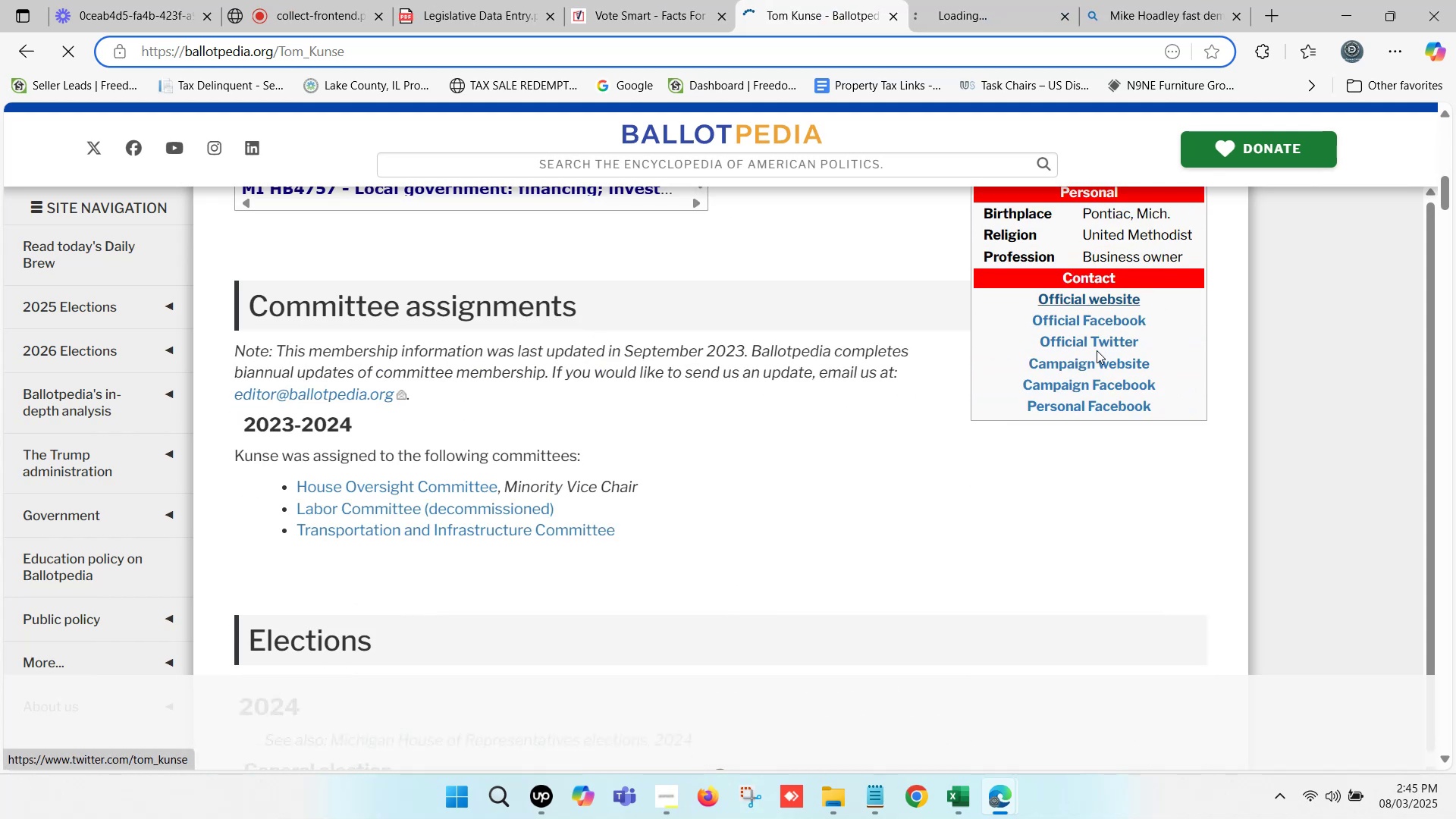 
hold_key(key=ControlLeft, duration=0.66)
left_click([1089, 361])
 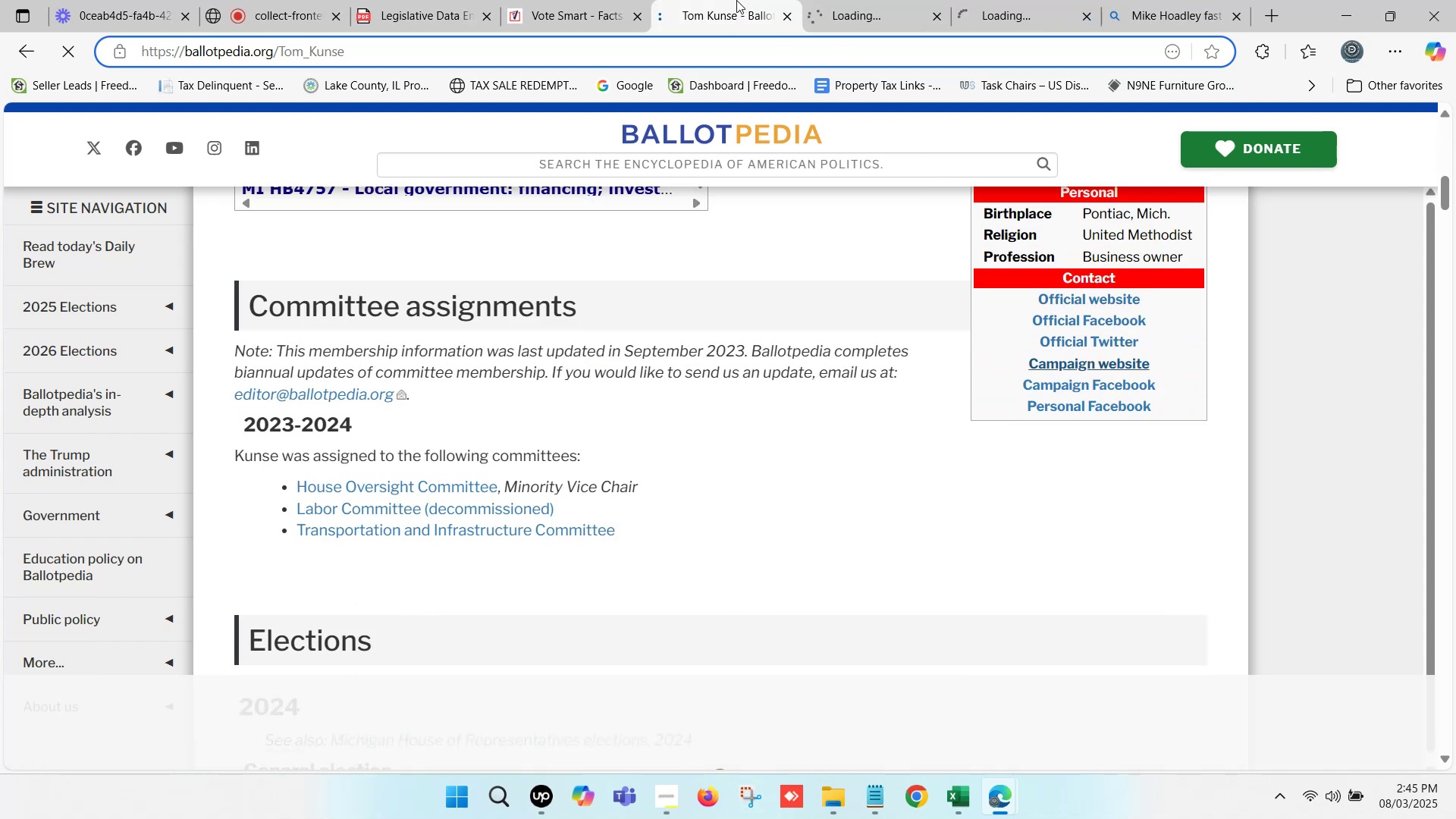 
scroll: coordinate [748, 318], scroll_direction: up, amount: 9.0
 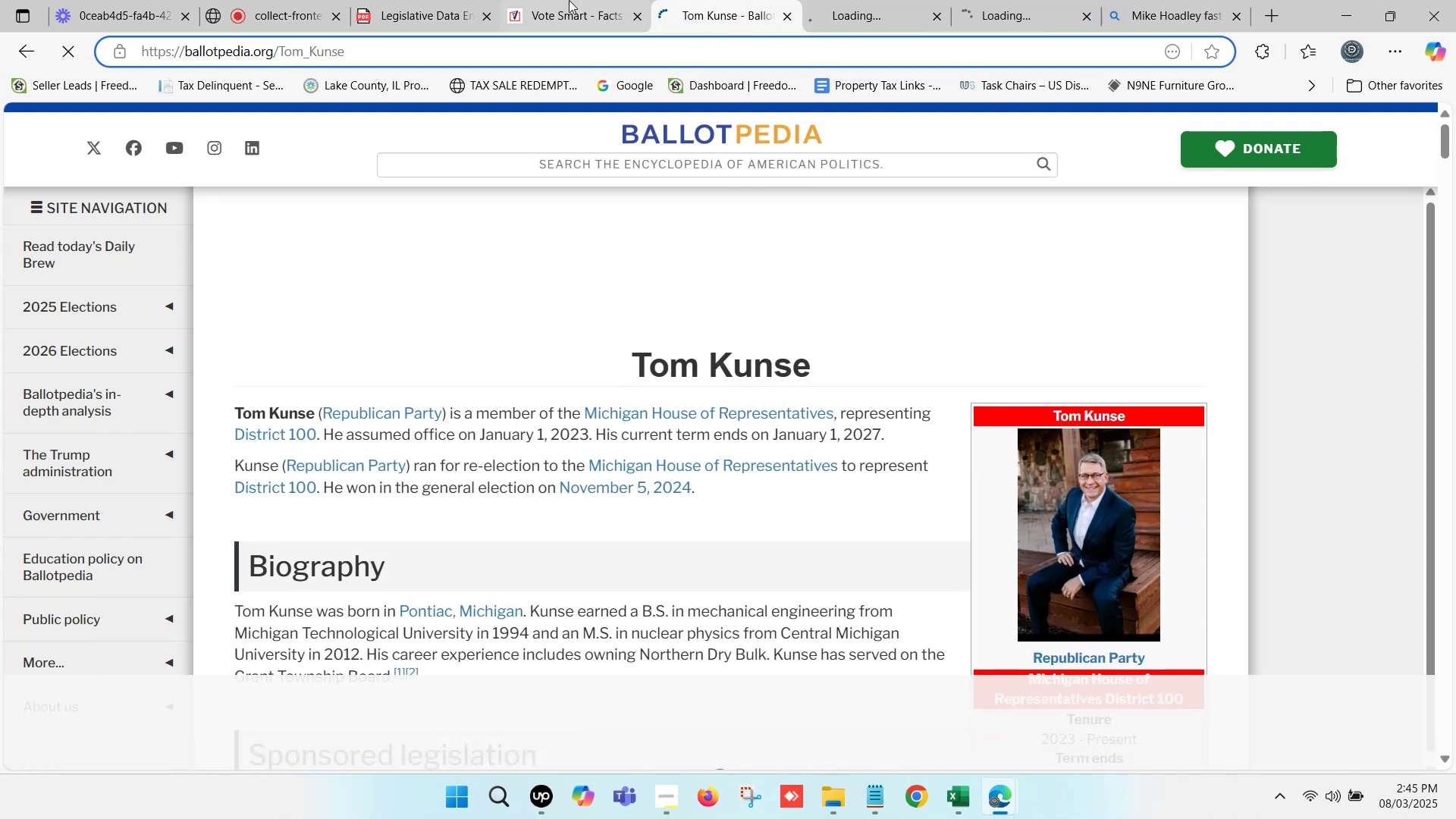 
left_click([568, 0])
 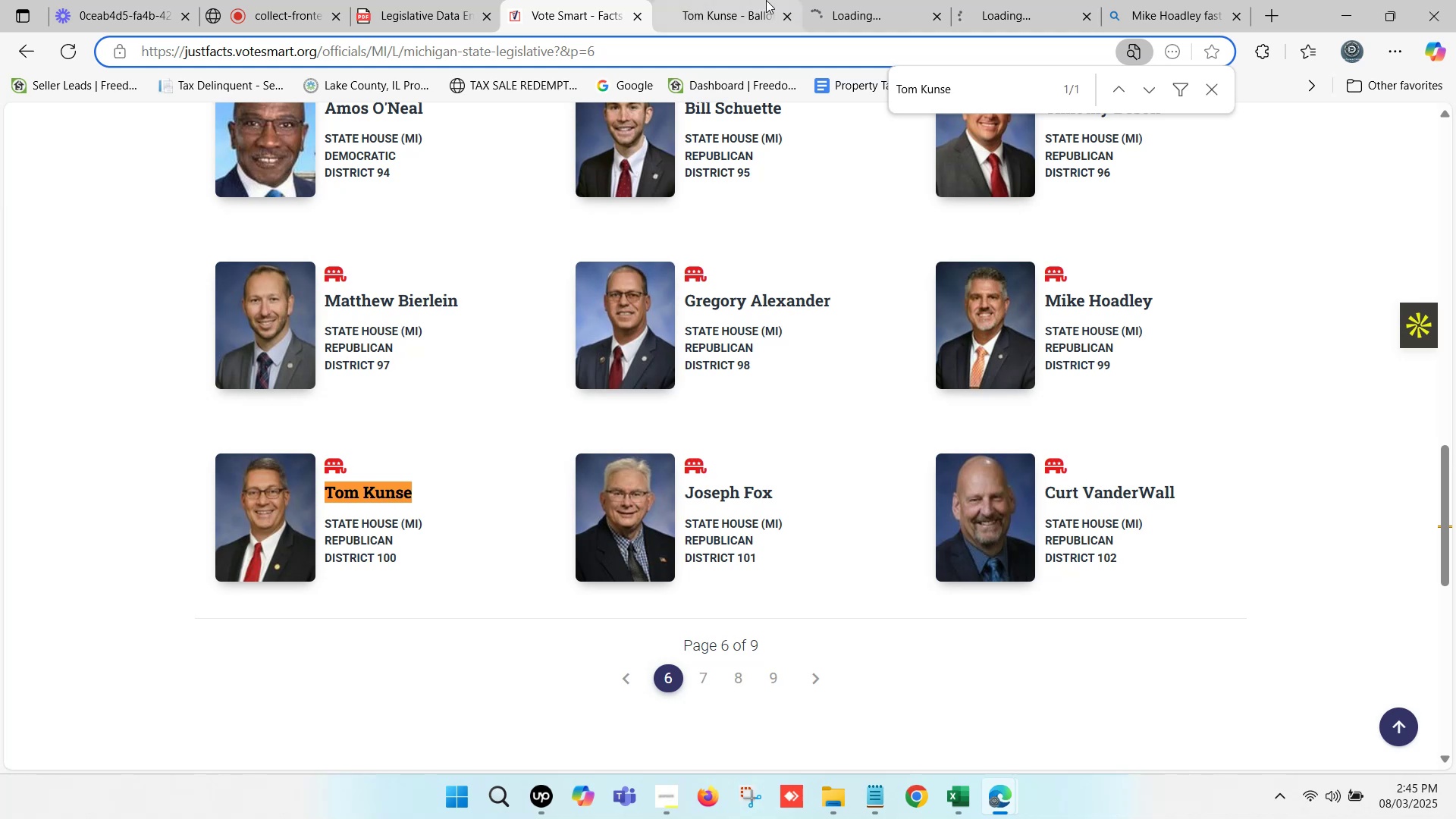 
left_click([769, 0])
 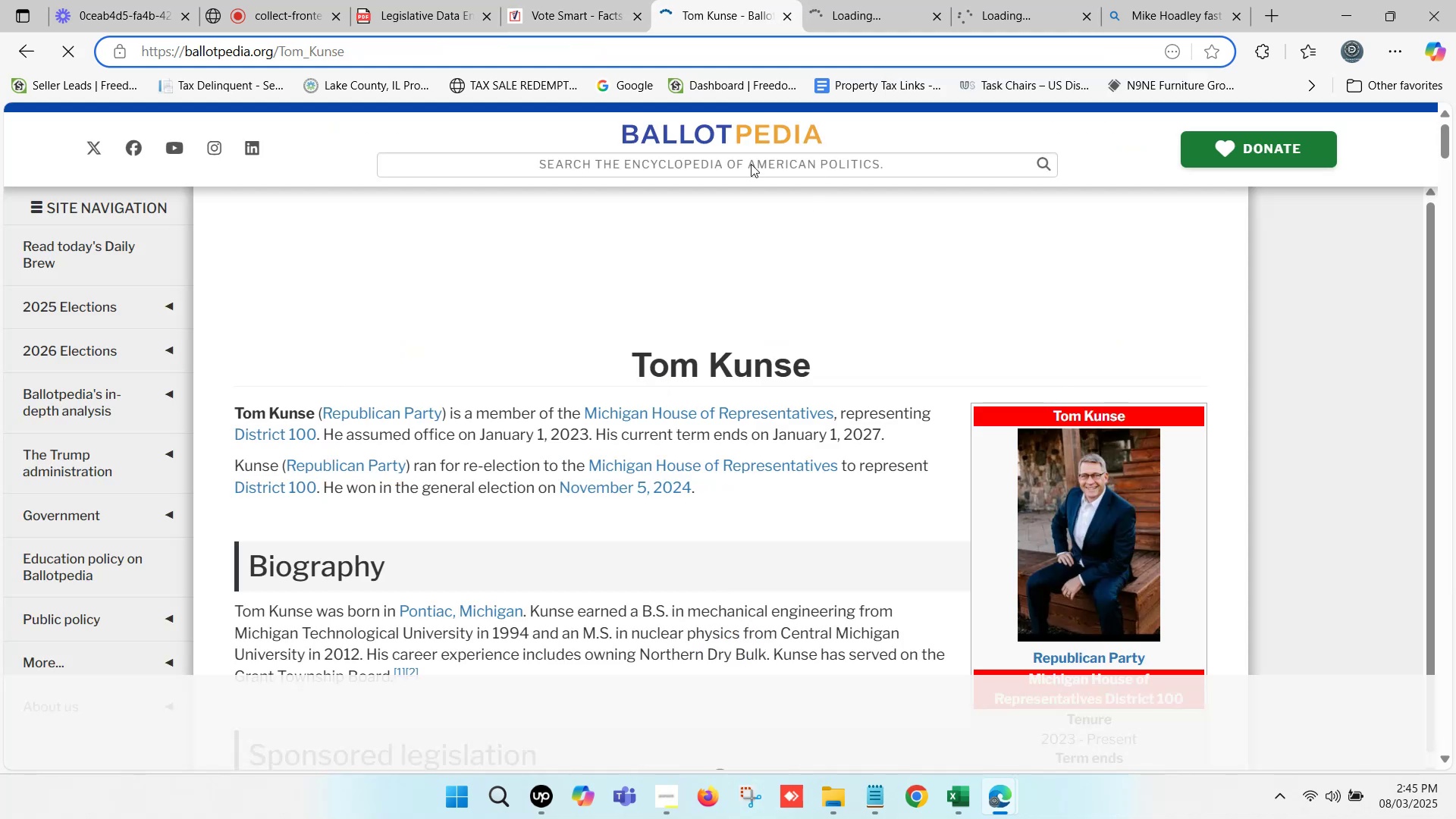 
left_click([579, 0])
 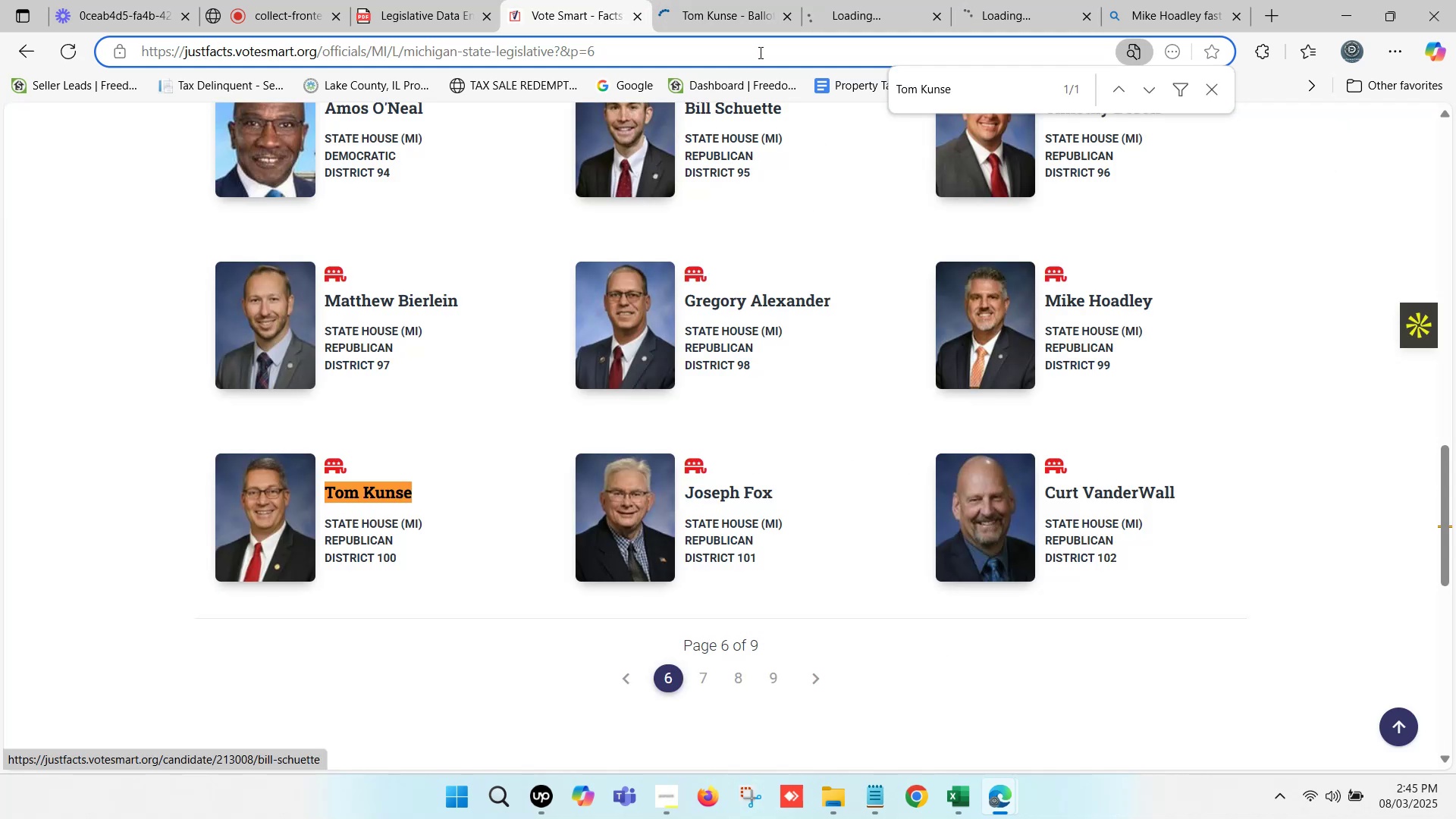 
left_click([759, 0])
 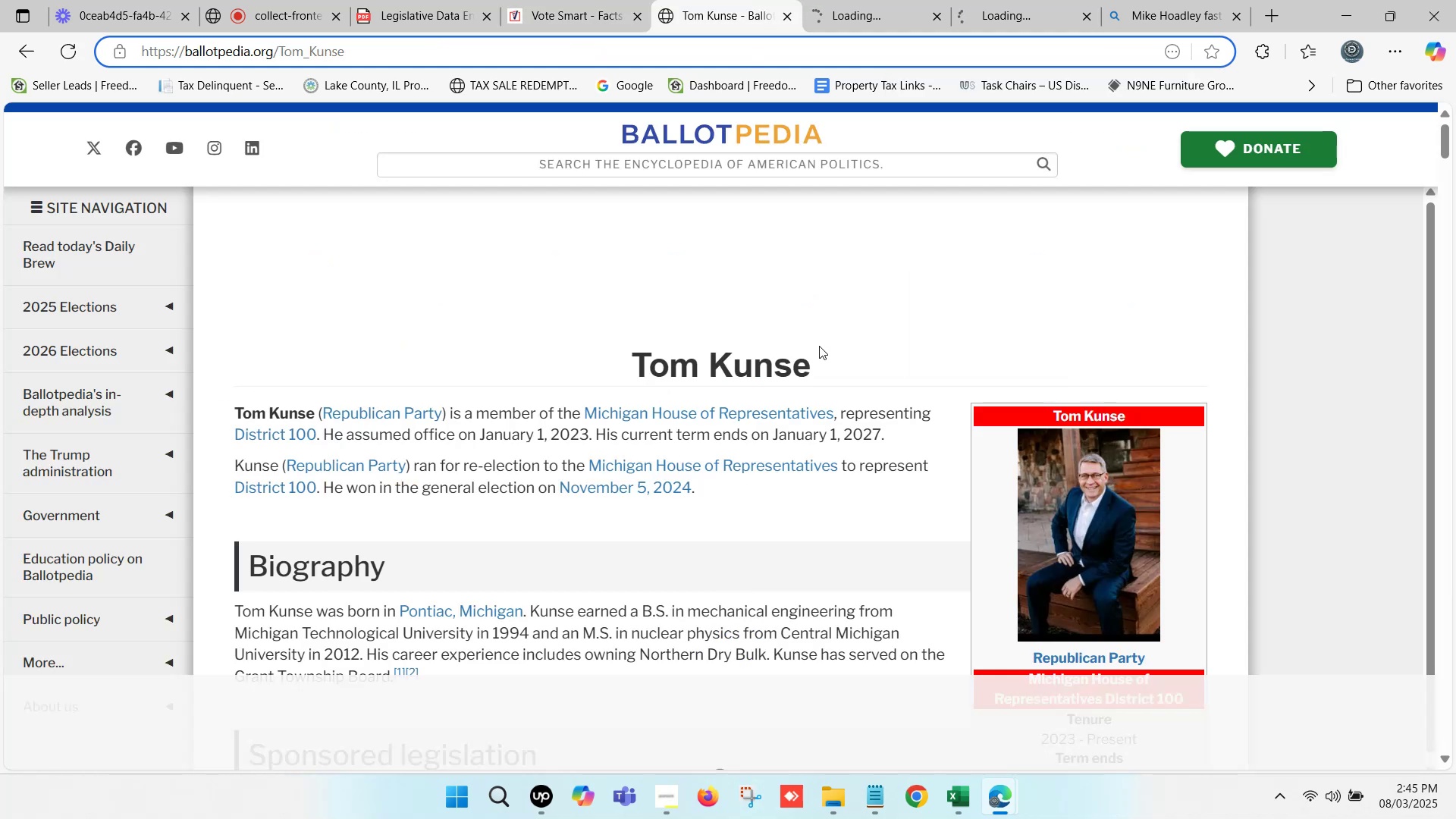 
left_click_drag(start_coordinate=[813, 352], to_coordinate=[639, 369])
 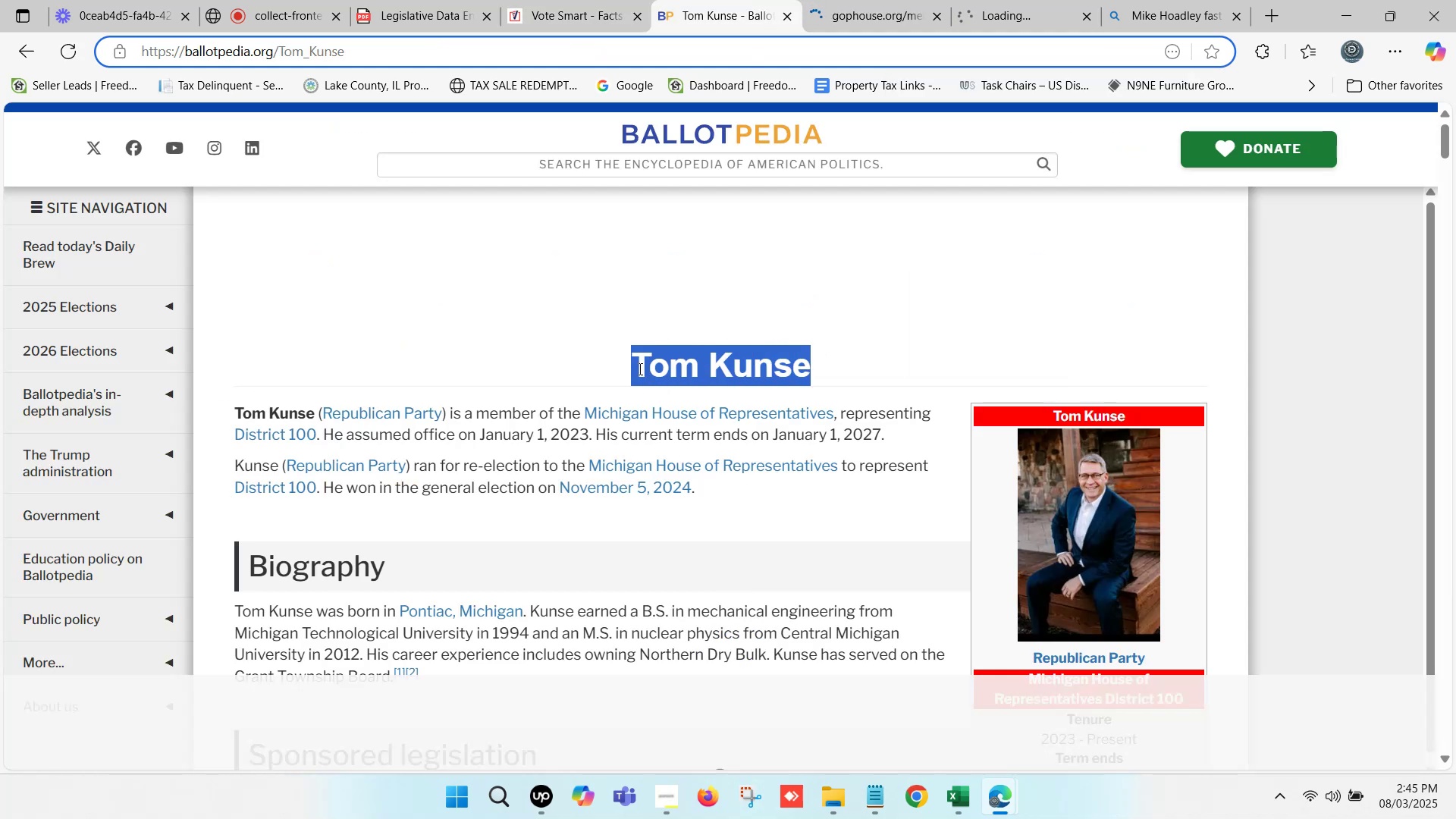 
key(Control+C)
 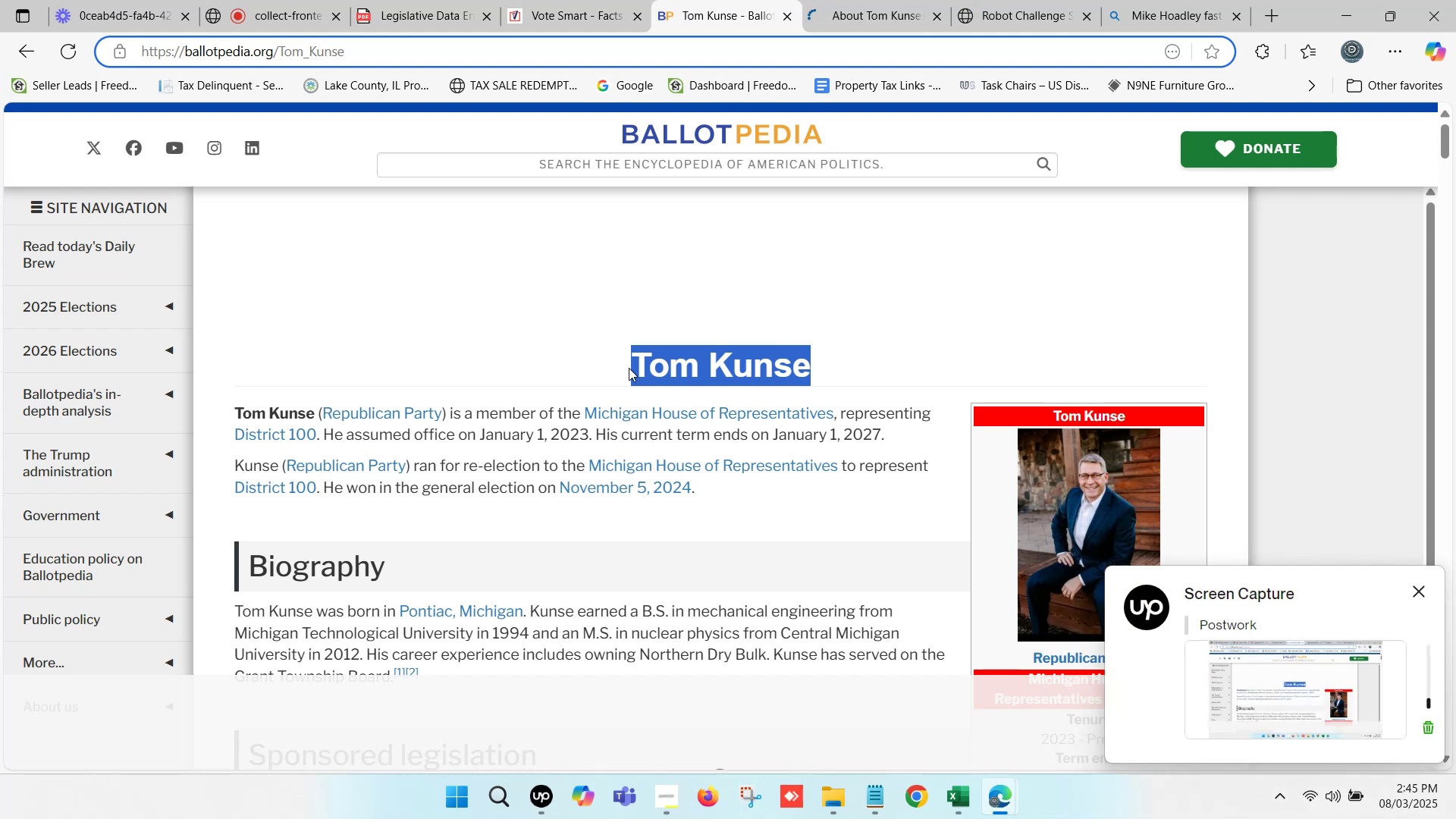 
wait(13.06)
 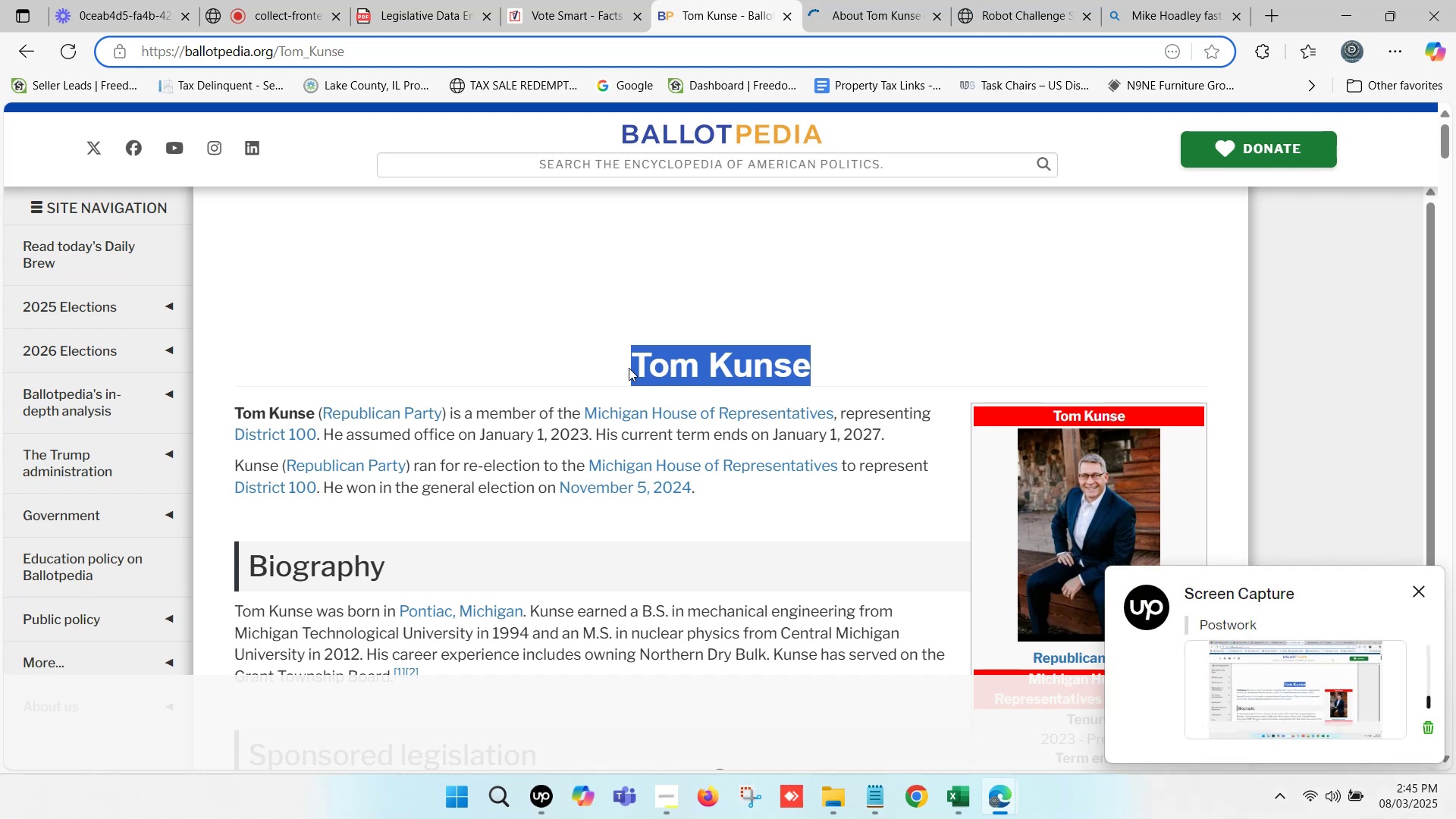 
key(Control+C)
 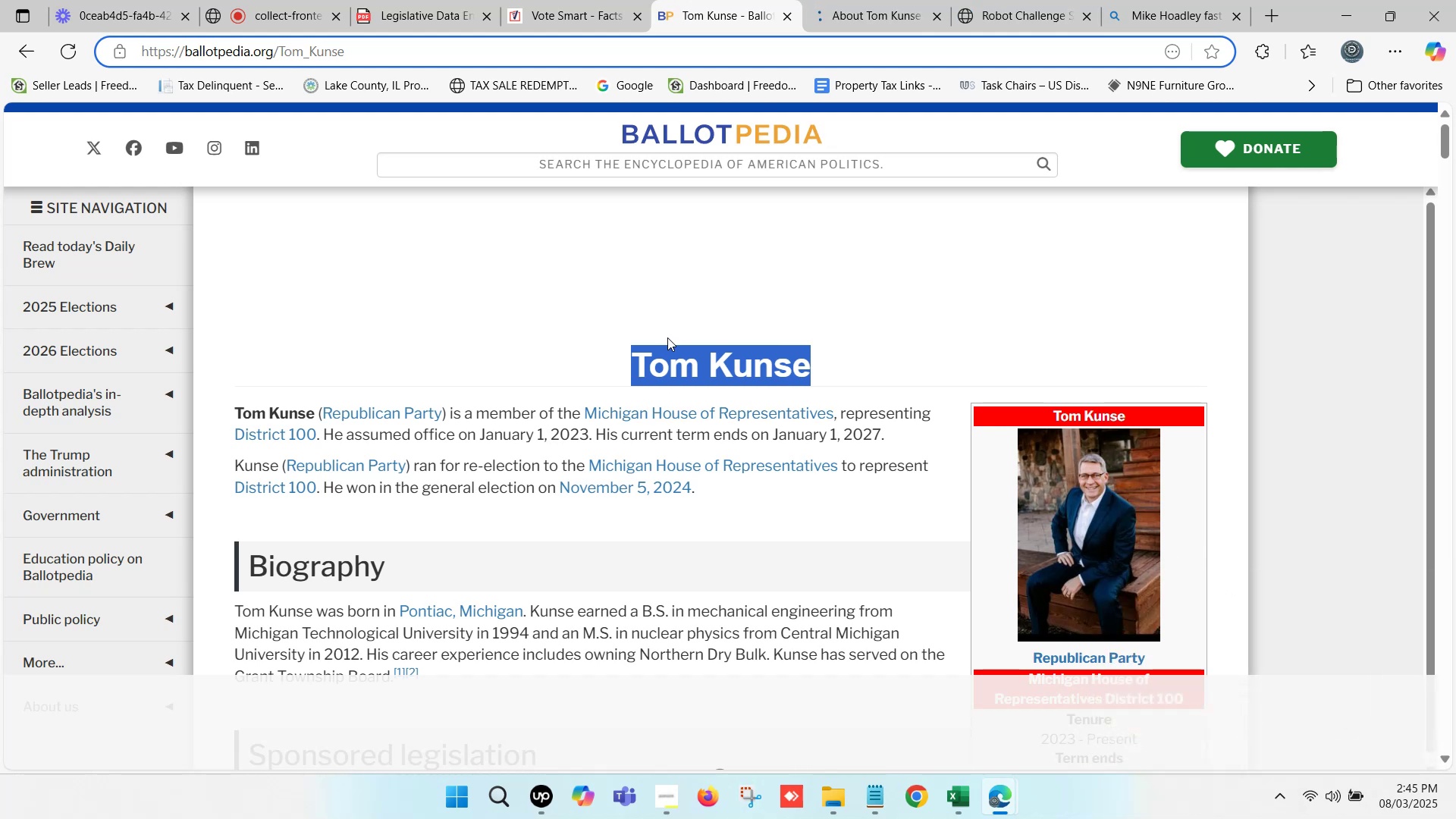 
key(Control+F)
 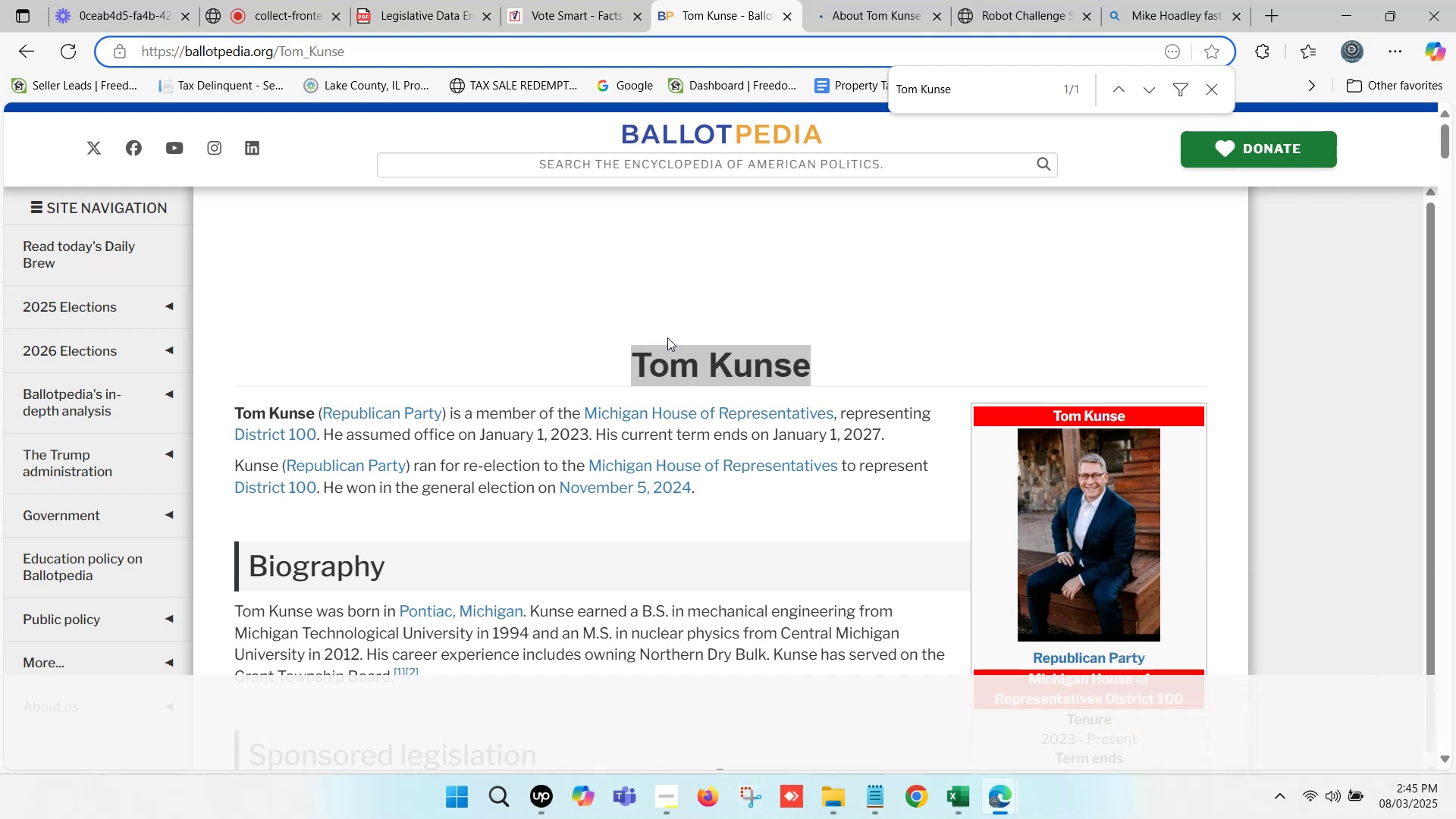 
key(Control+V)
 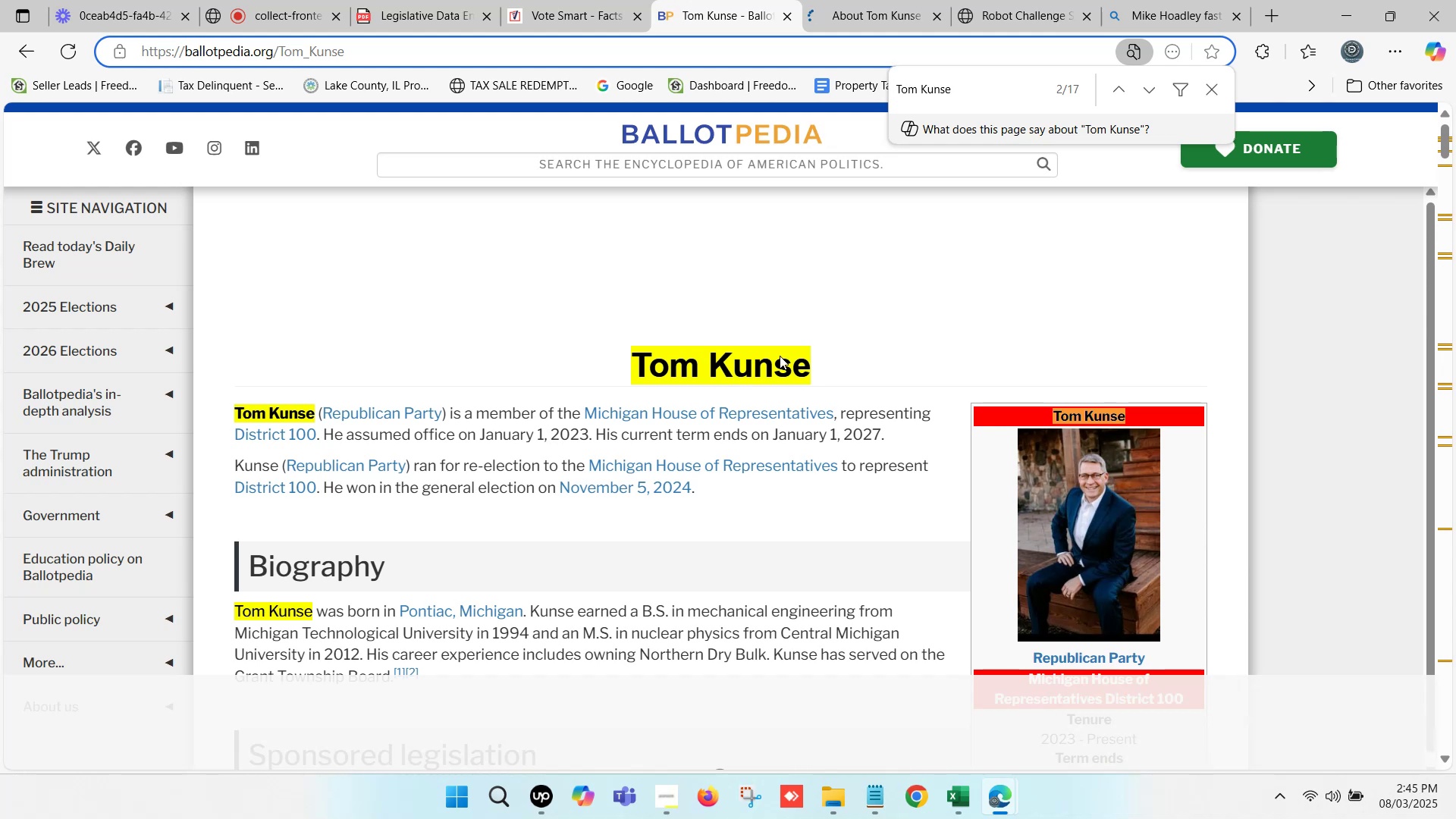 
left_click([802, 358])
 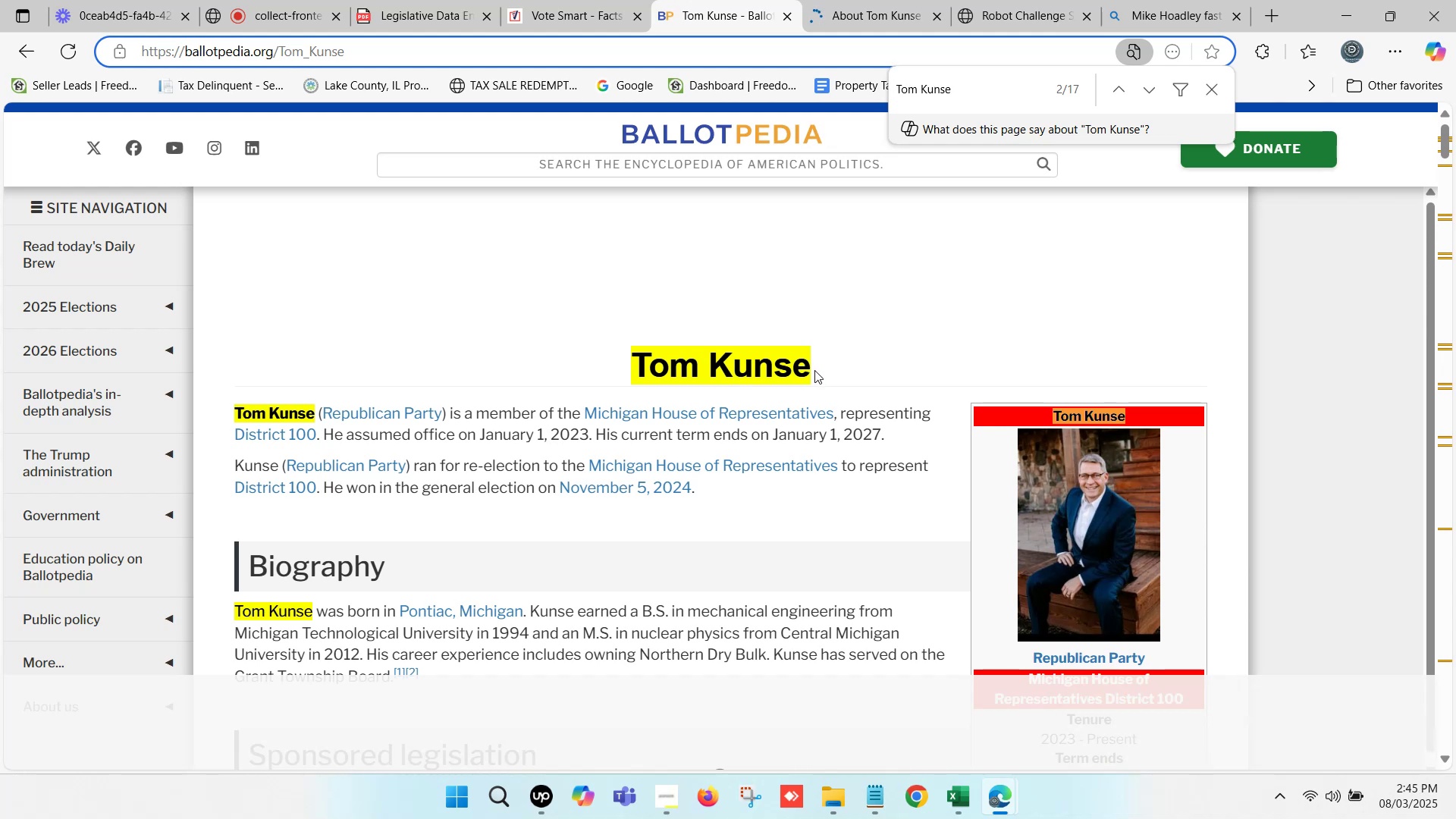 
left_click_drag(start_coordinate=[814, 369], to_coordinate=[638, 365])
 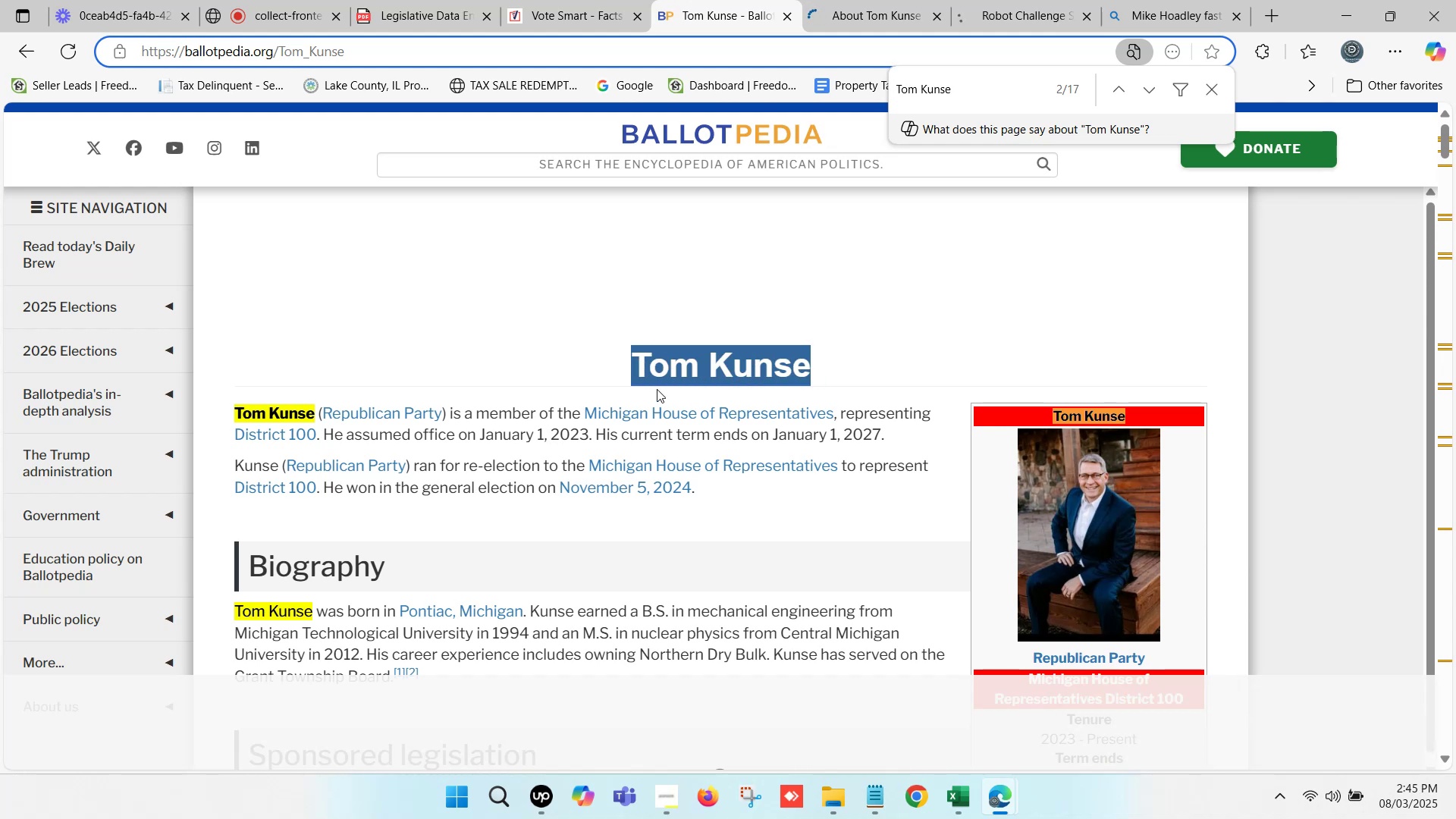 
key(Control+C)
 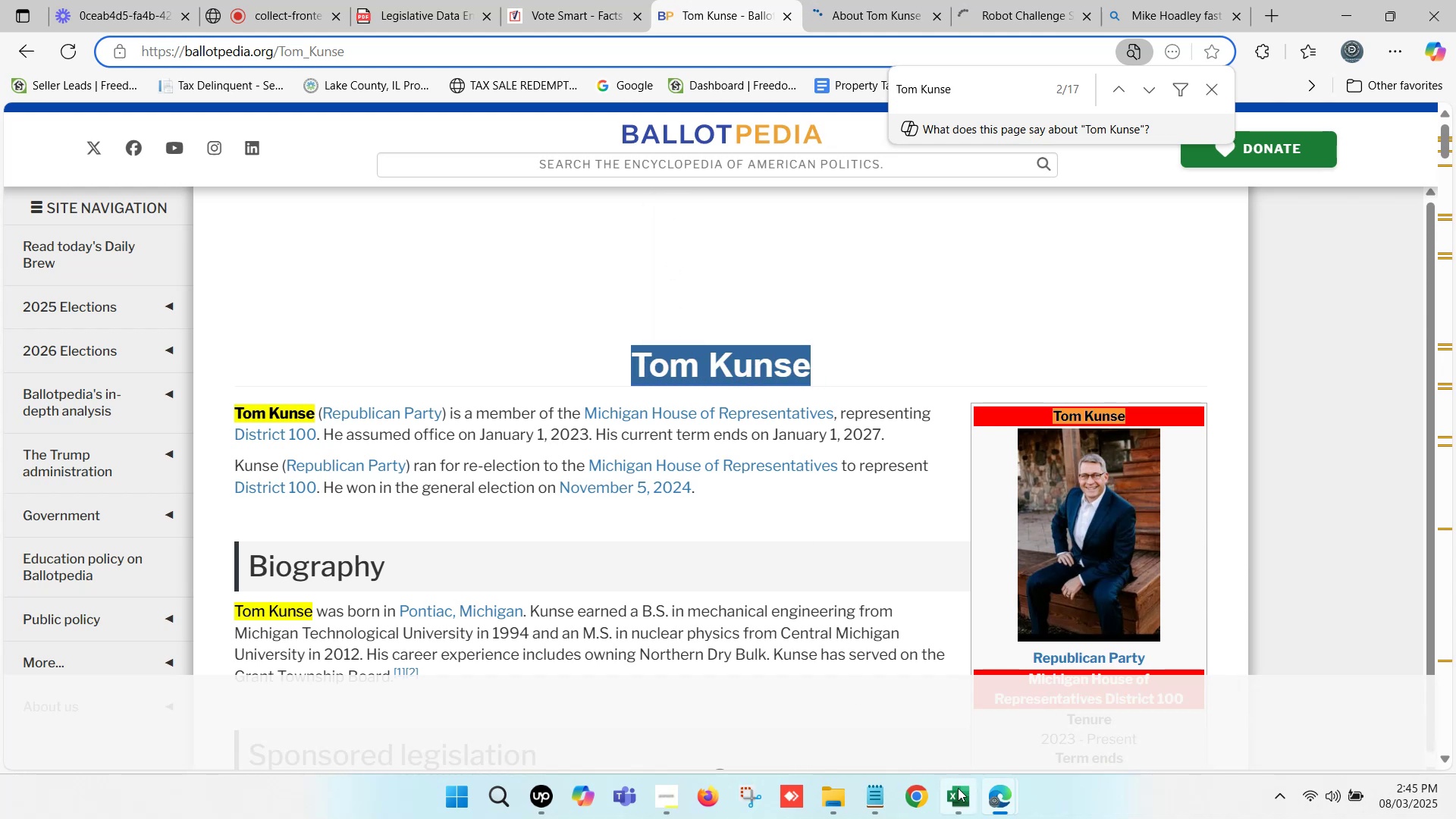 
left_click([958, 788])
 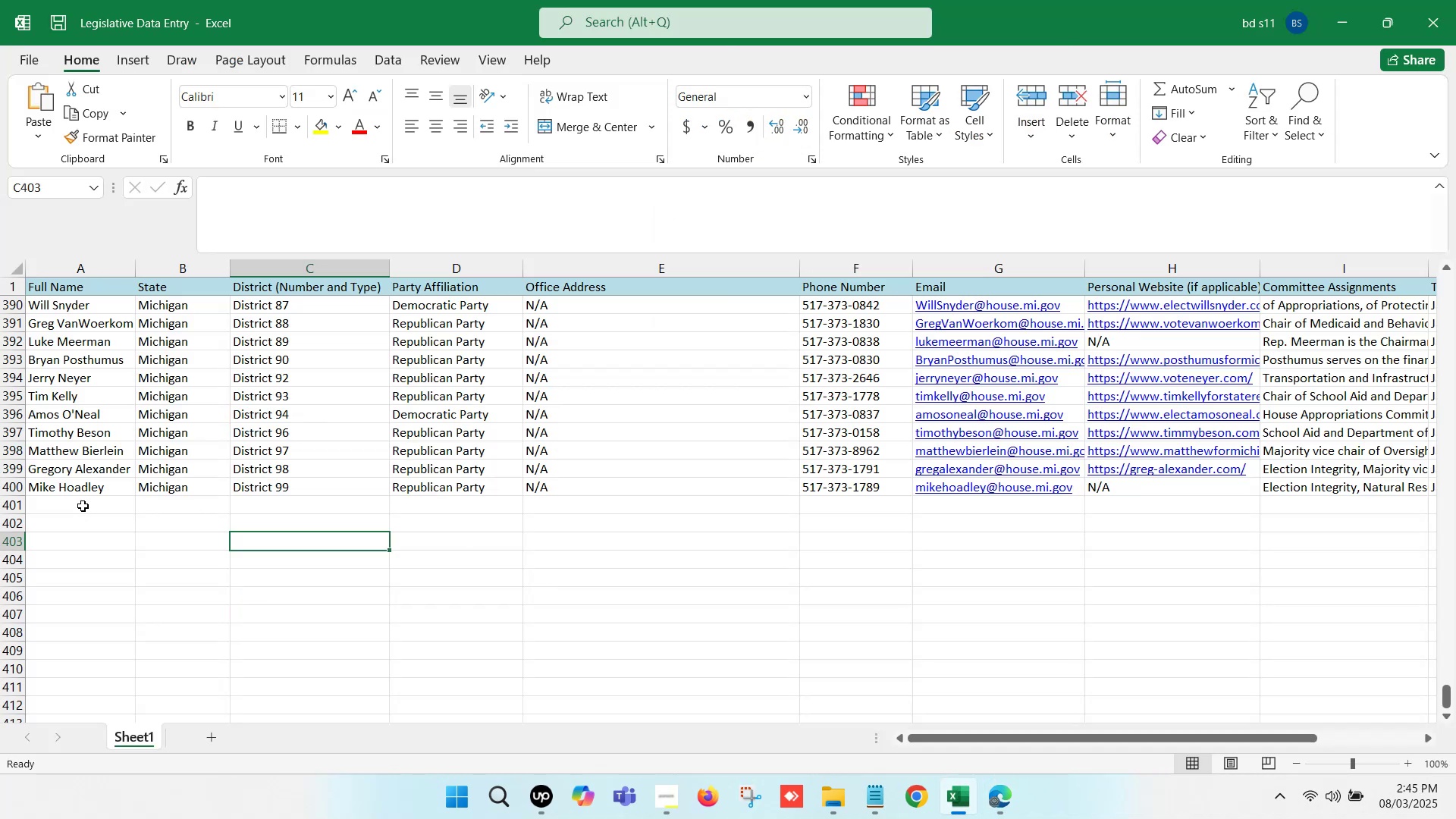 
double_click([83, 506])
 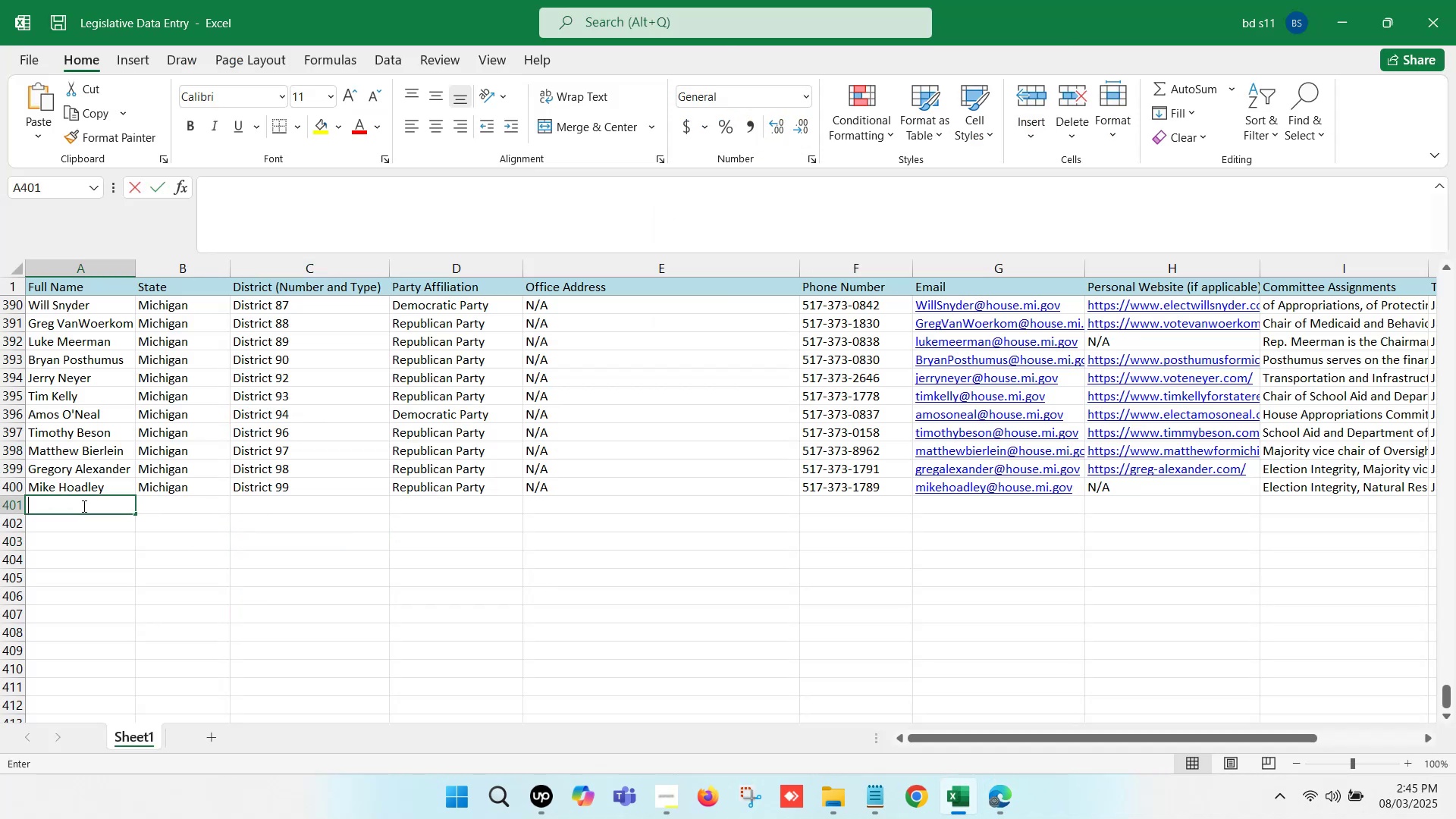 
hold_key(key=ControlLeft, duration=0.5)
 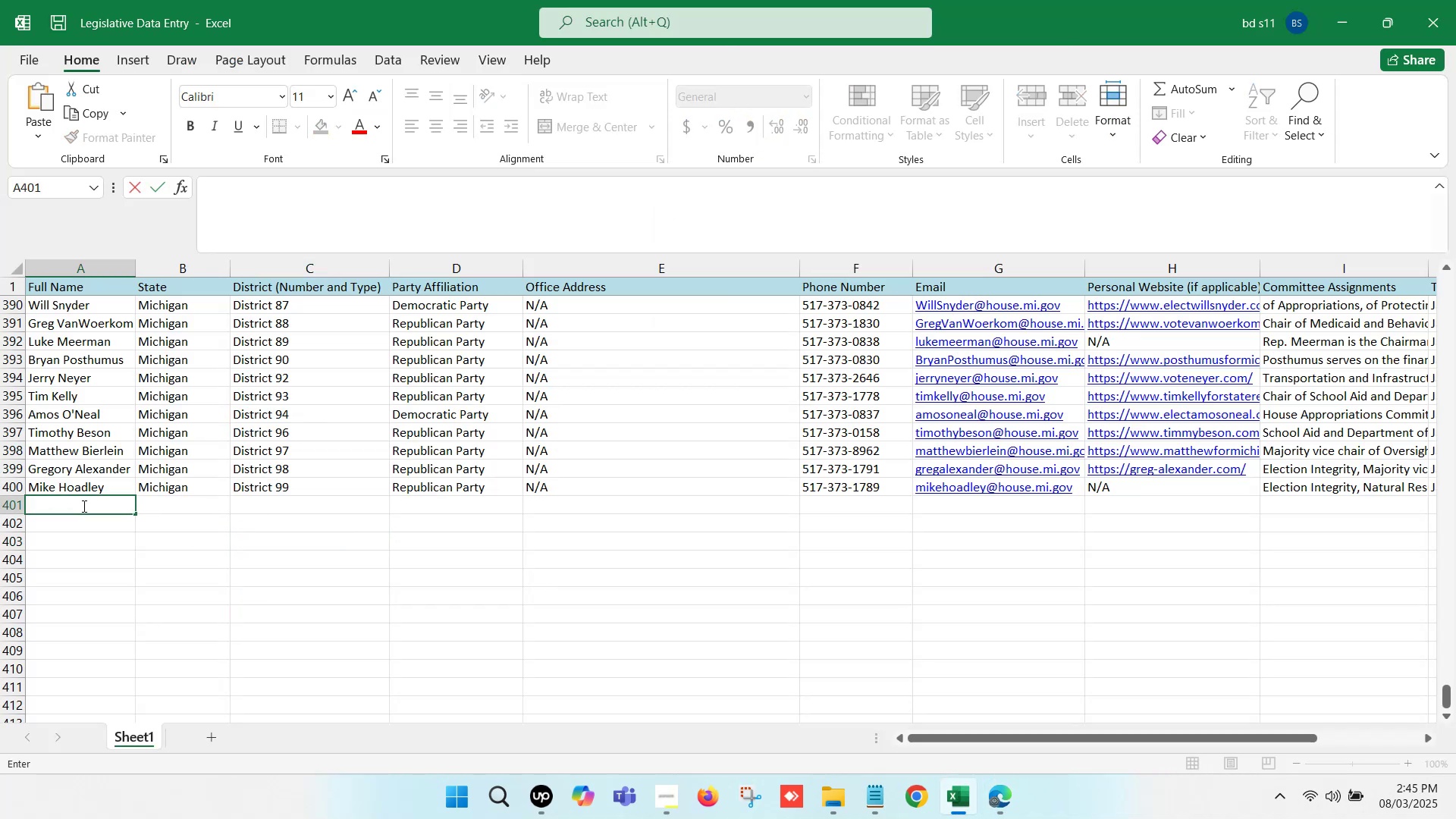 
key(Control+V)
 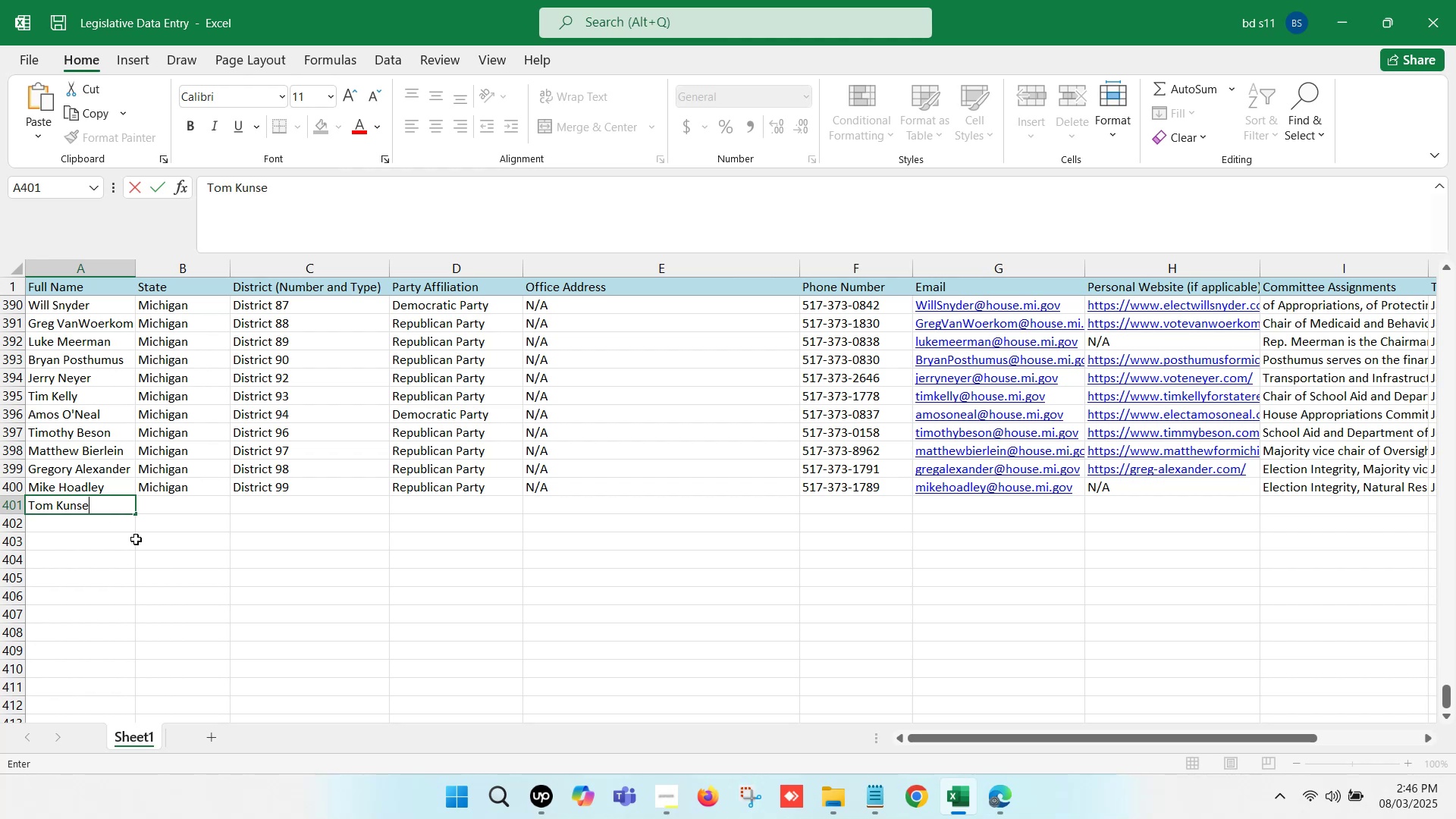 
left_click([136, 539])
 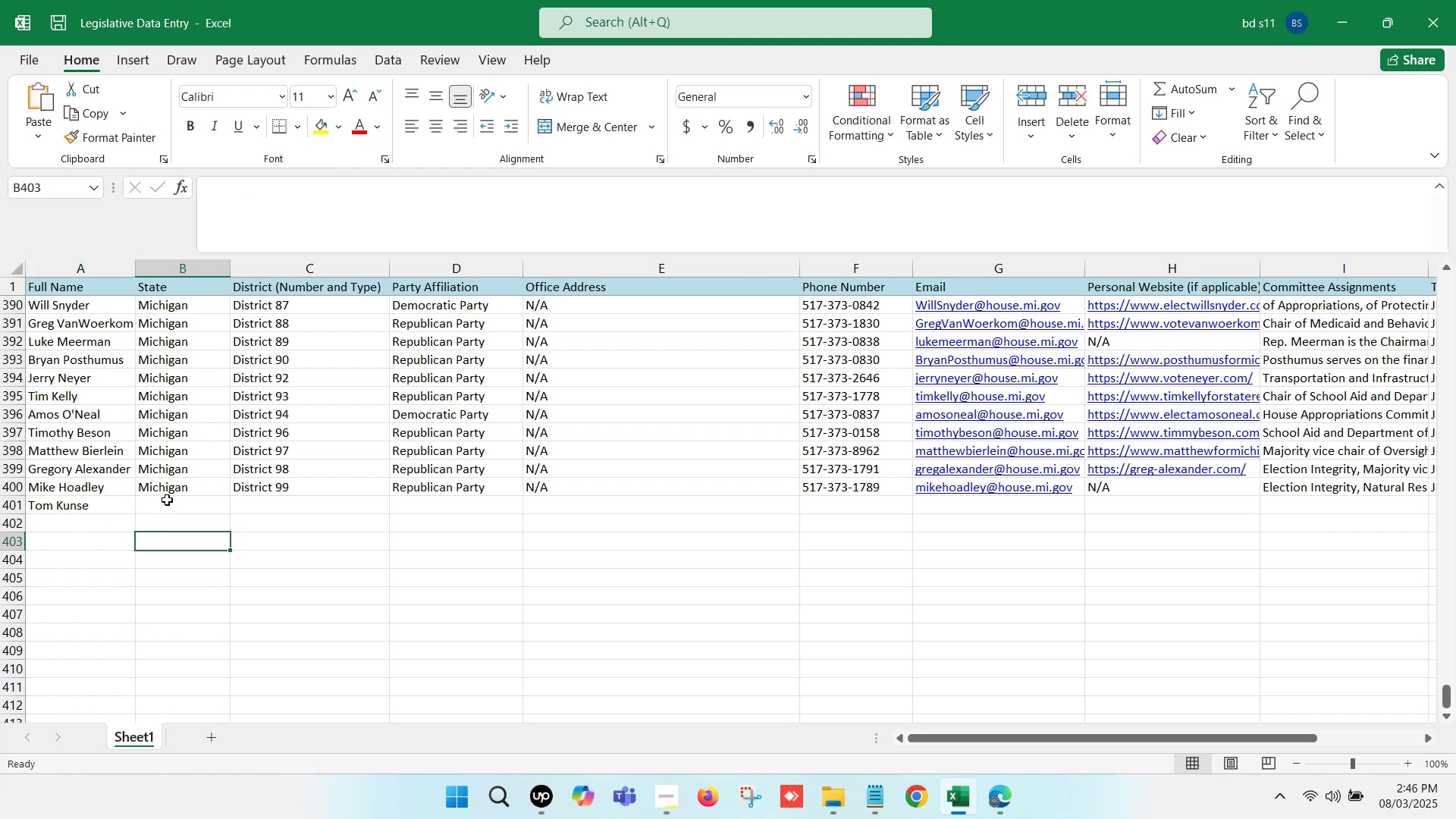 
left_click([171, 489])
 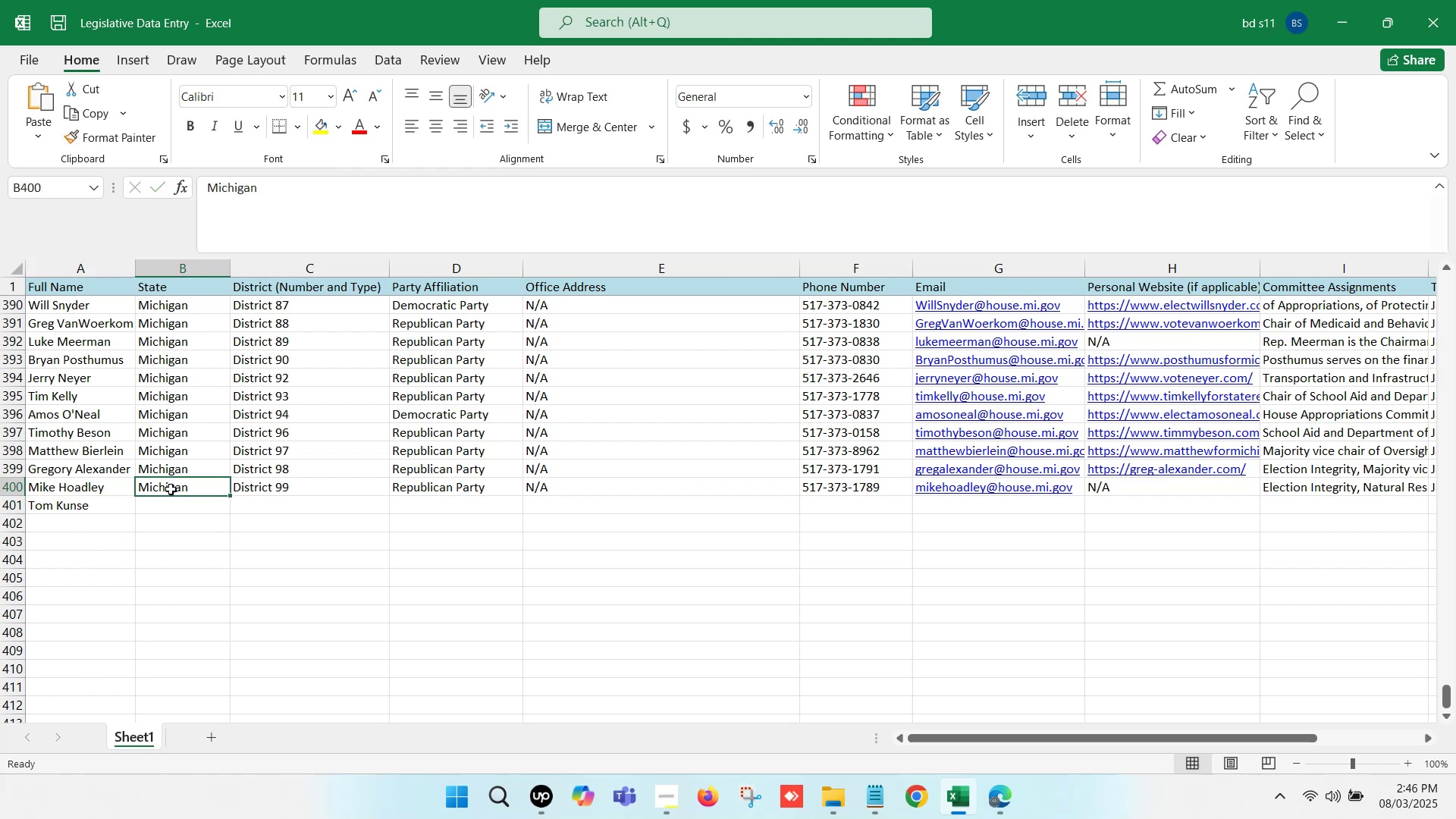 
key(Control+ControlLeft)
 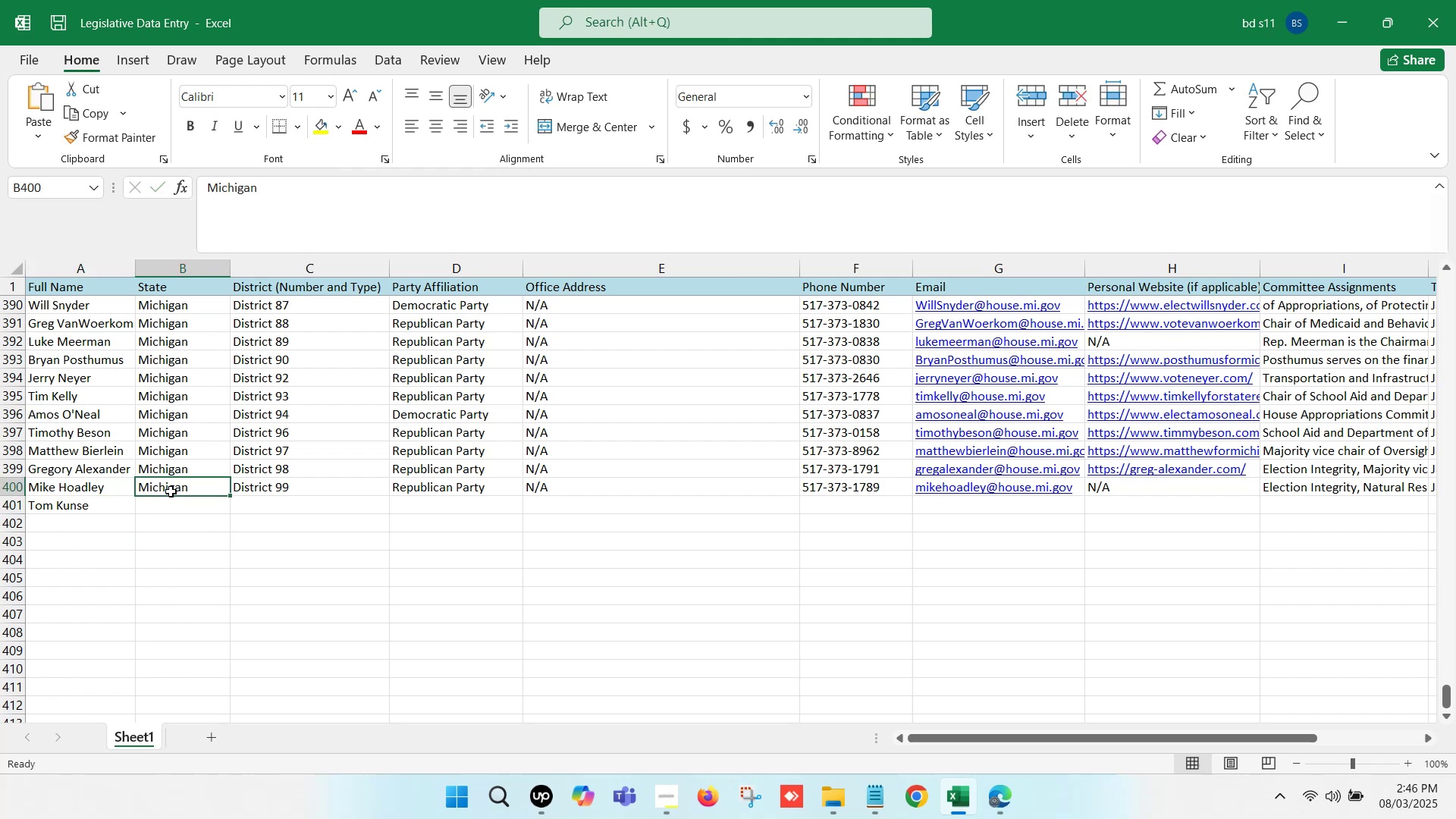 
key(Control+C)
 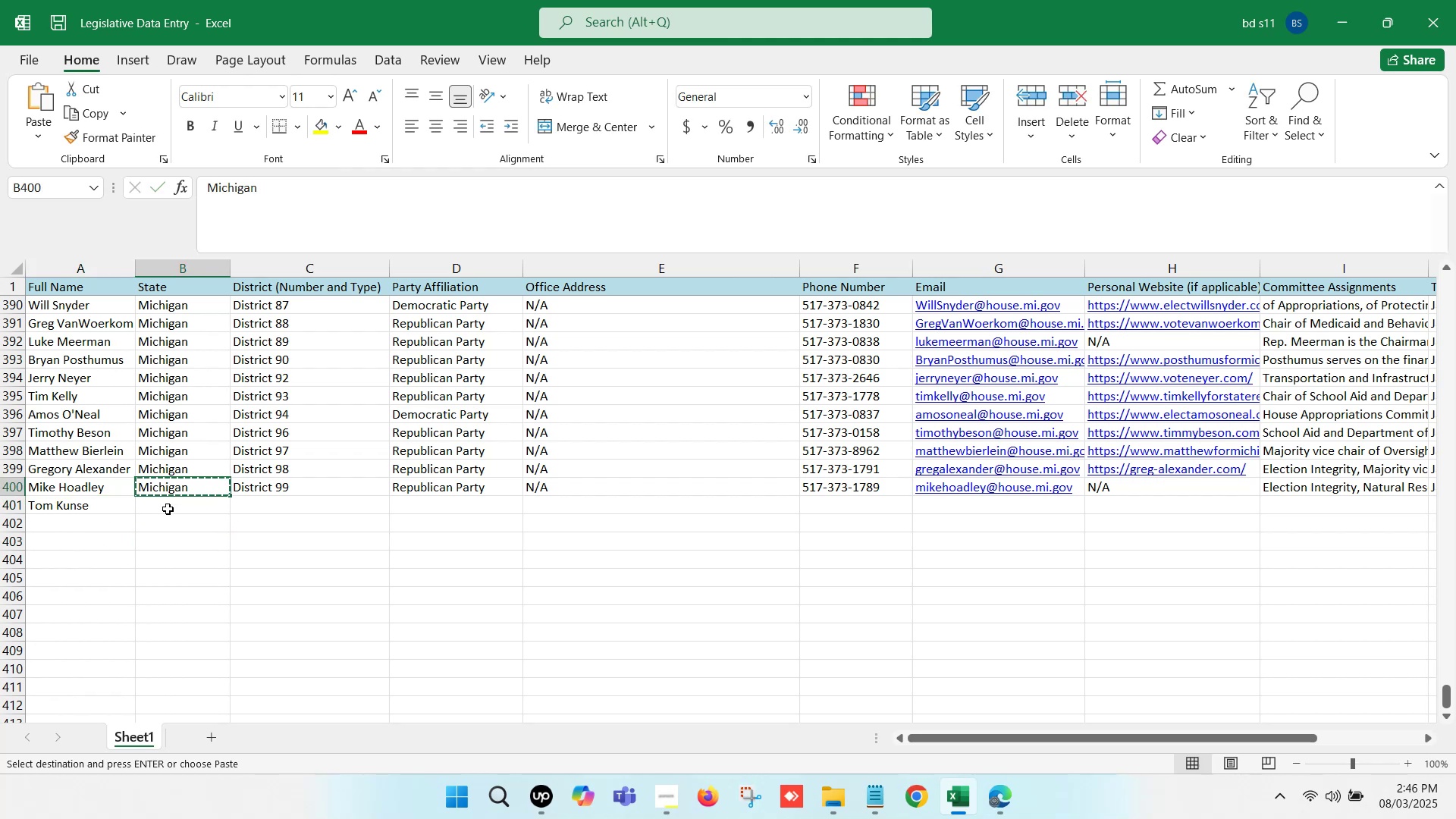 
key(Control+ControlLeft)
 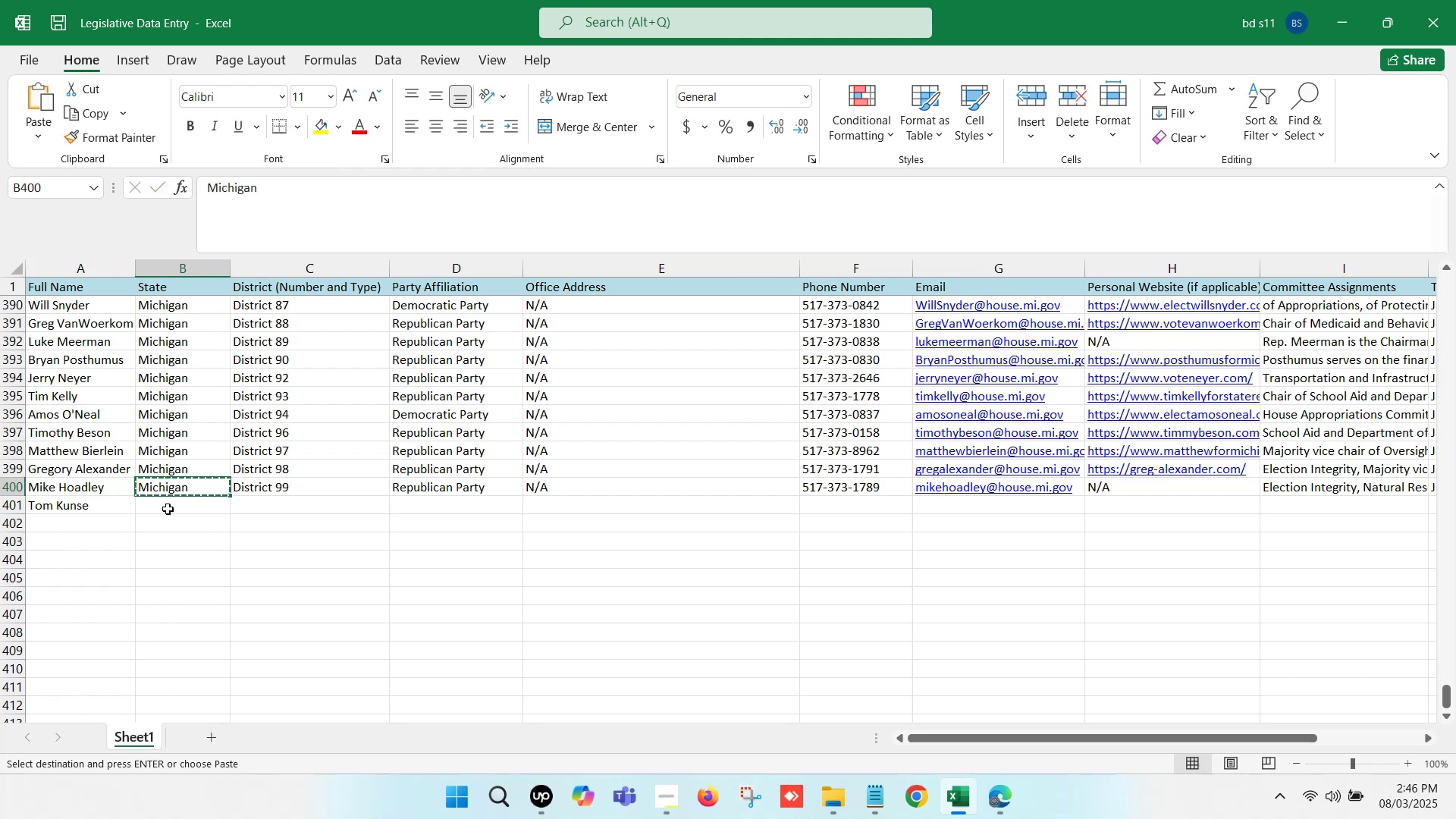 
left_click([168, 509])
 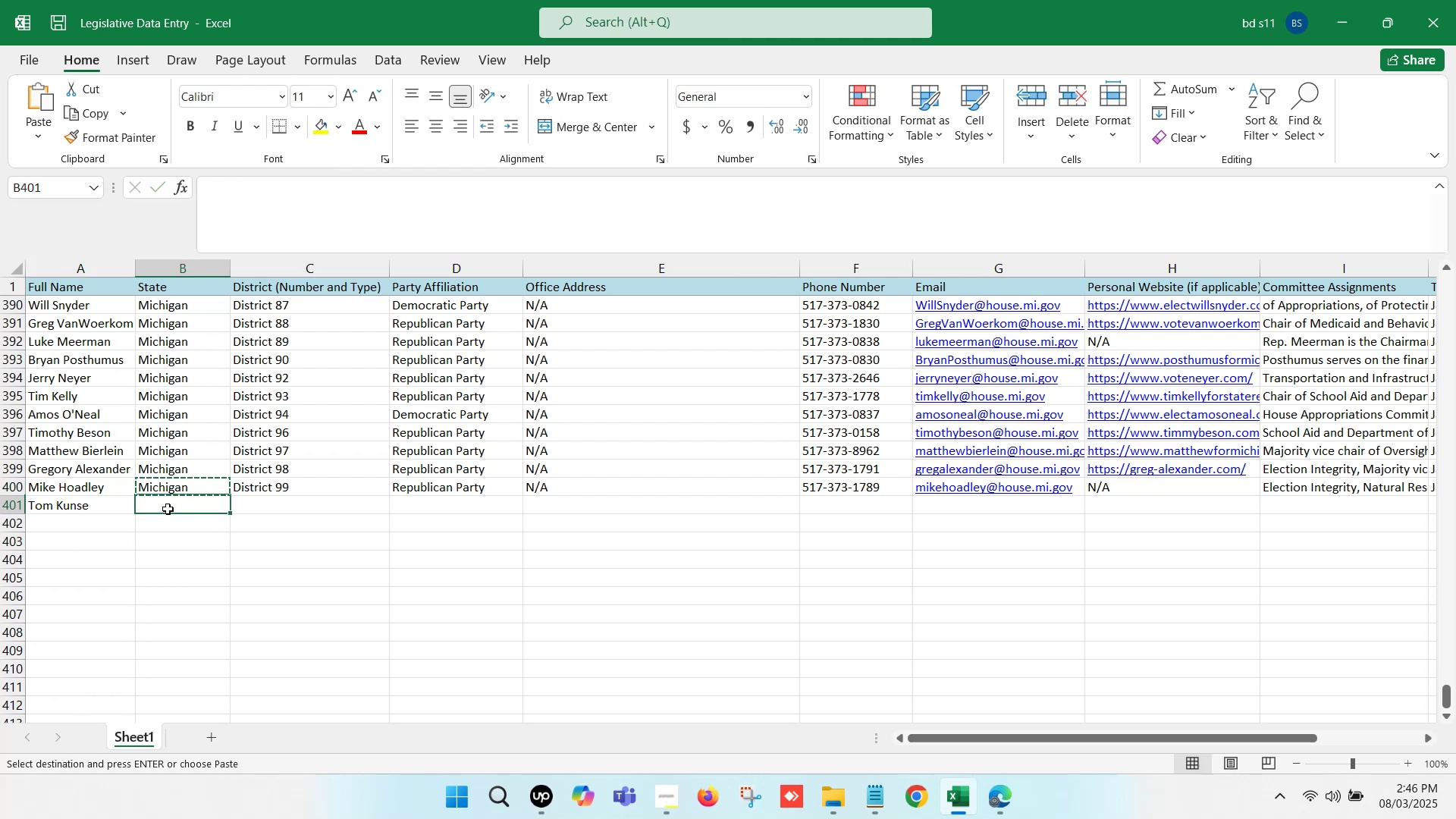 
key(Control+V)
 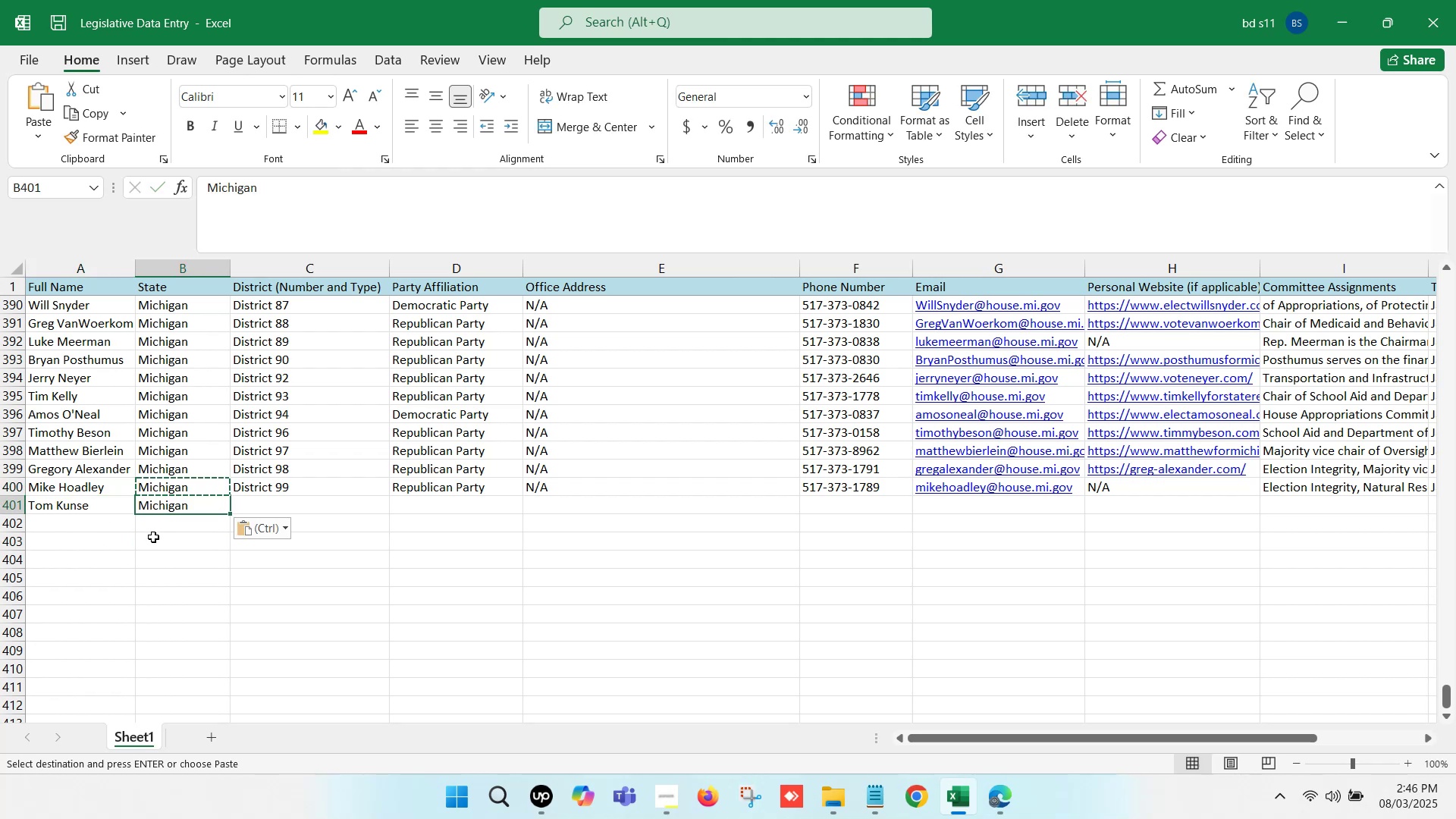 
left_click([153, 537])
 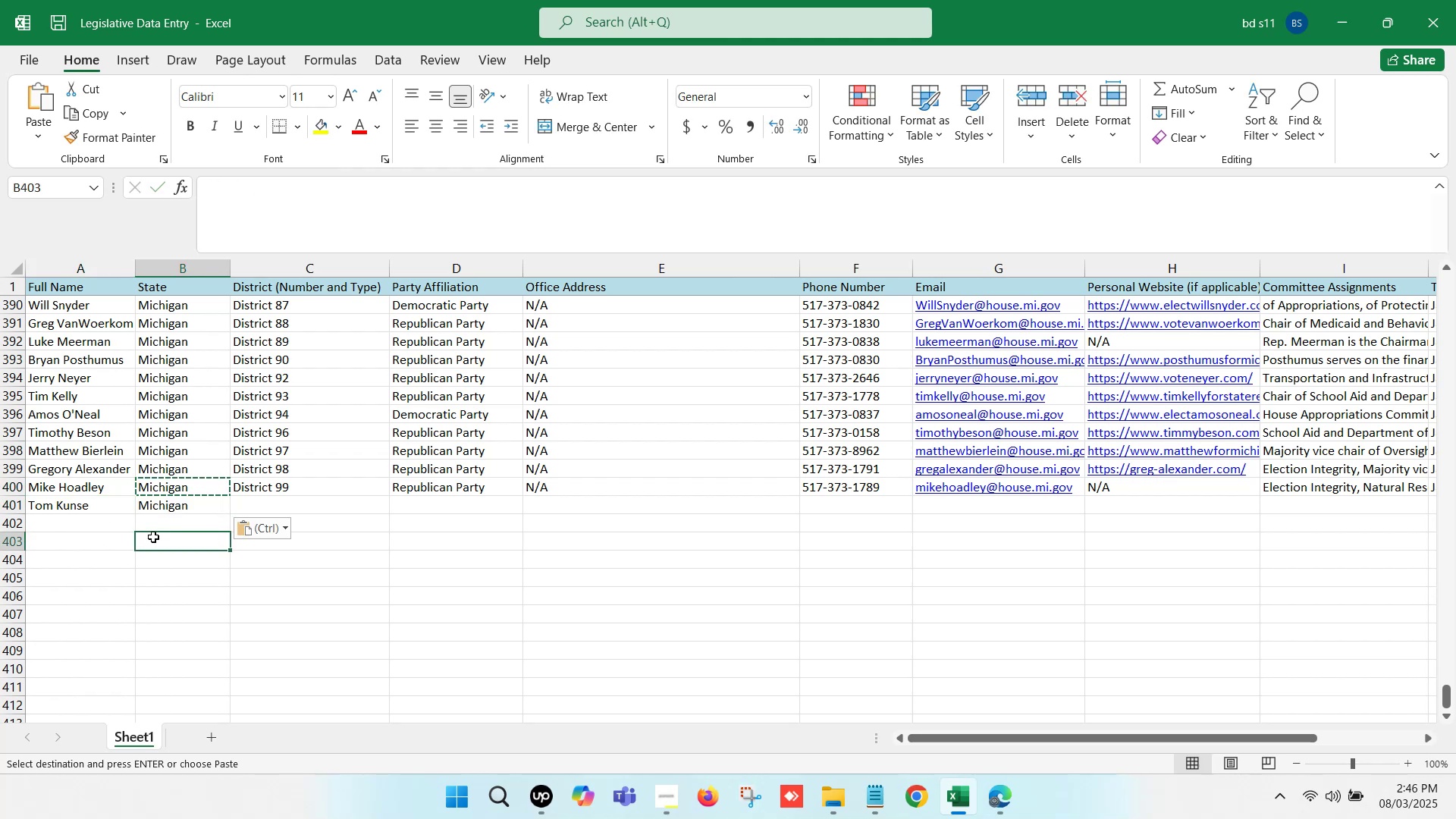 
left_click([381, 537])
 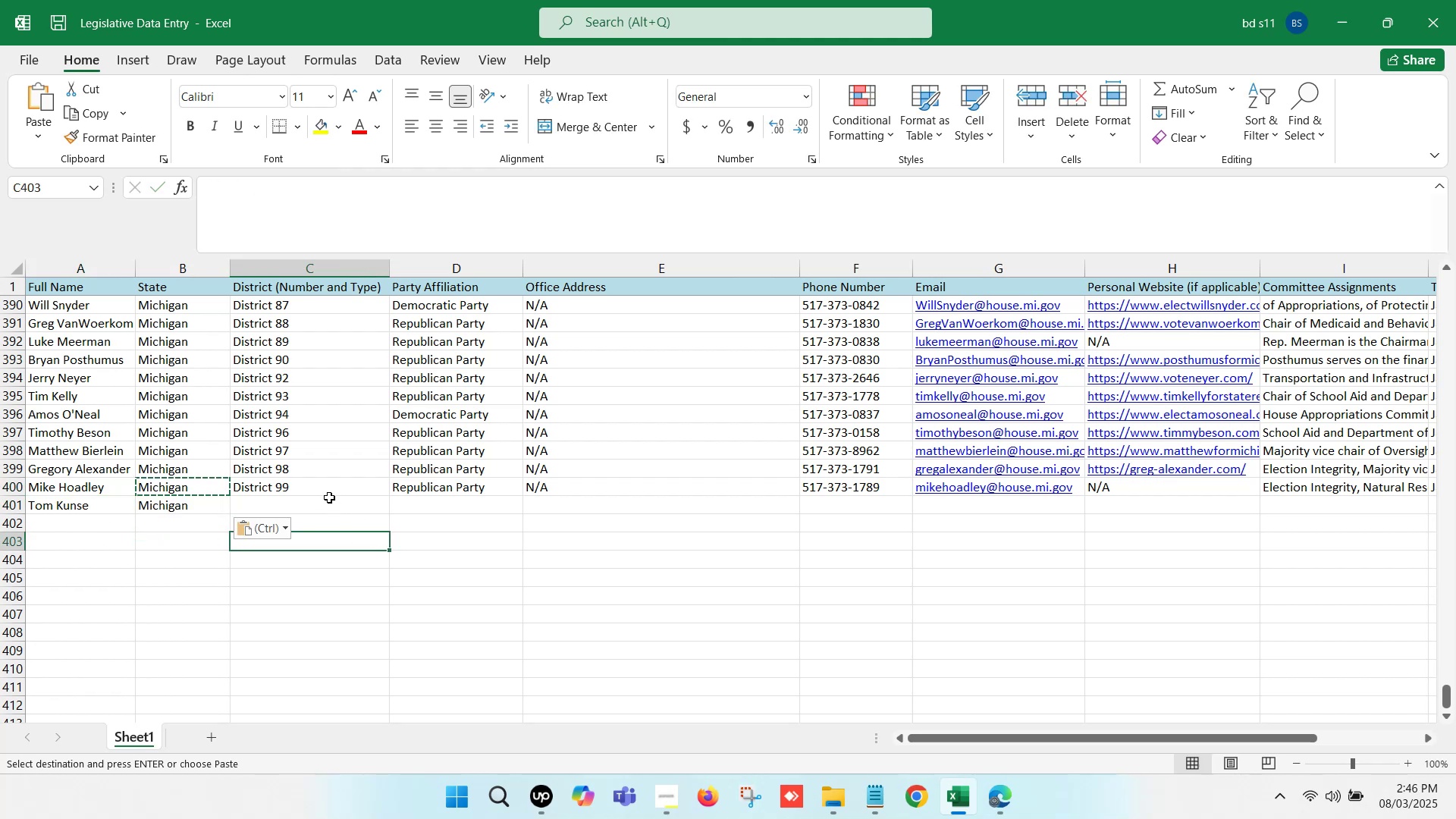 
left_click([318, 486])
 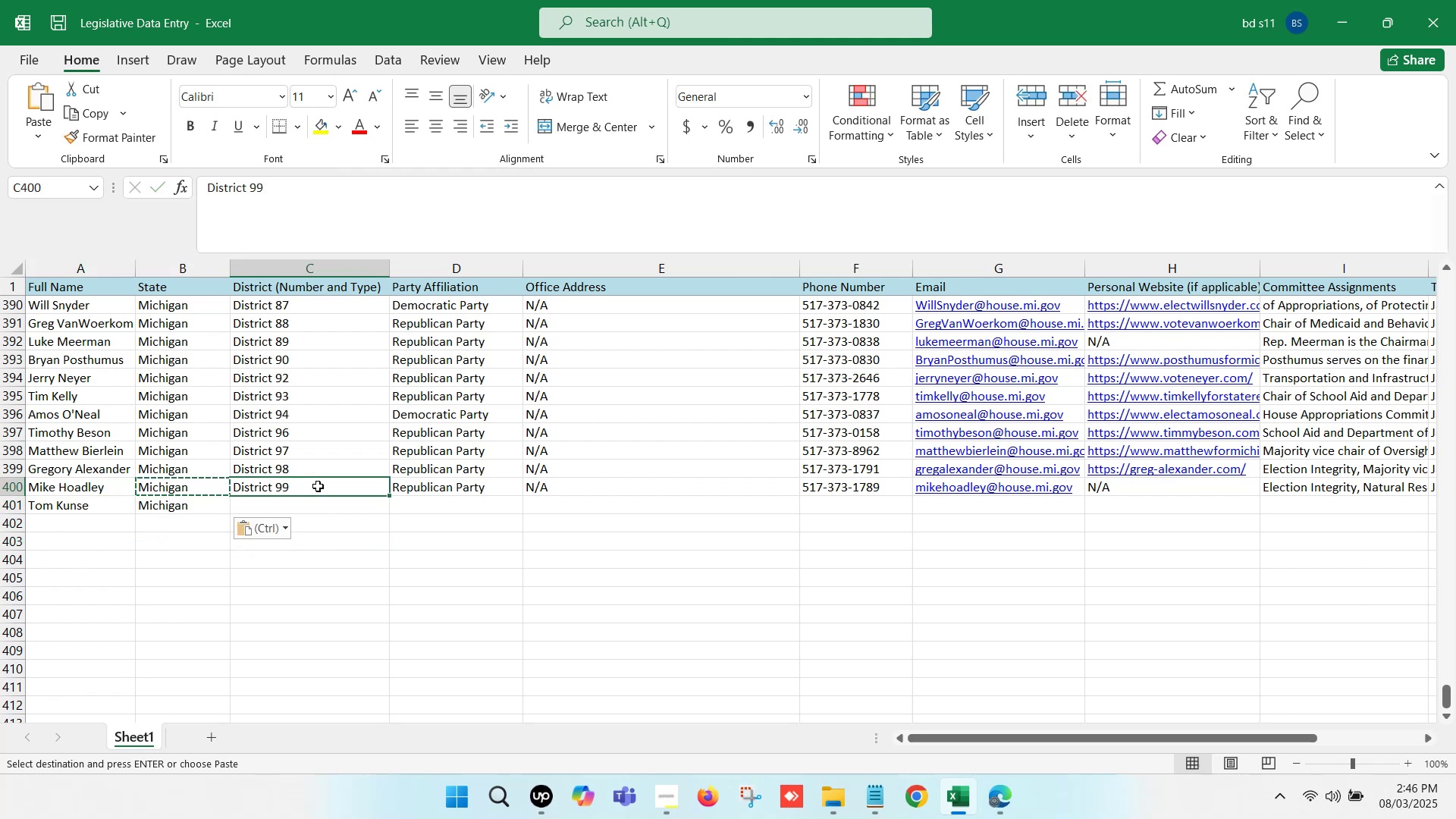 
key(Control+ControlLeft)
 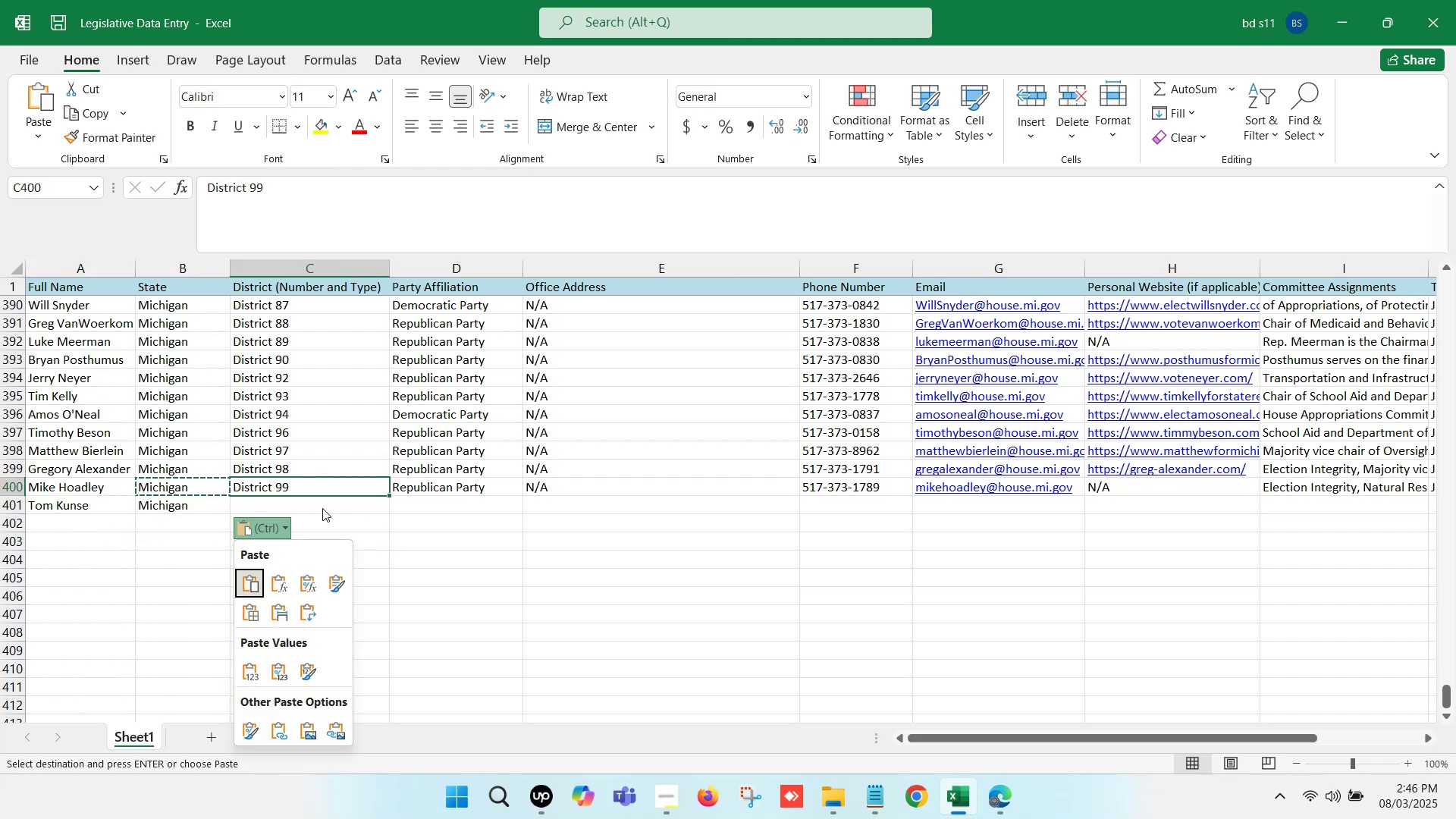 
left_click([322, 505])
 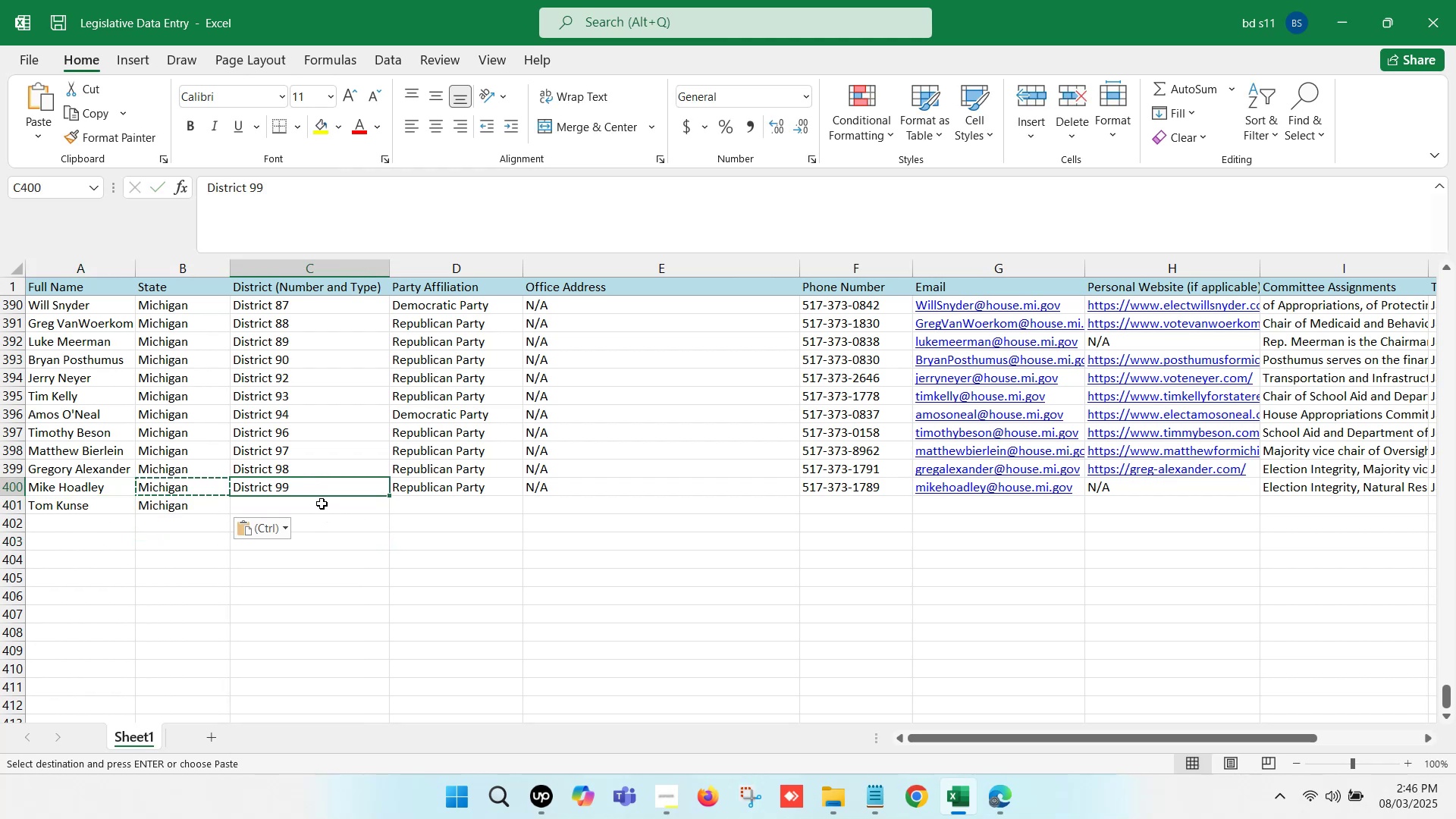 
left_click([319, 508])
 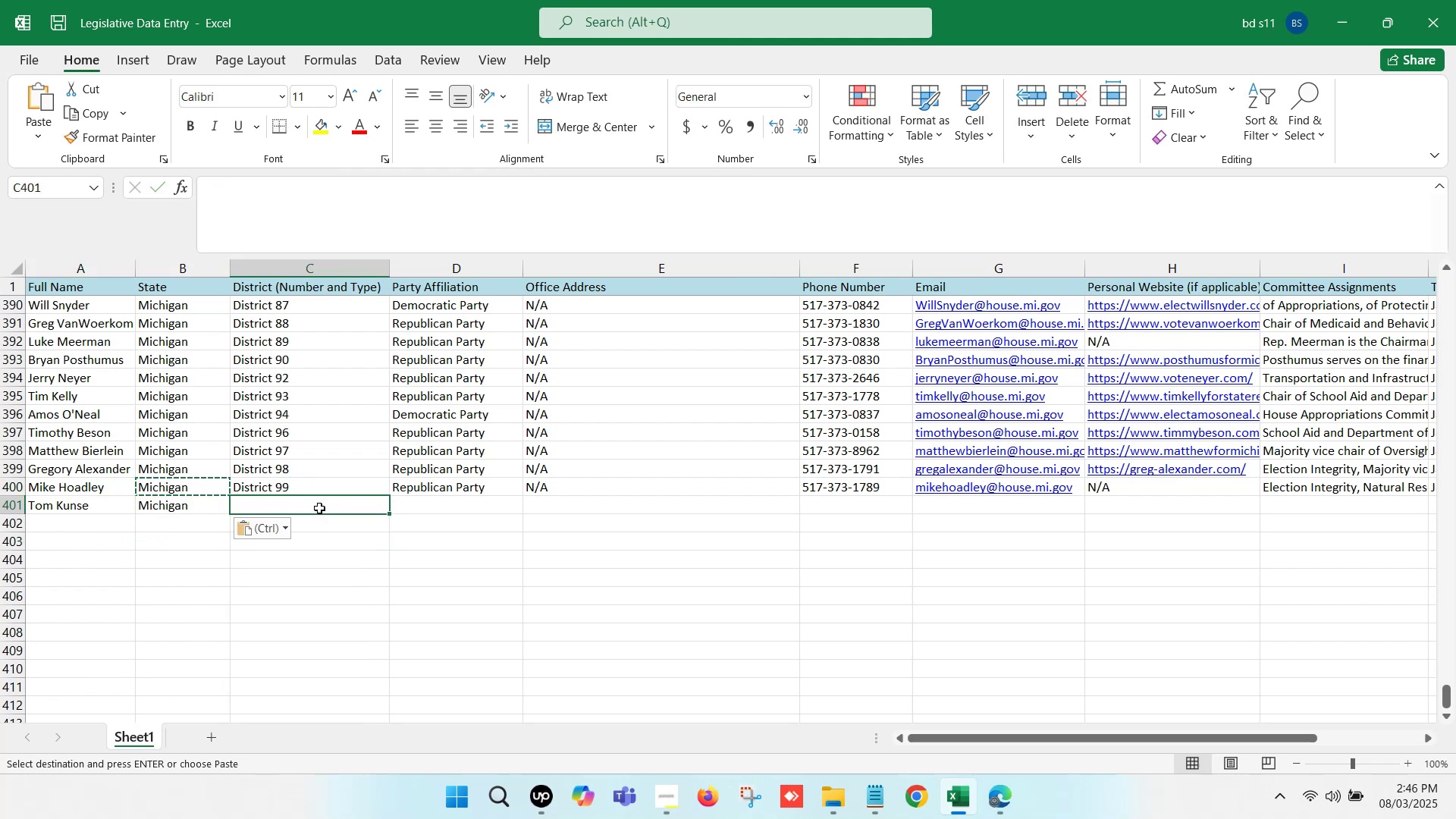 
key(Control+D)
 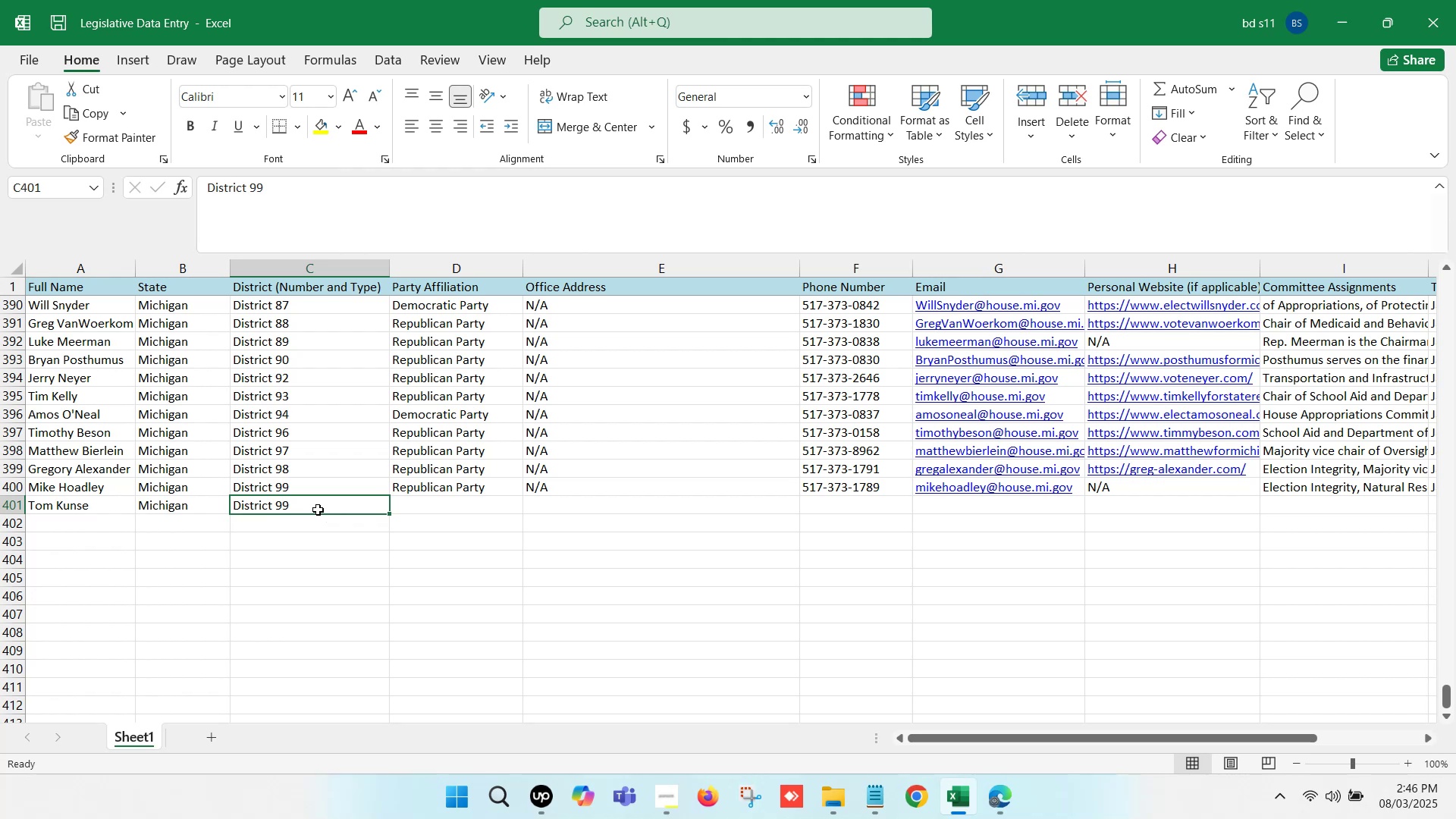 
double_click([318, 510])
 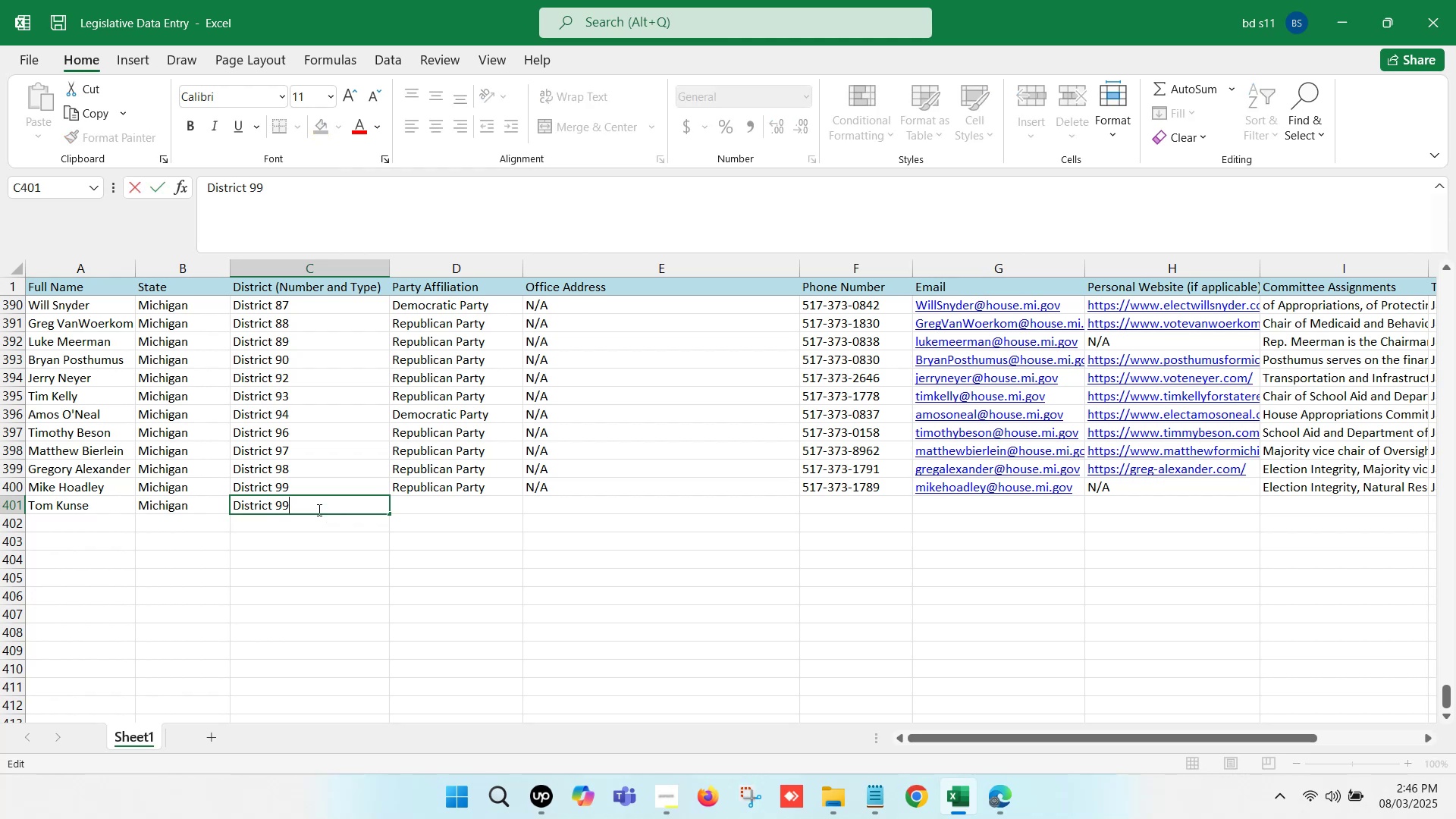 
key(Backspace)
key(Backspace)
type(100)
 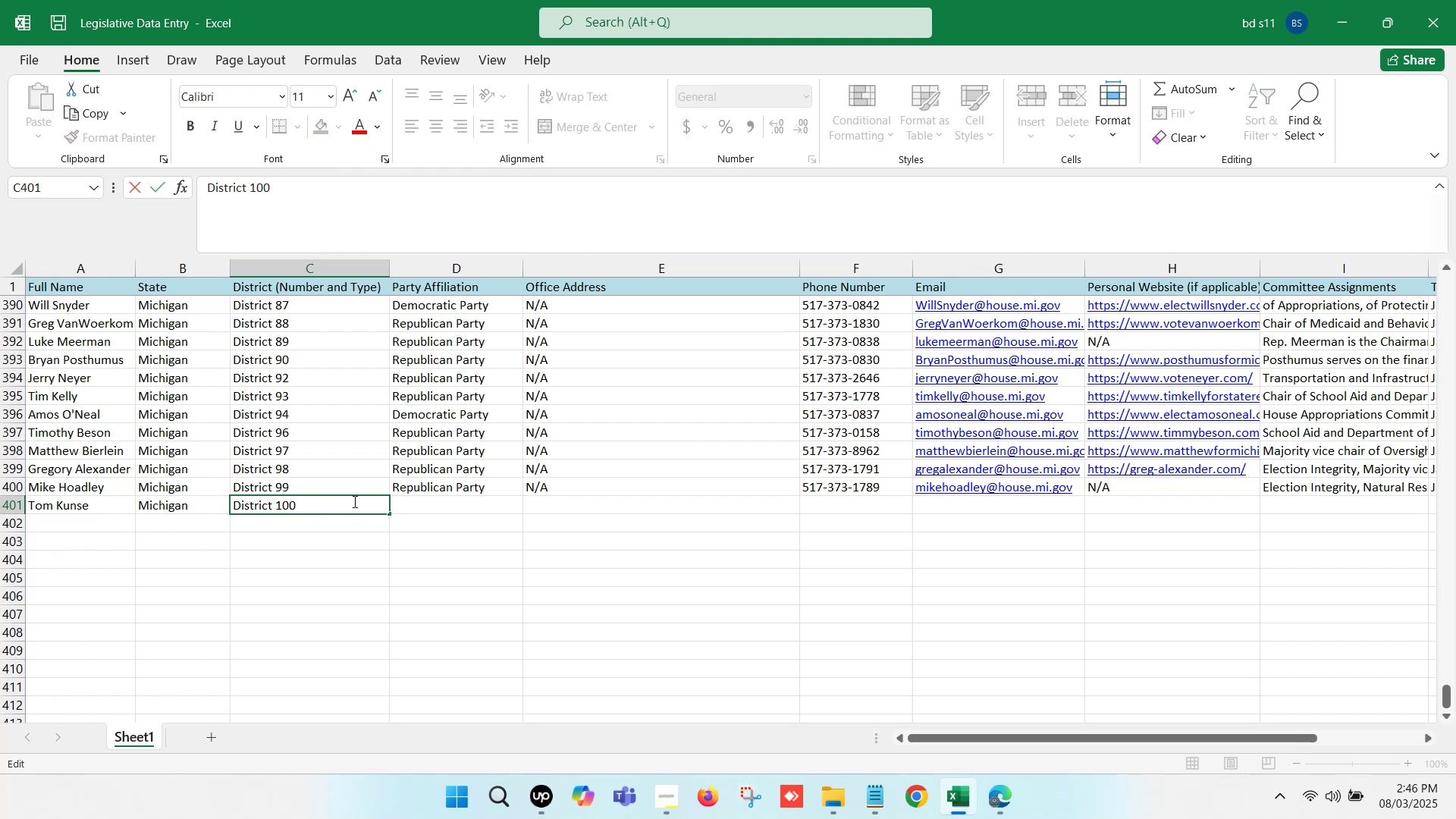 
left_click([498, 513])
 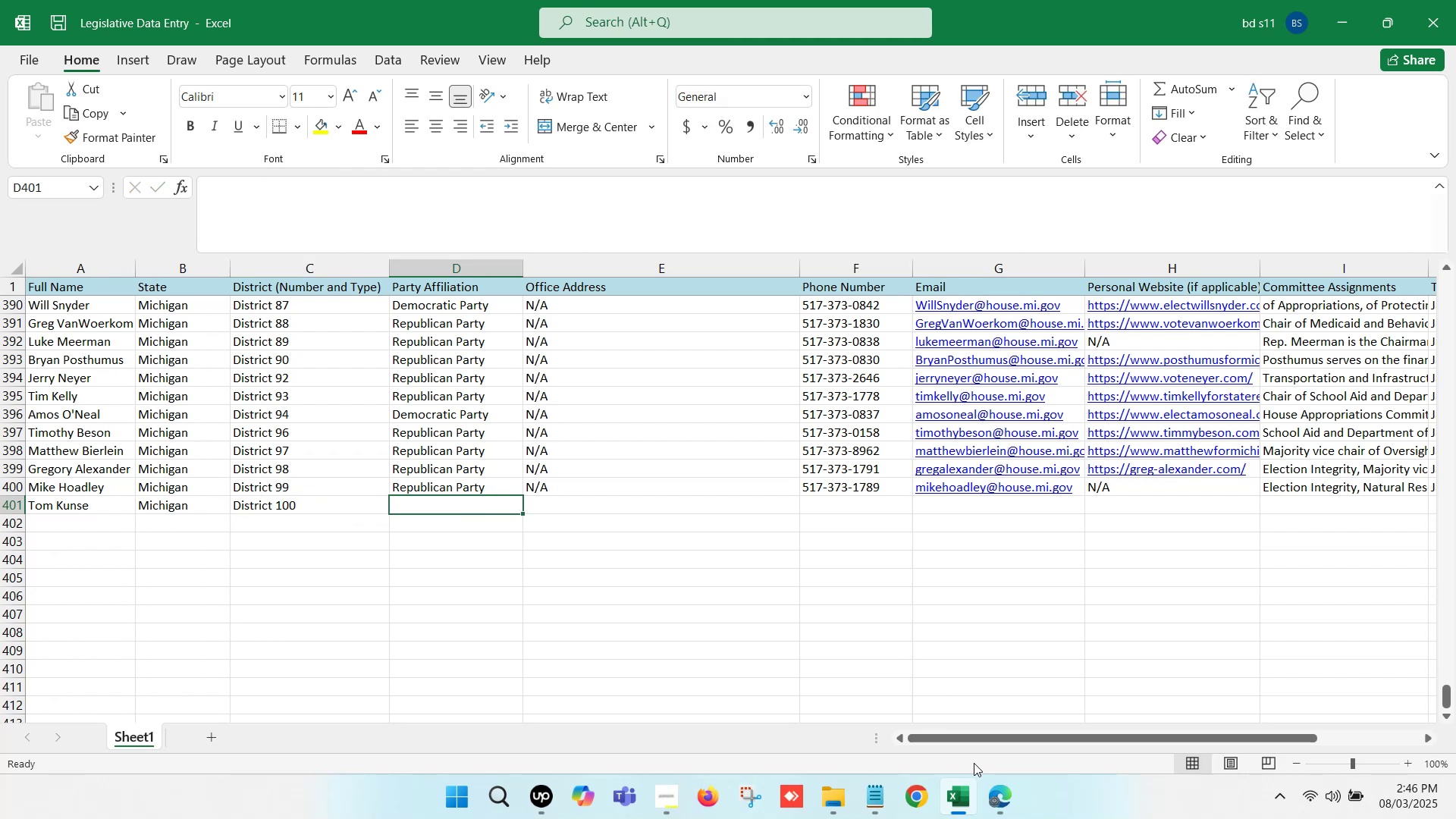 
left_click([990, 787])
 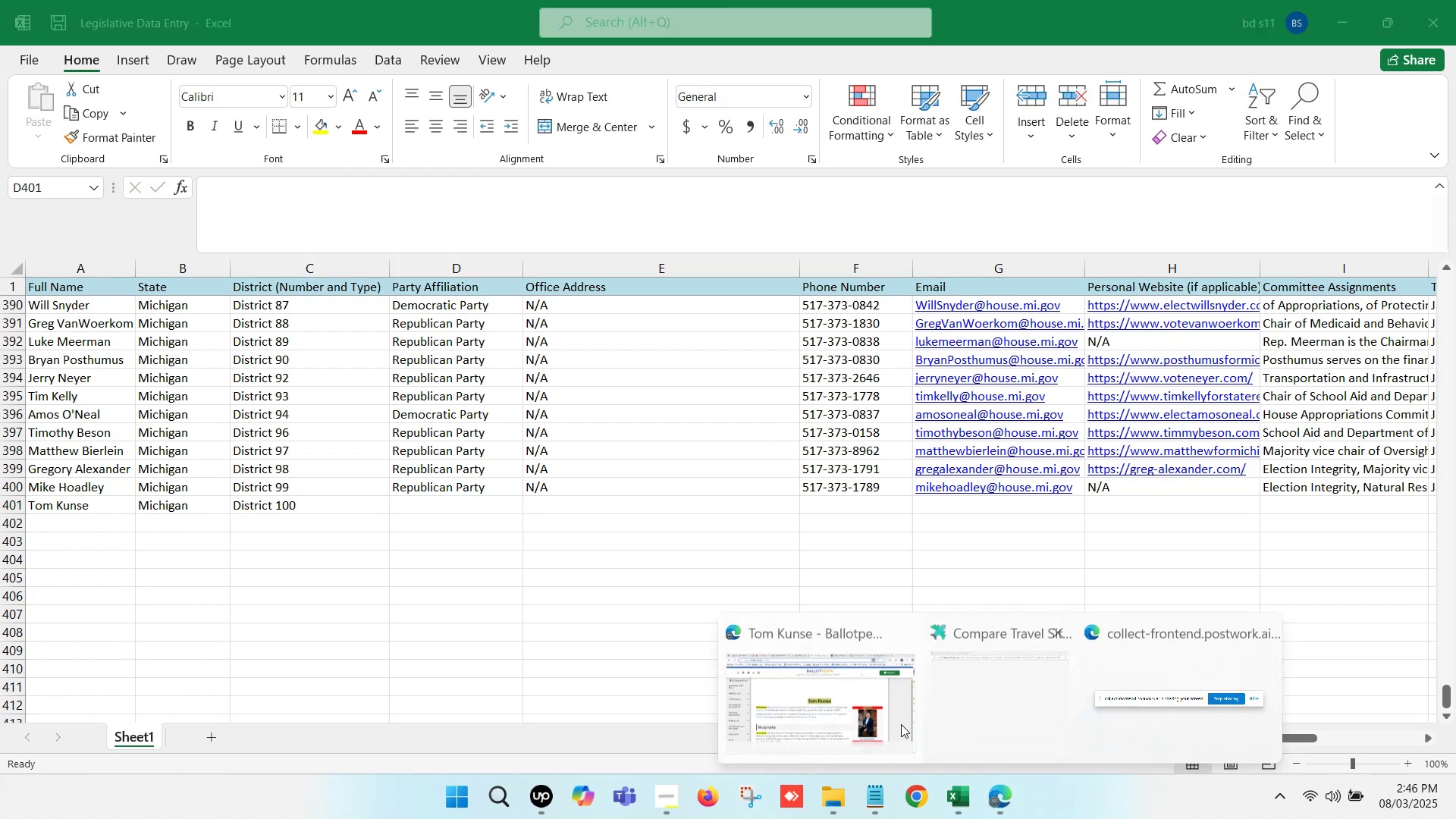 
left_click([855, 698])
 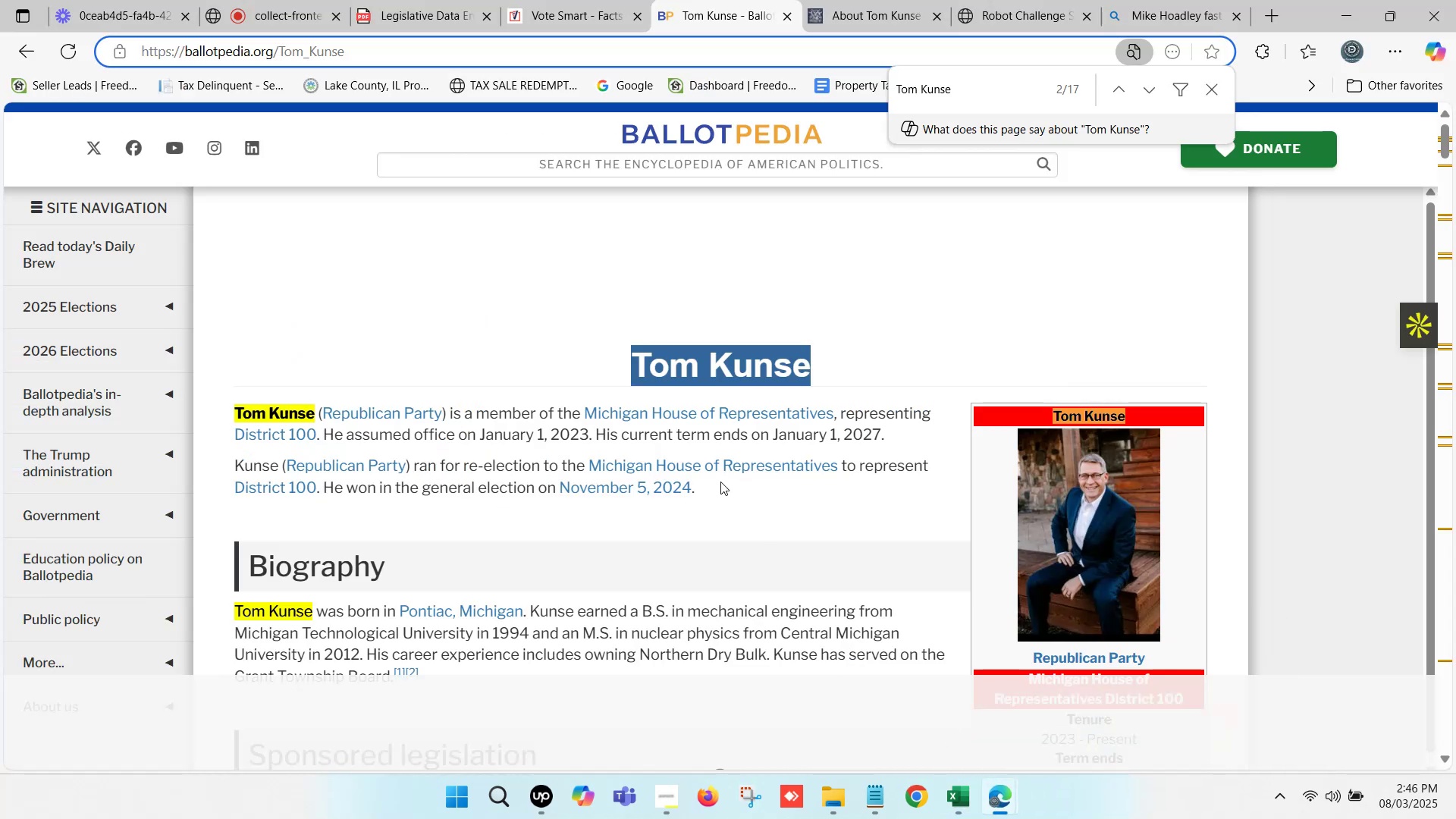 
scroll: coordinate [605, 440], scroll_direction: down, amount: 1.0
 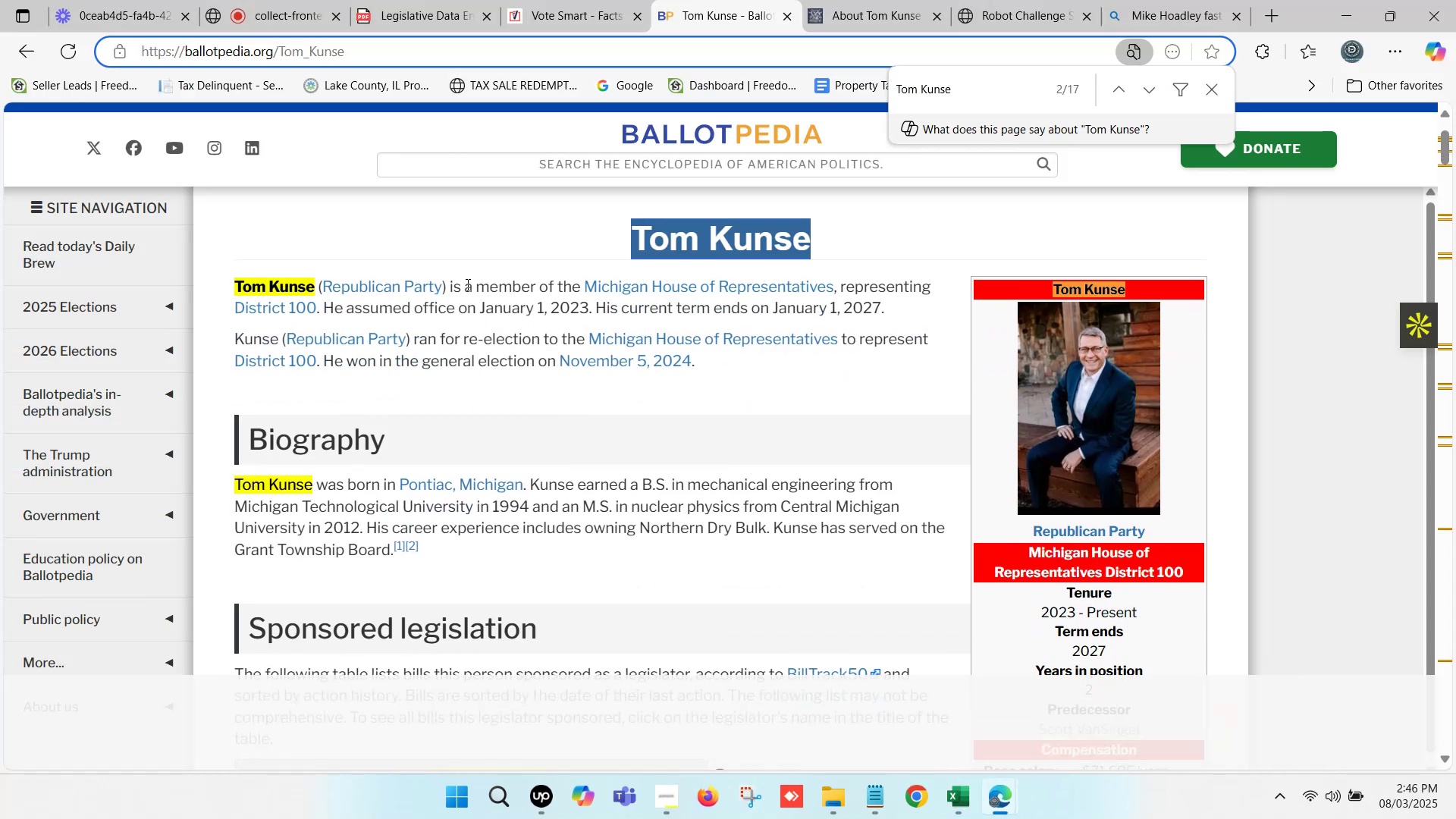 
left_click_drag(start_coordinate=[445, 283], to_coordinate=[327, 281])
 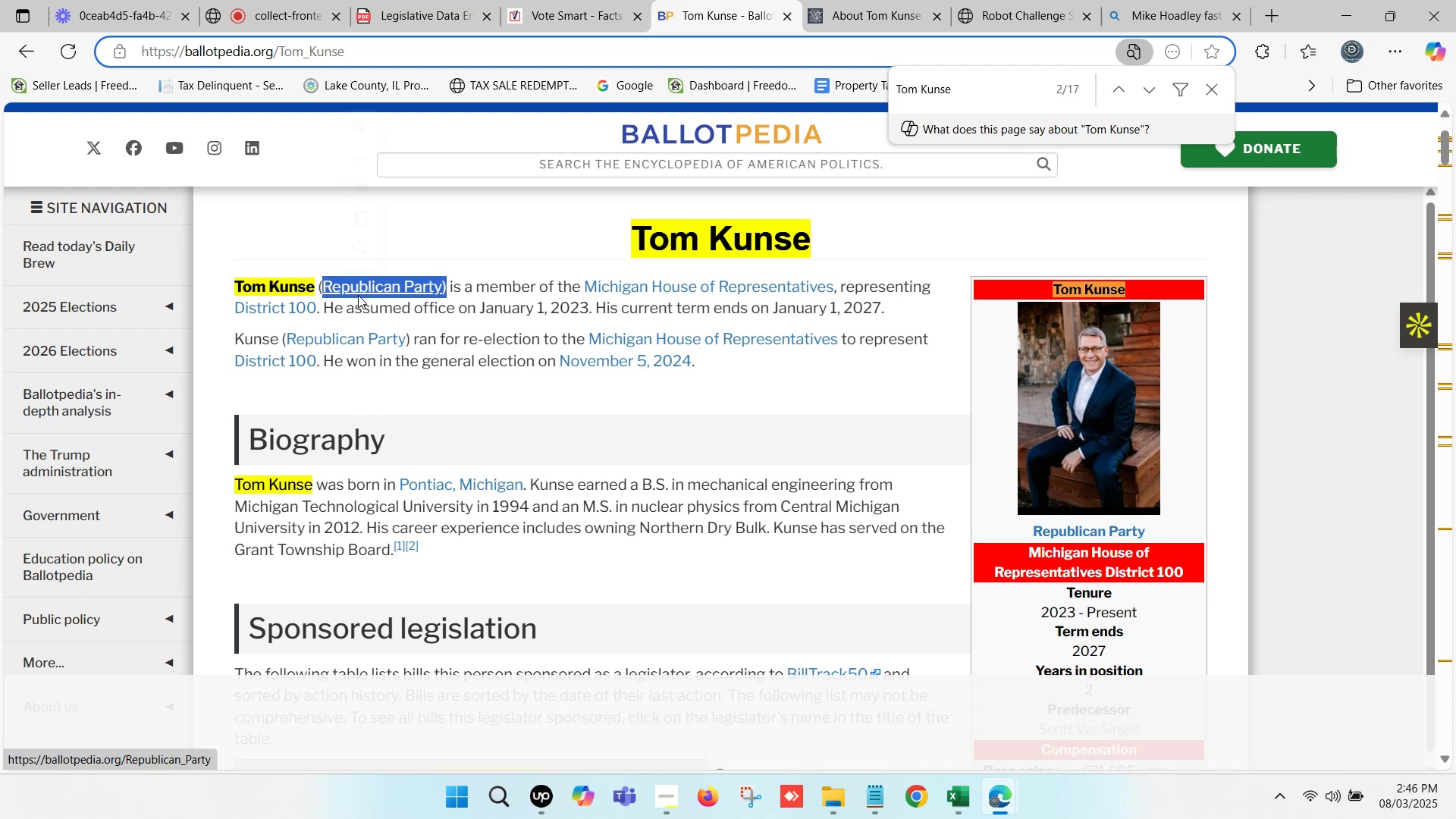 
key(Control+ControlLeft)
 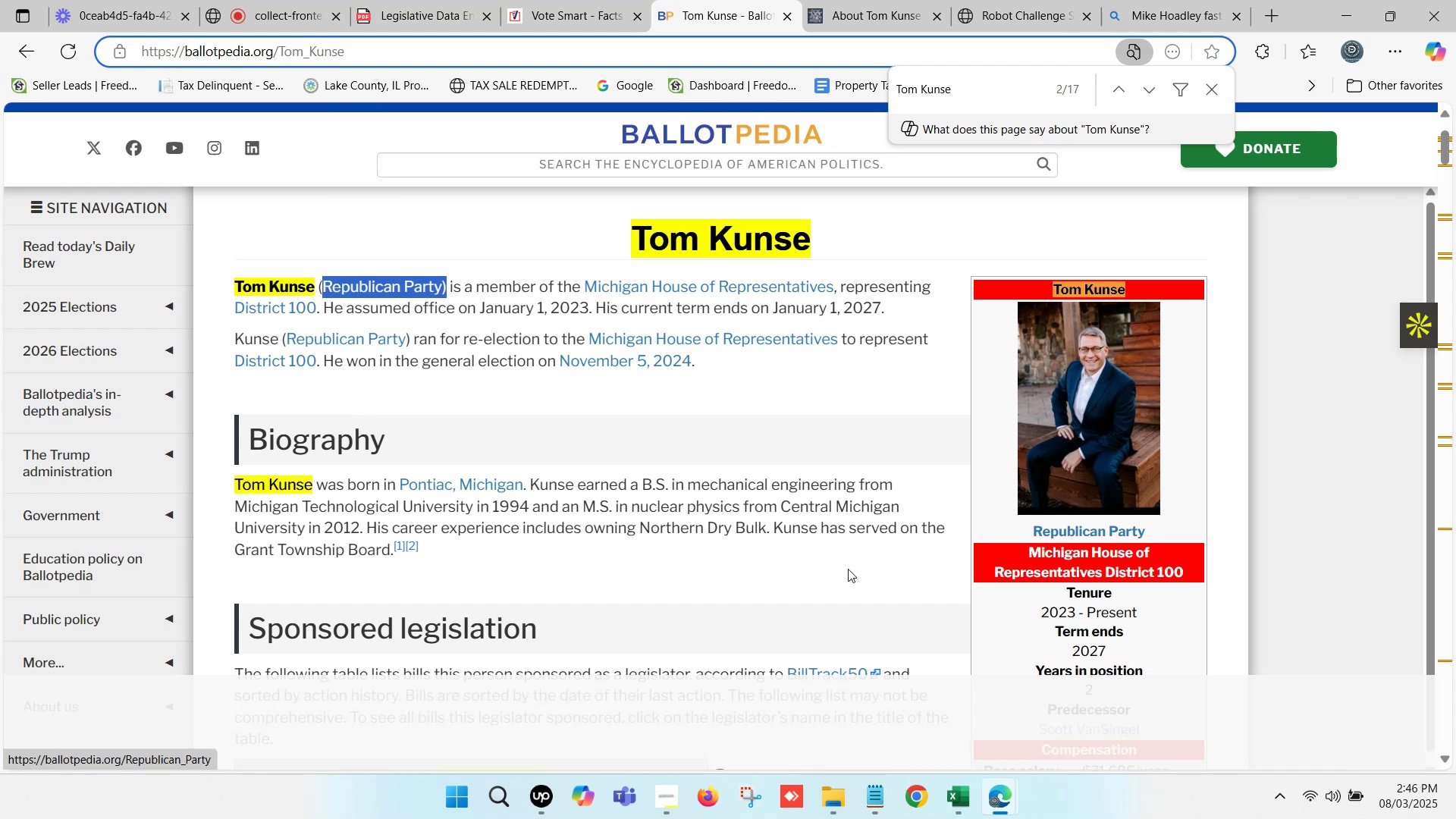 
key(Control+C)
 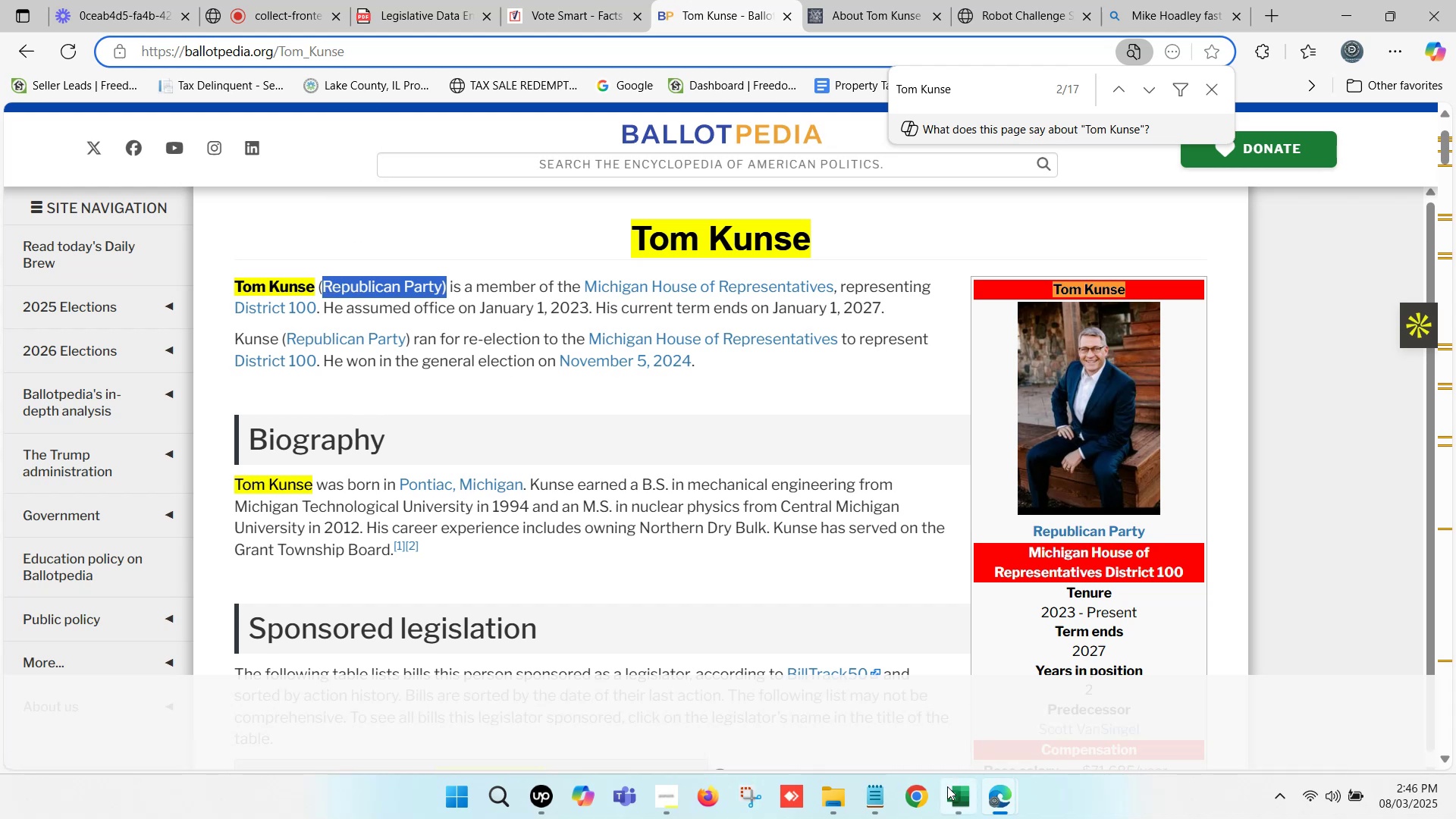 
left_click([947, 786])
 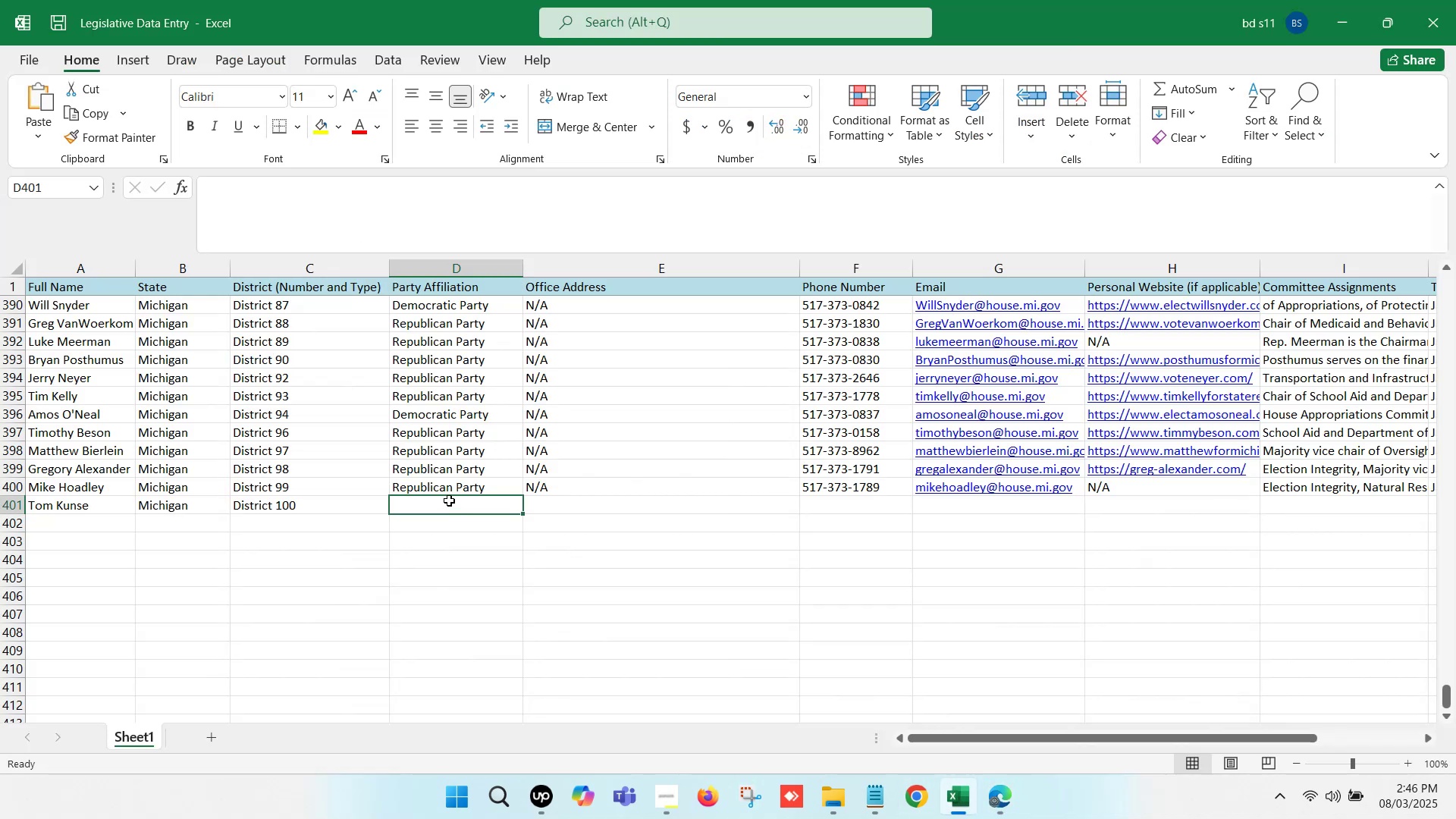 
double_click([449, 500])
 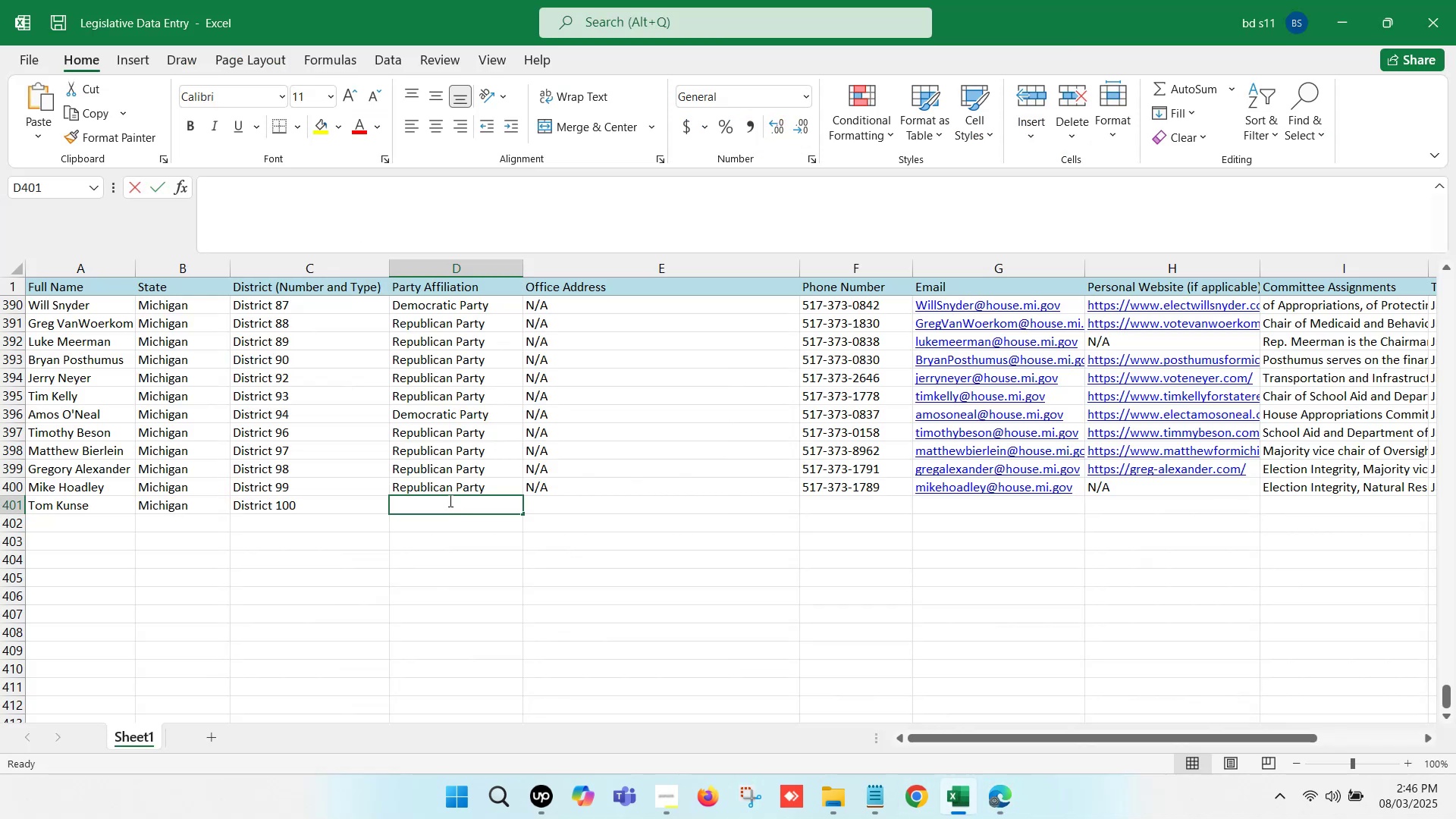 
key(Control+ControlLeft)
 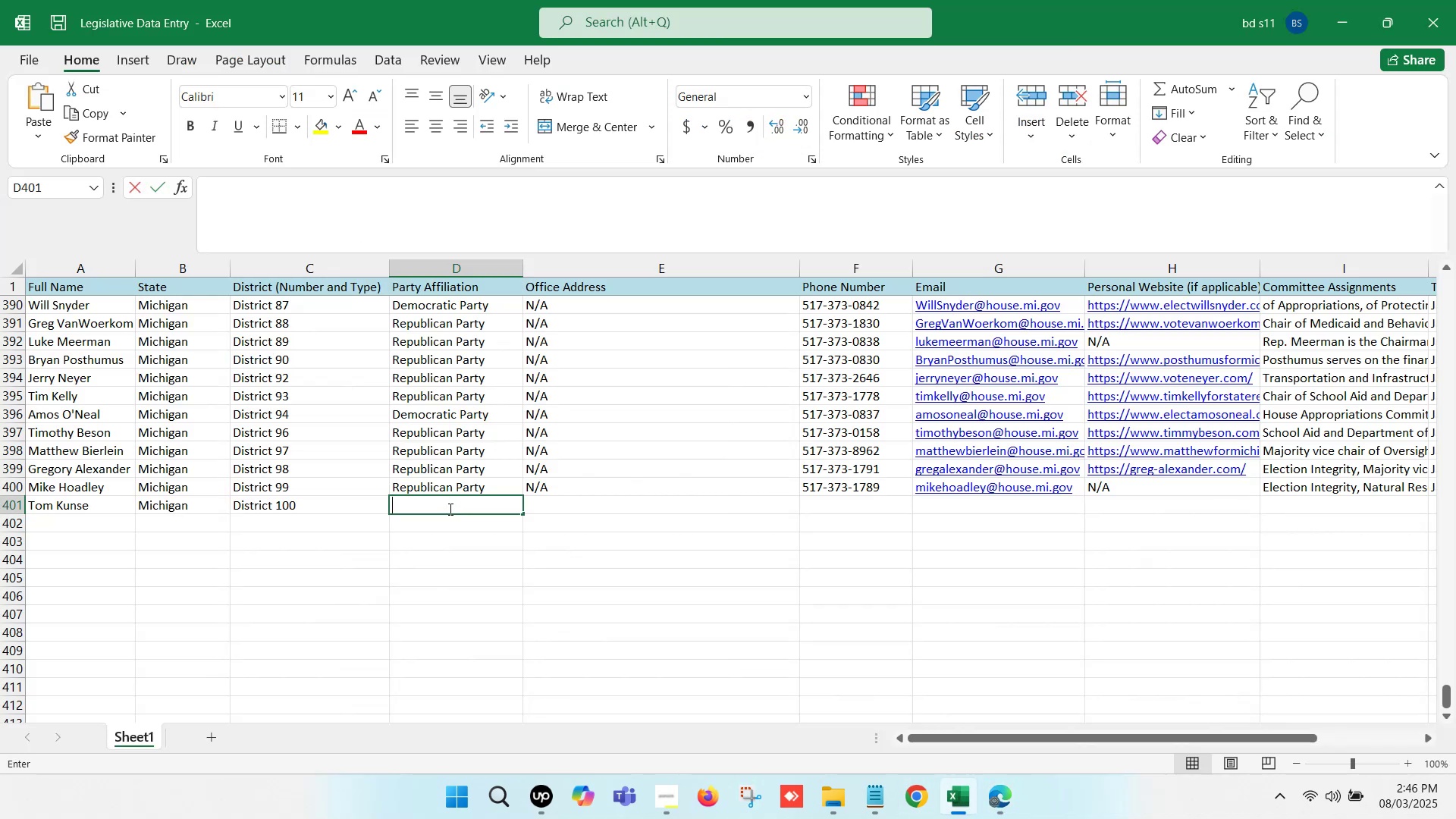 
key(Control+V)
 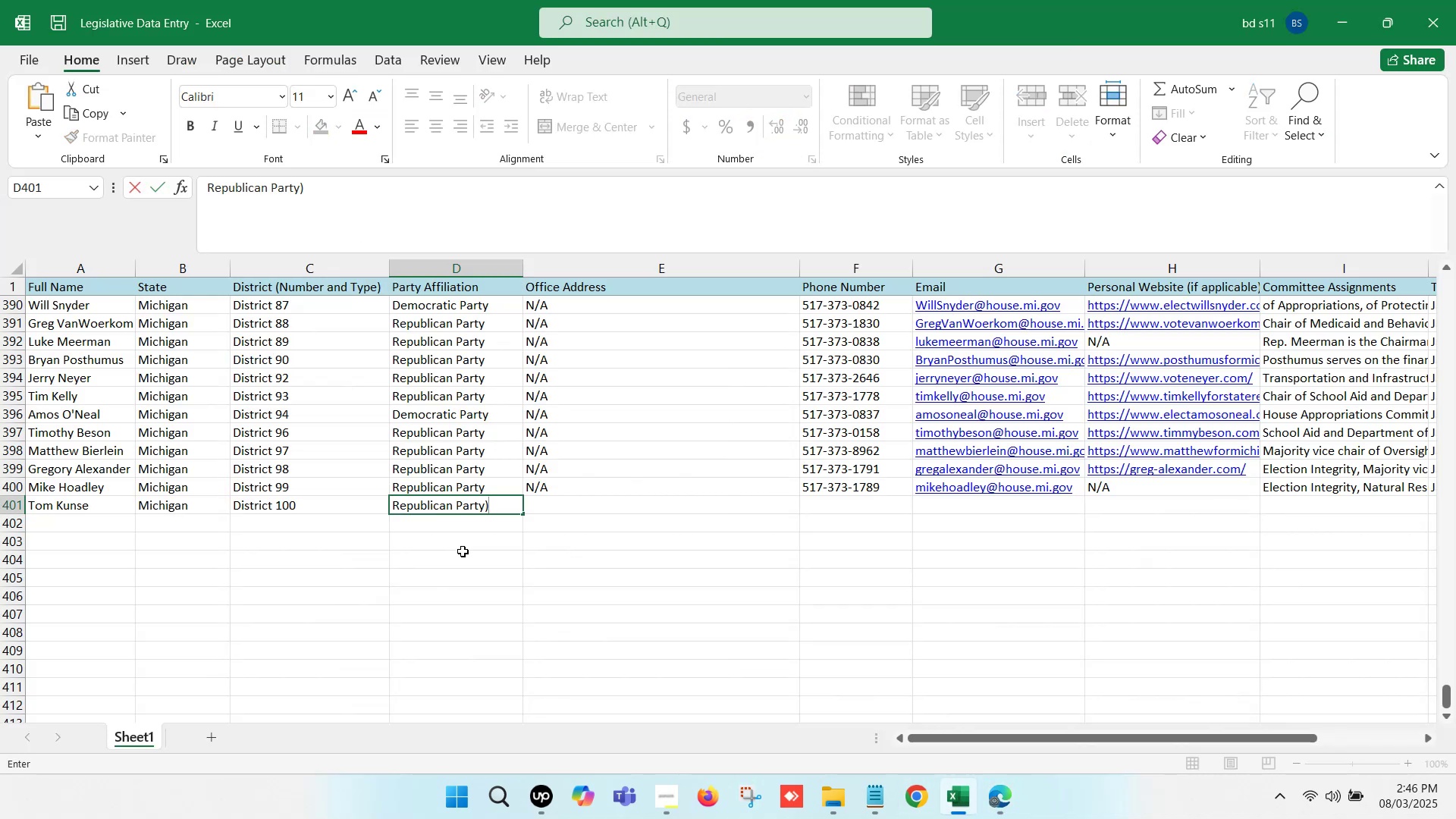 
key(Backspace)
 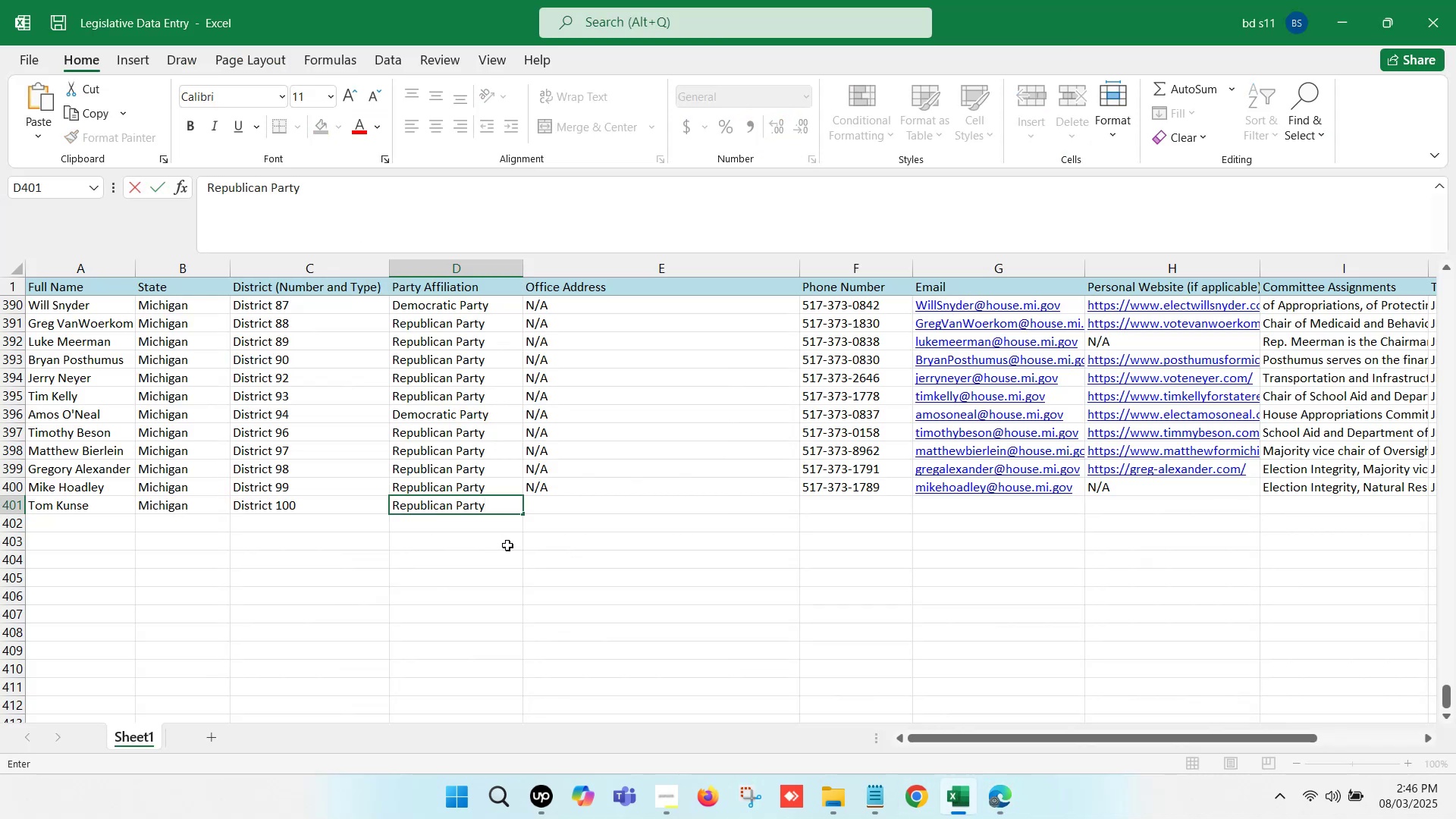 
left_click([582, 549])
 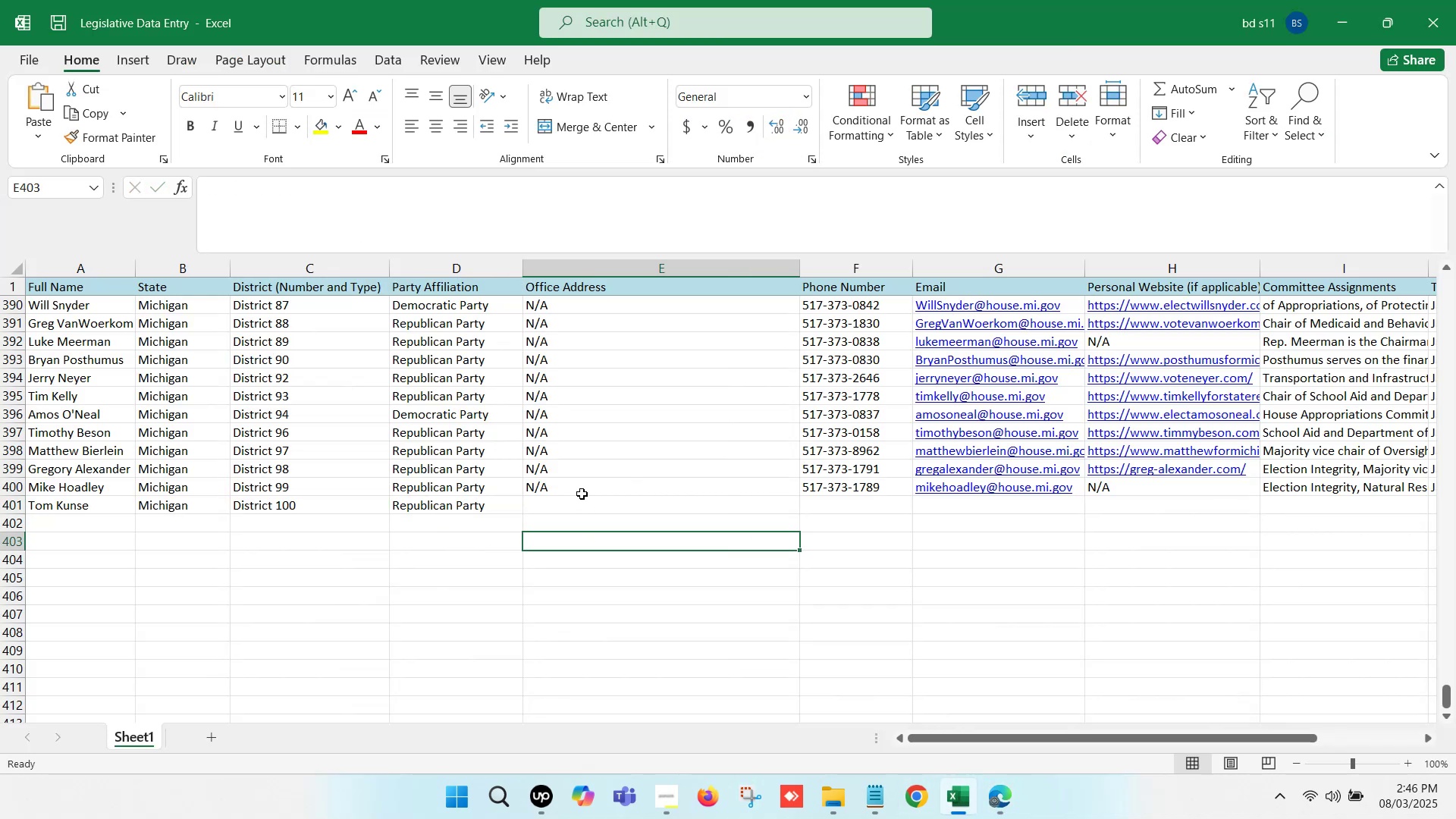 
left_click([579, 487])
 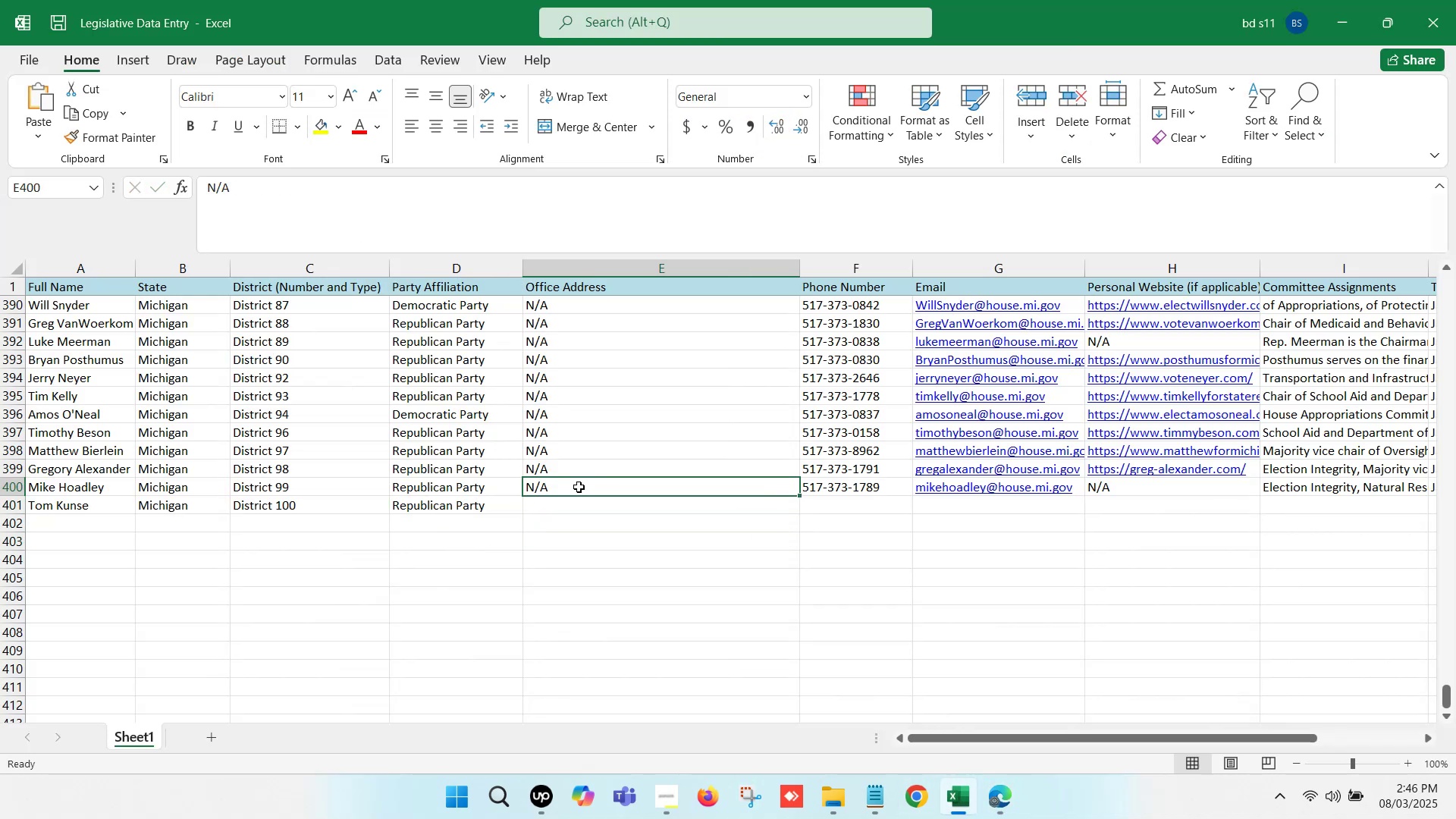 
key(Control+ControlLeft)
 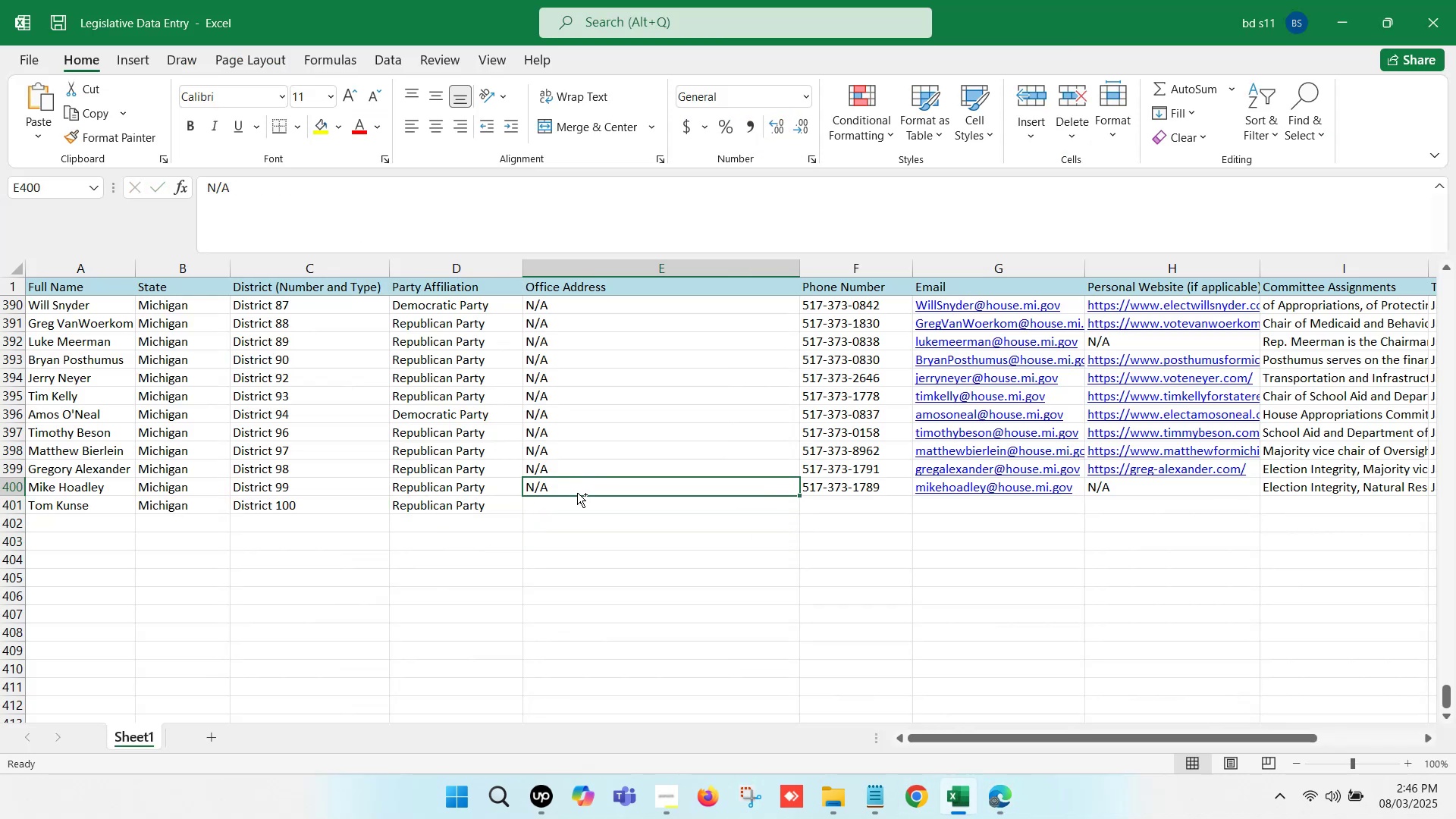 
key(Control+C)
 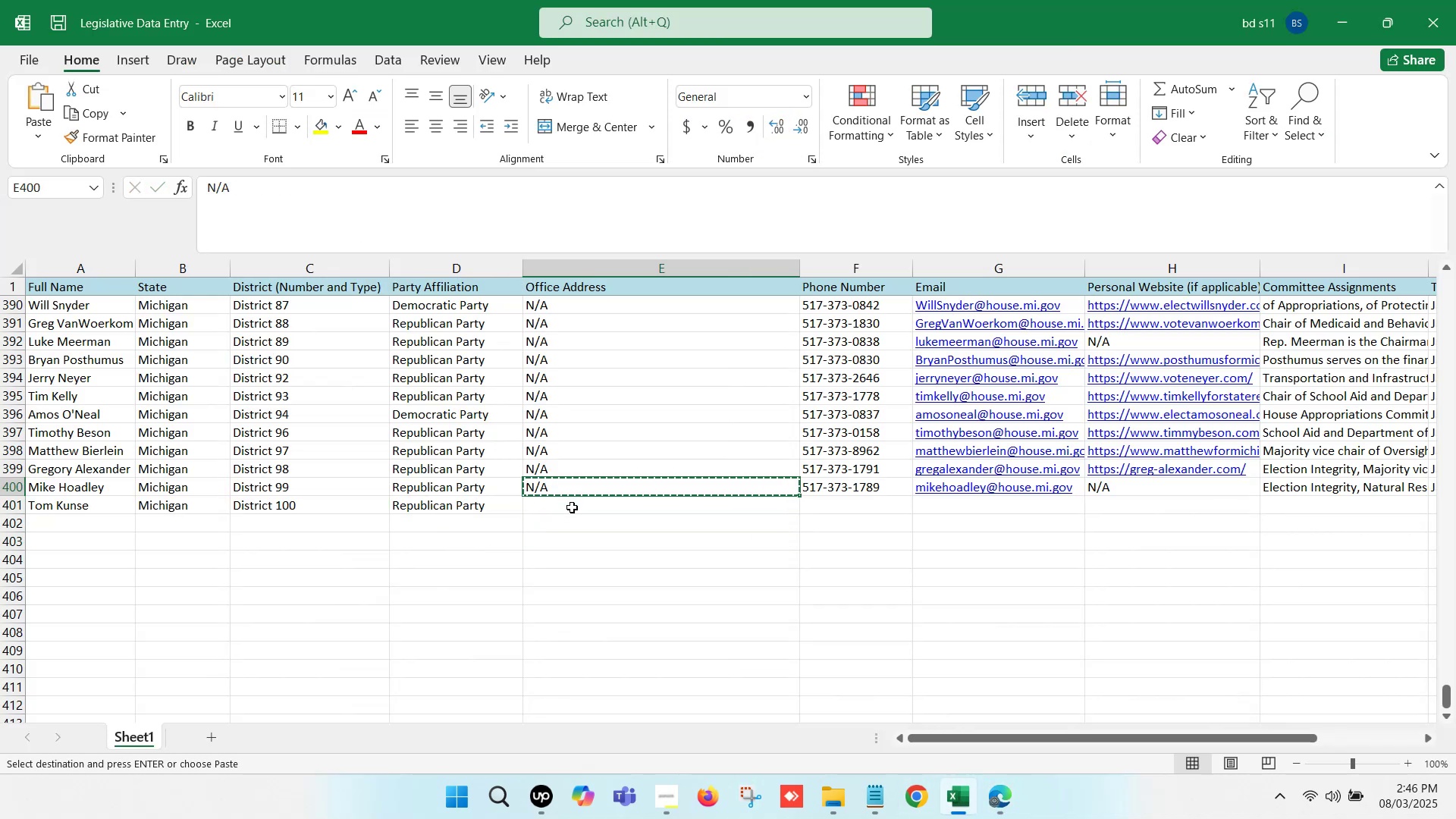 
left_click([572, 507])
 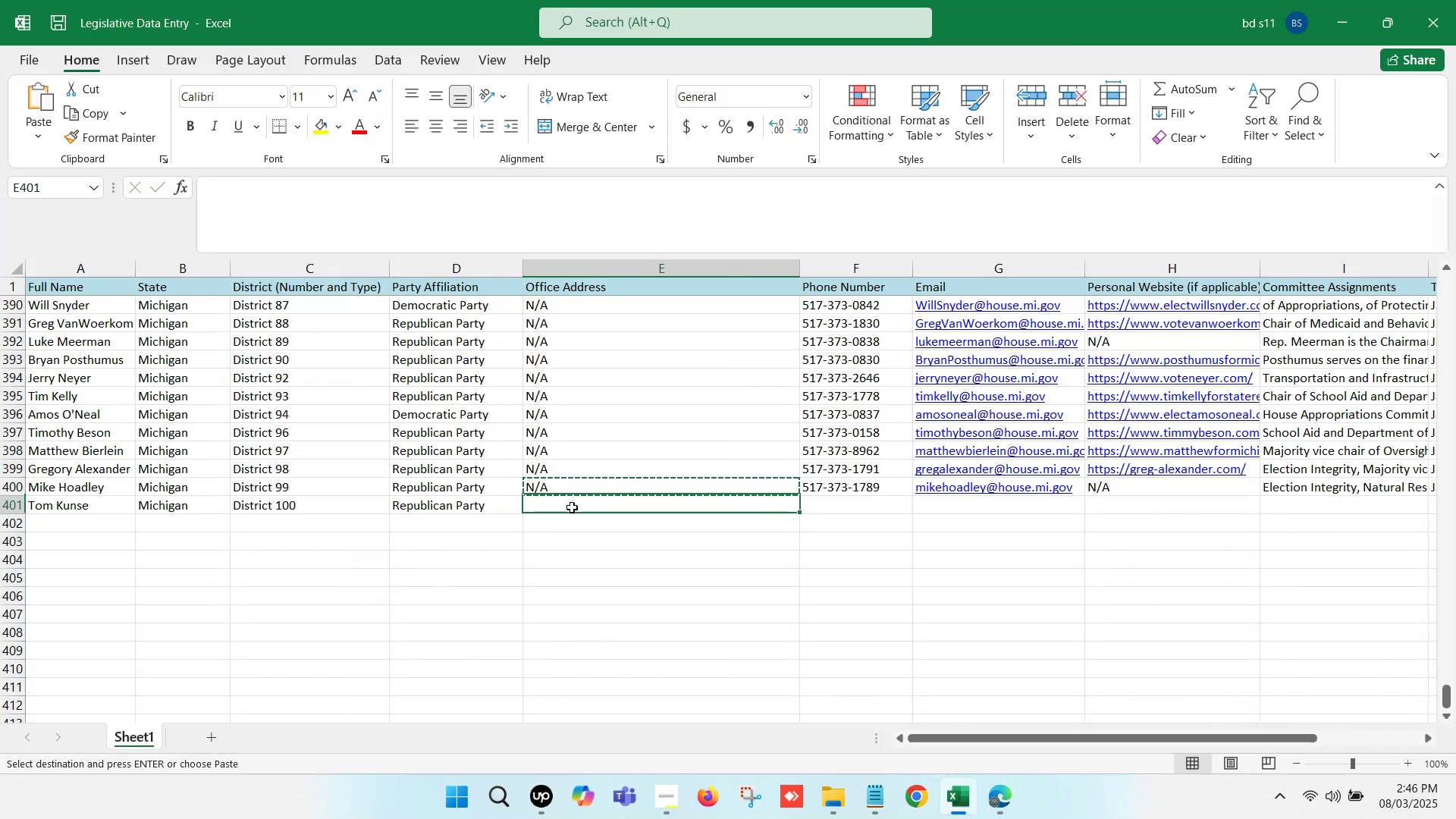 
key(Control+ControlLeft)
 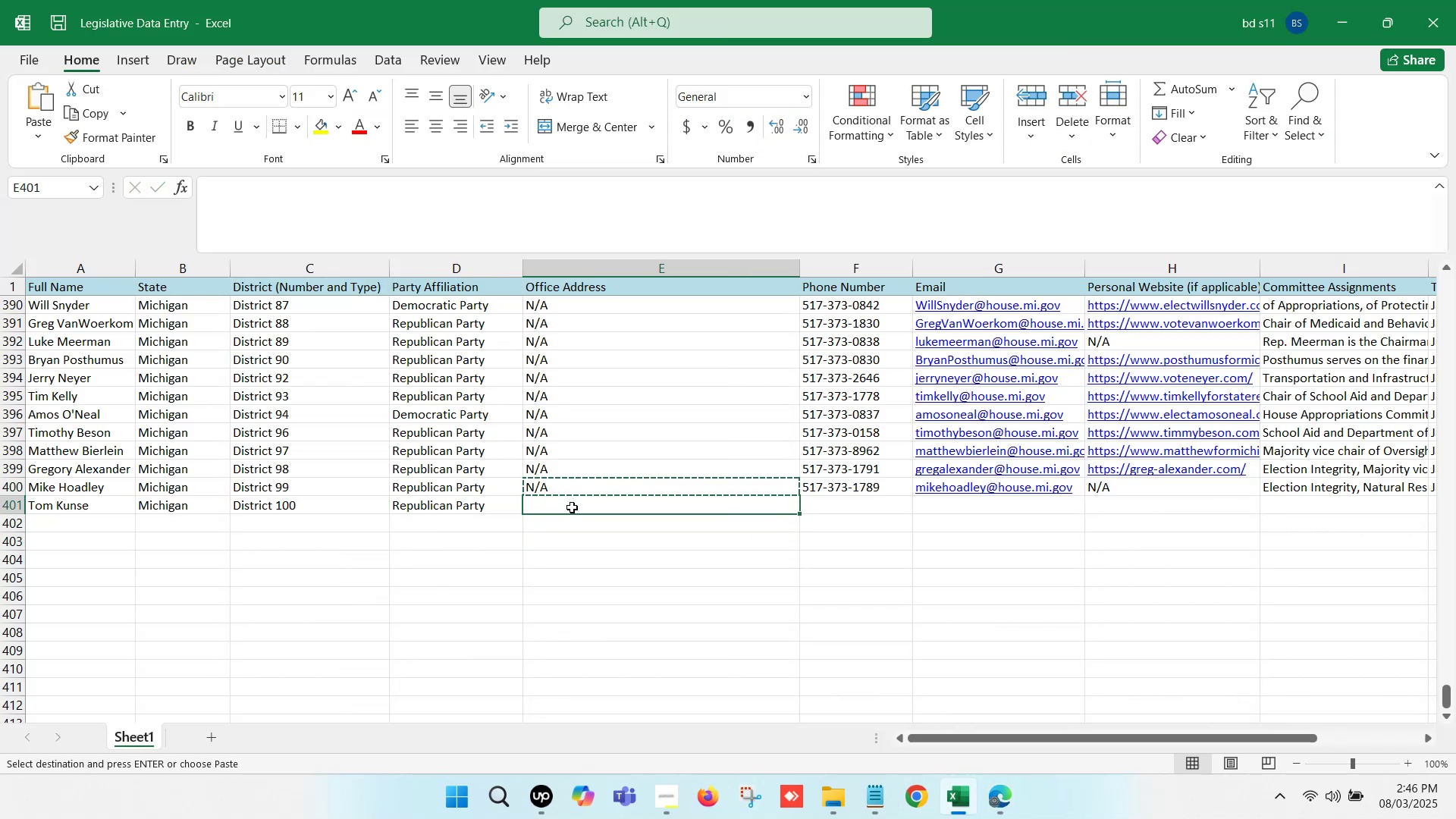 
key(Control+V)
 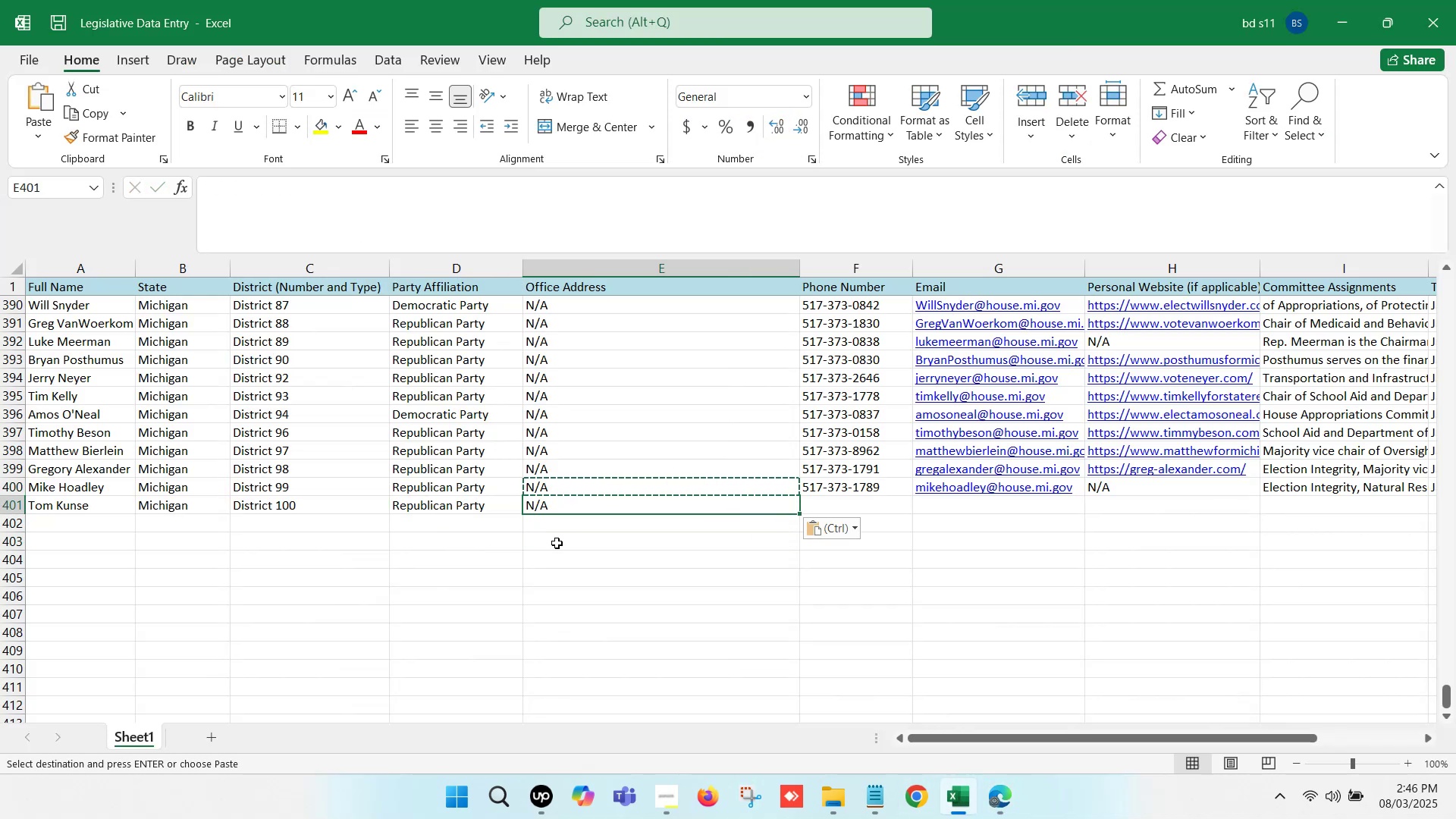 
left_click([554, 544])
 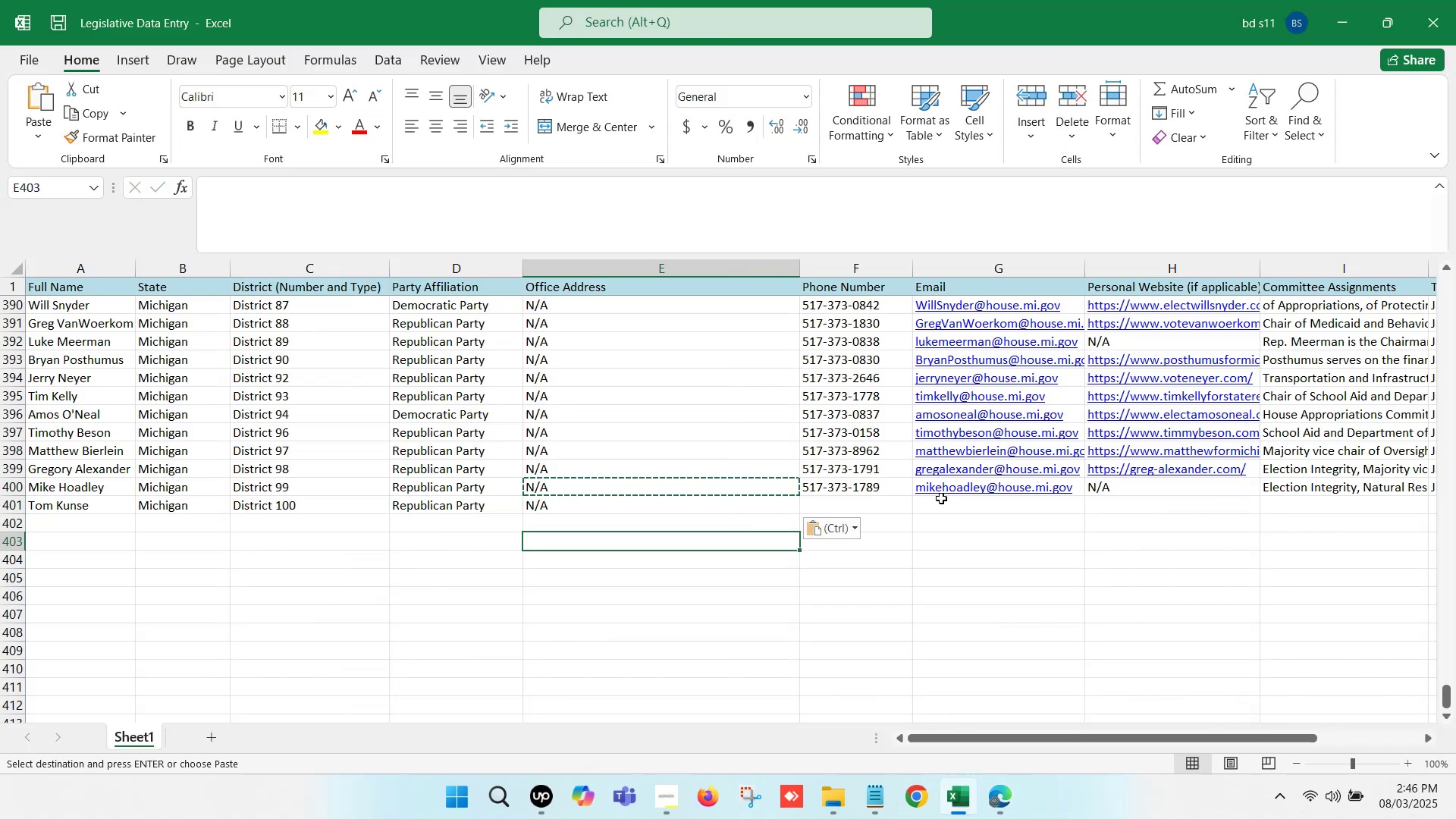 
left_click([906, 500])
 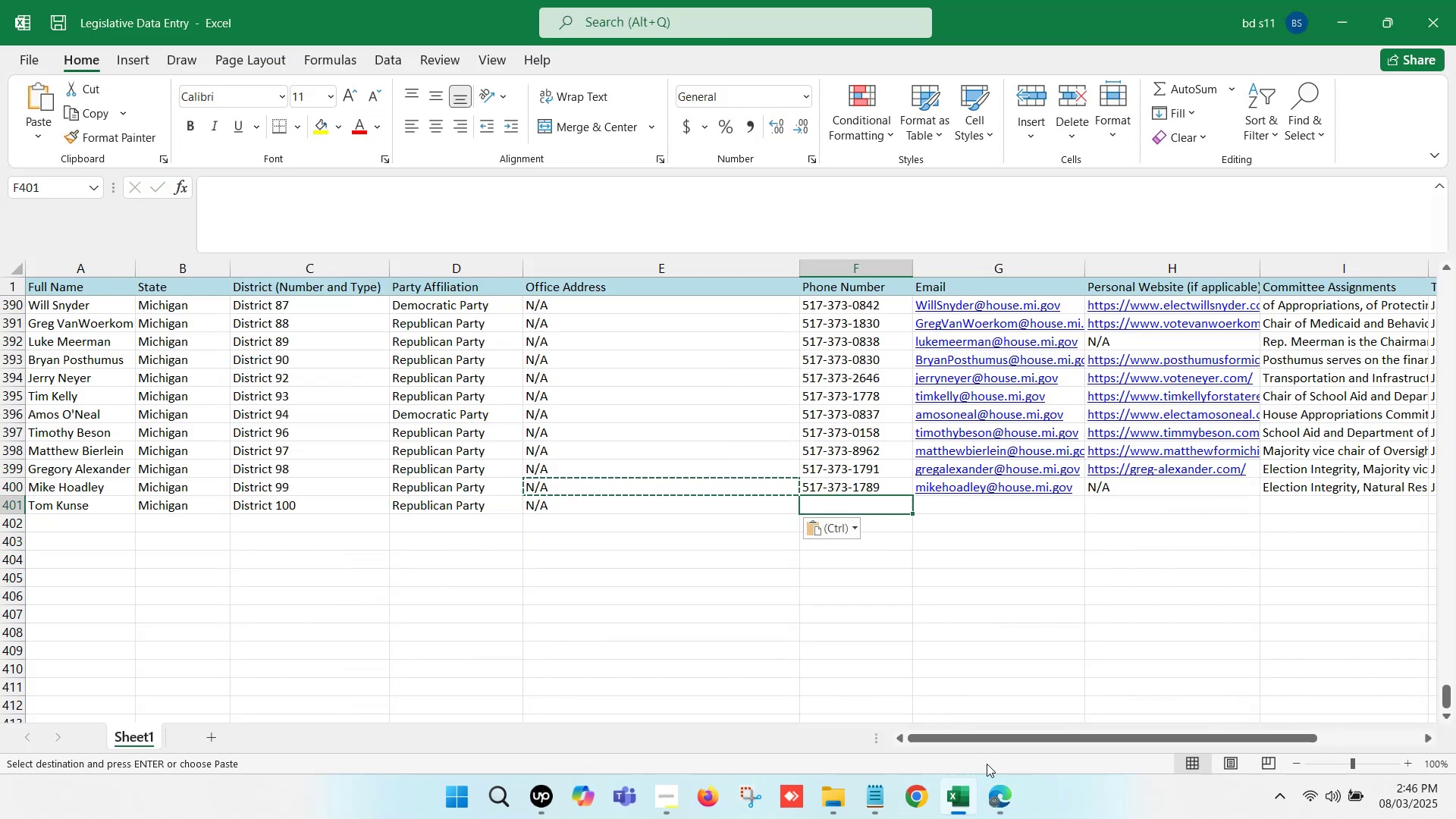 
left_click([1000, 795])
 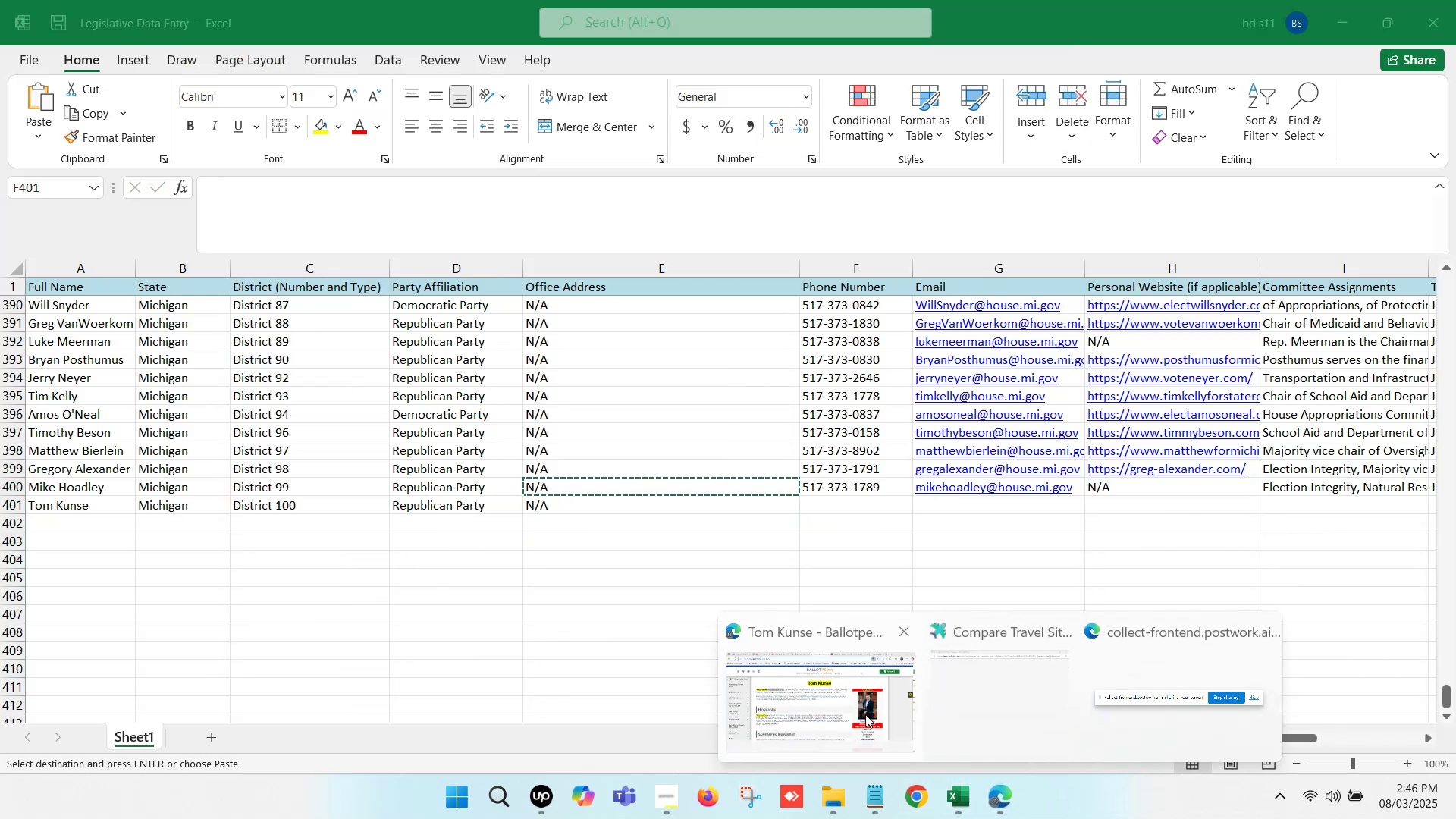 
left_click([837, 699])
 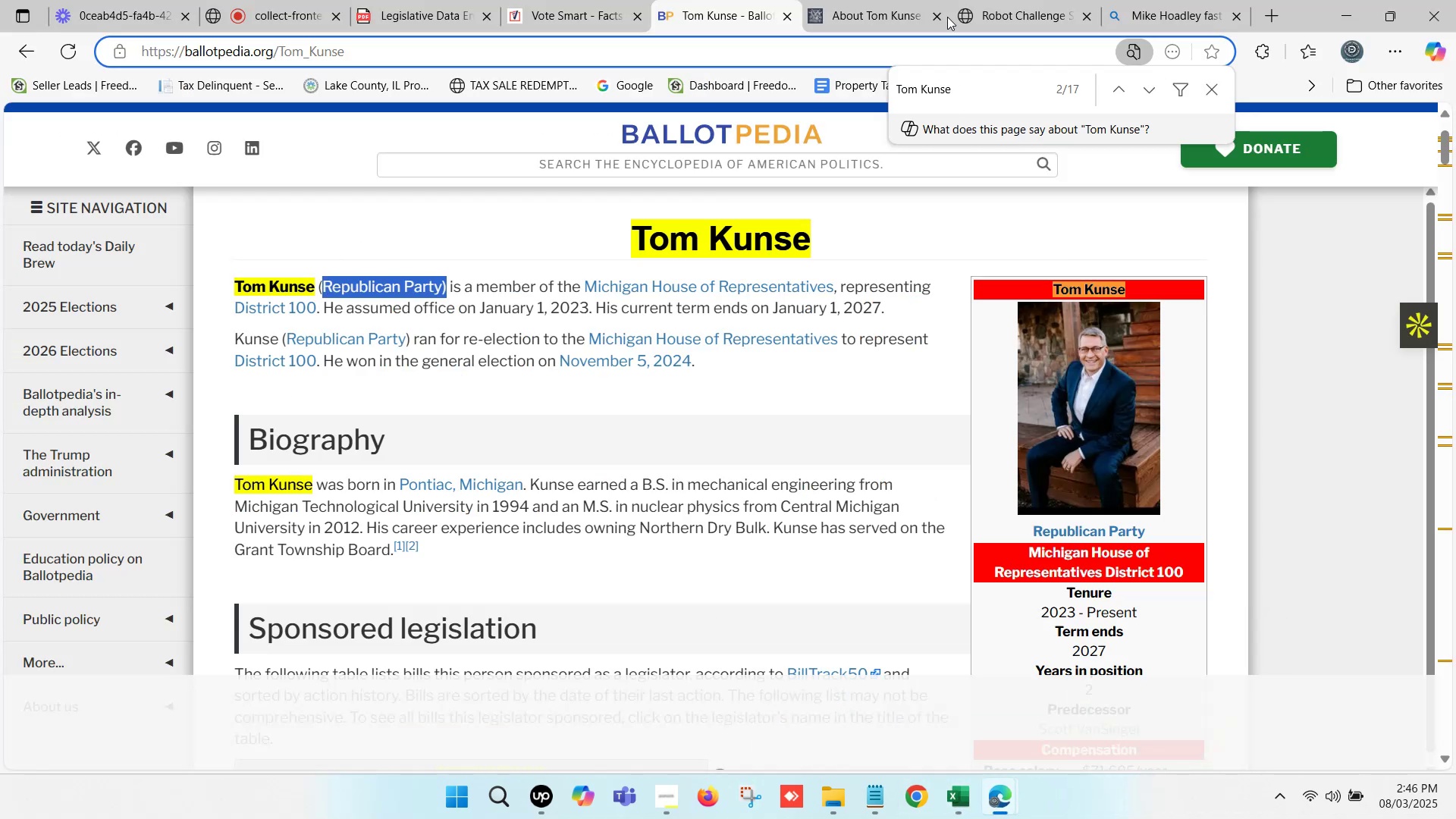 
left_click([929, 0])
 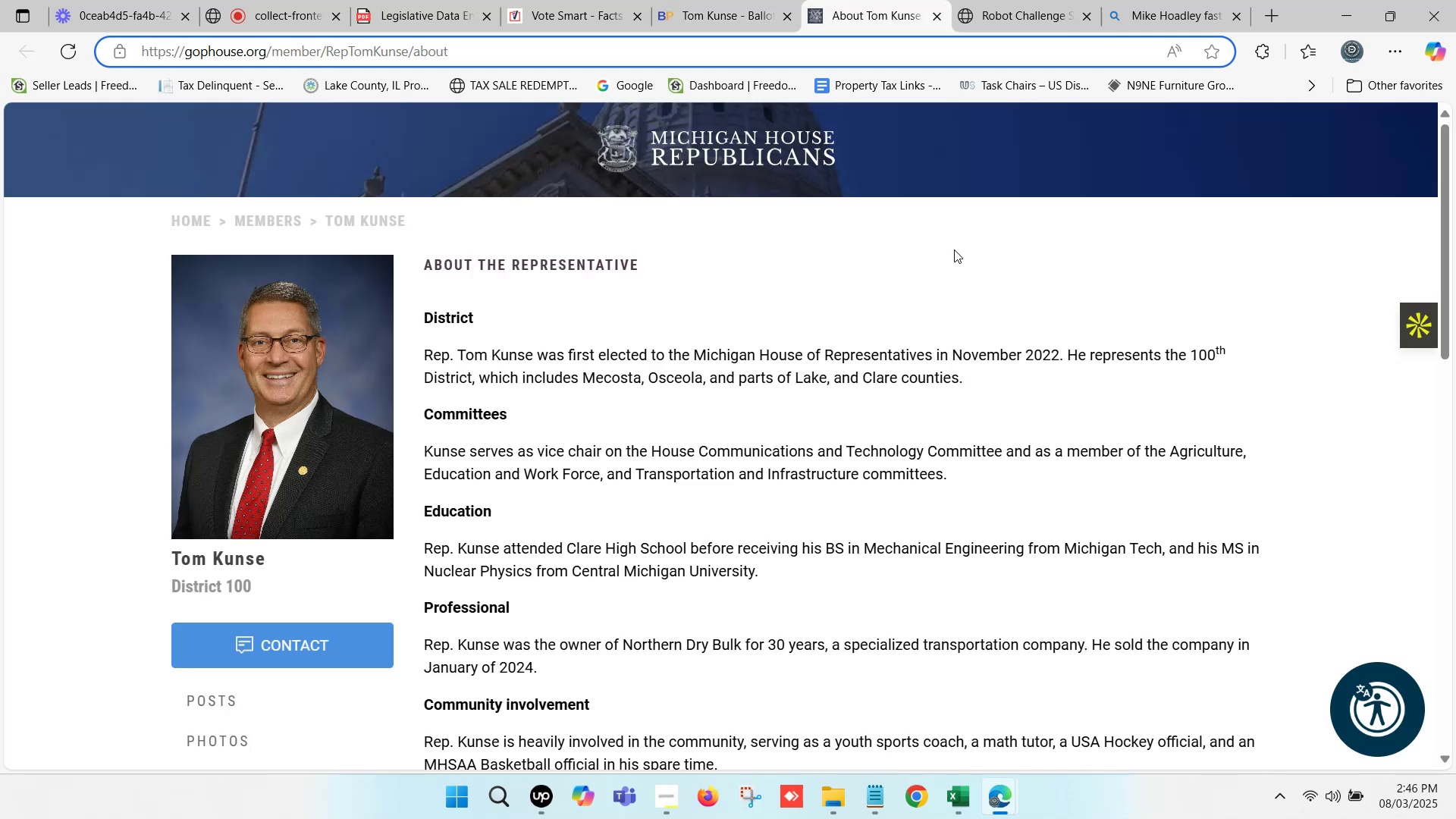 
scroll: coordinate [427, 401], scroll_direction: down, amount: 5.0
 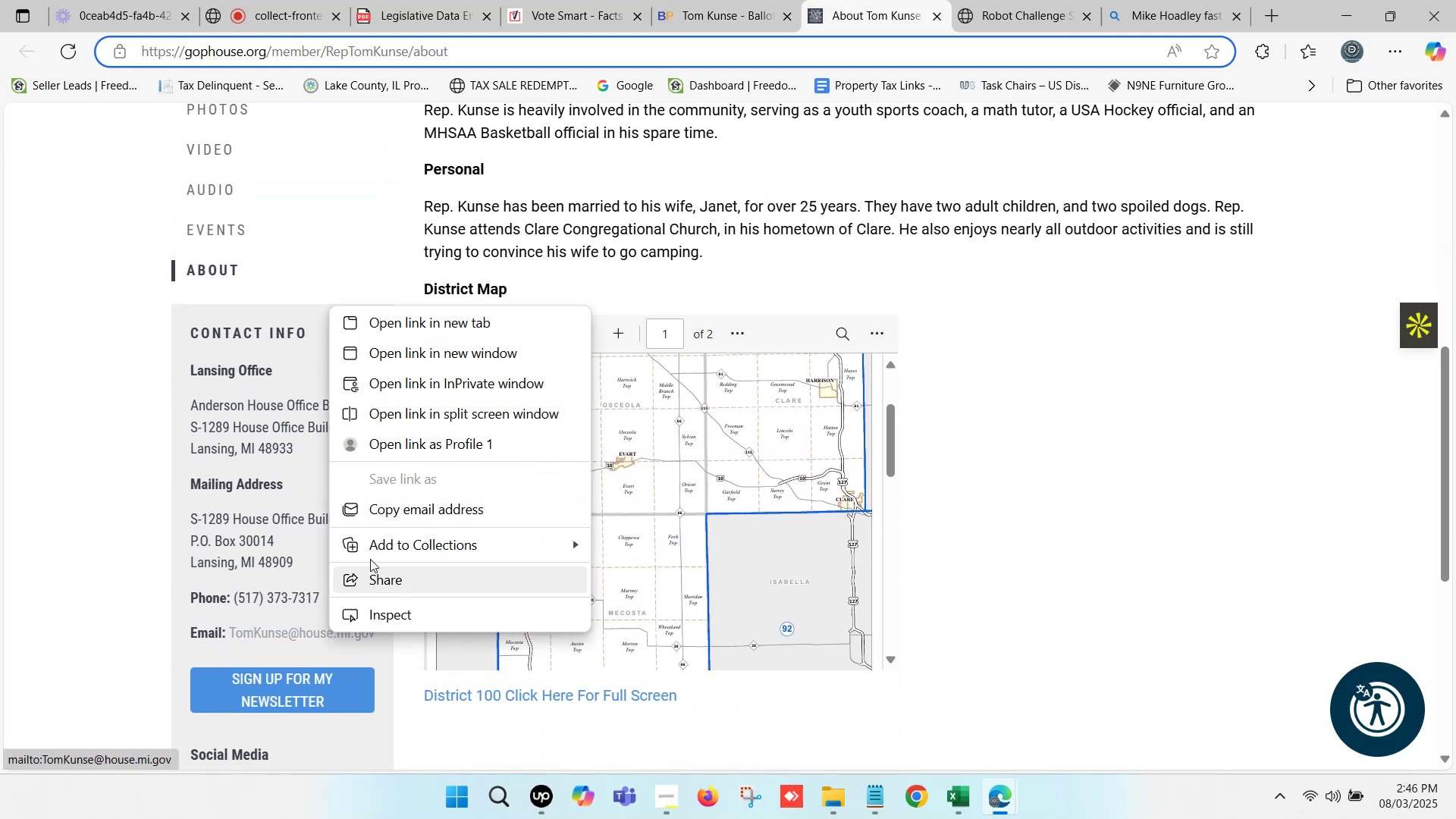 
left_click([418, 514])
 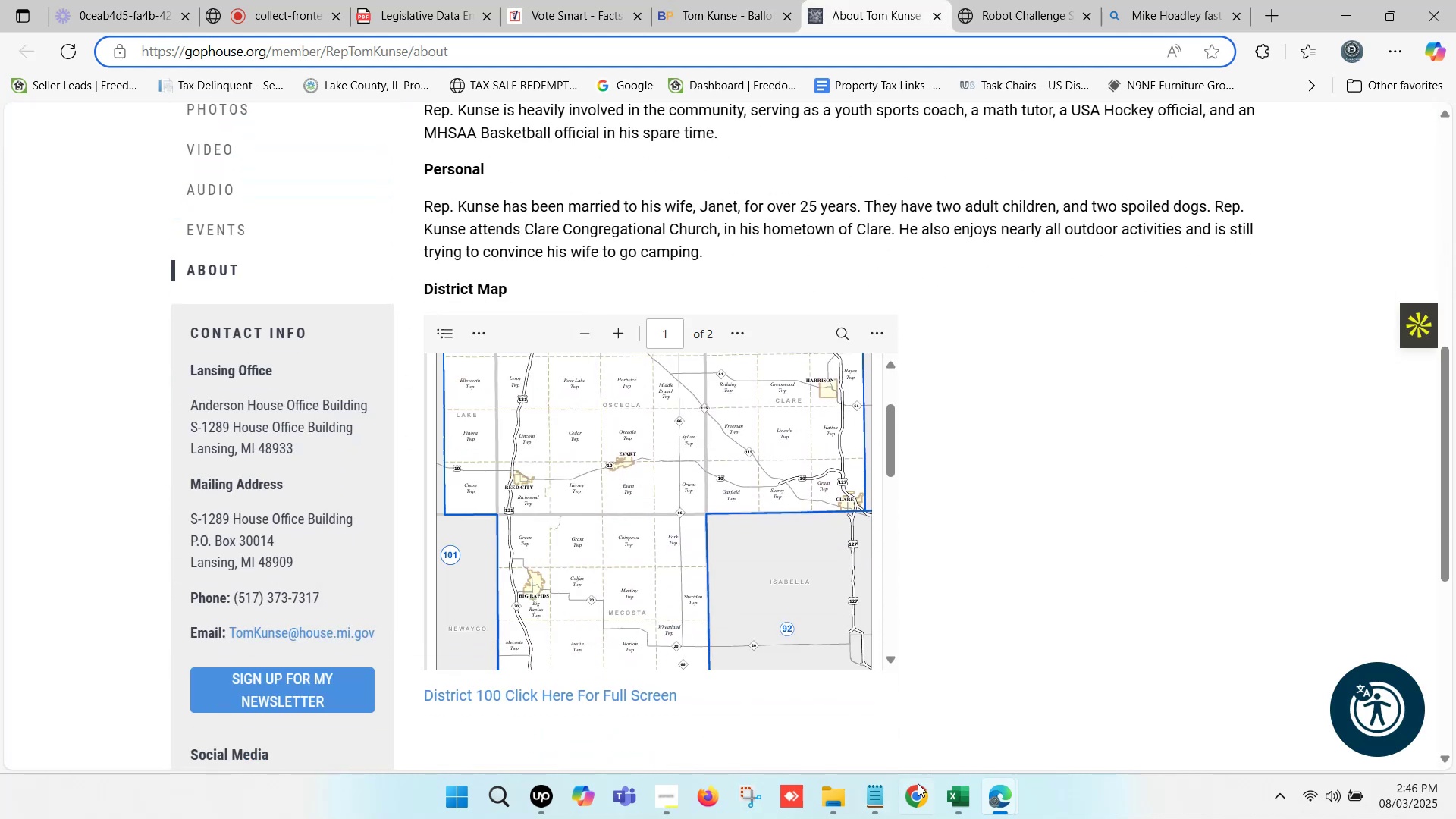 
left_click([962, 796])
 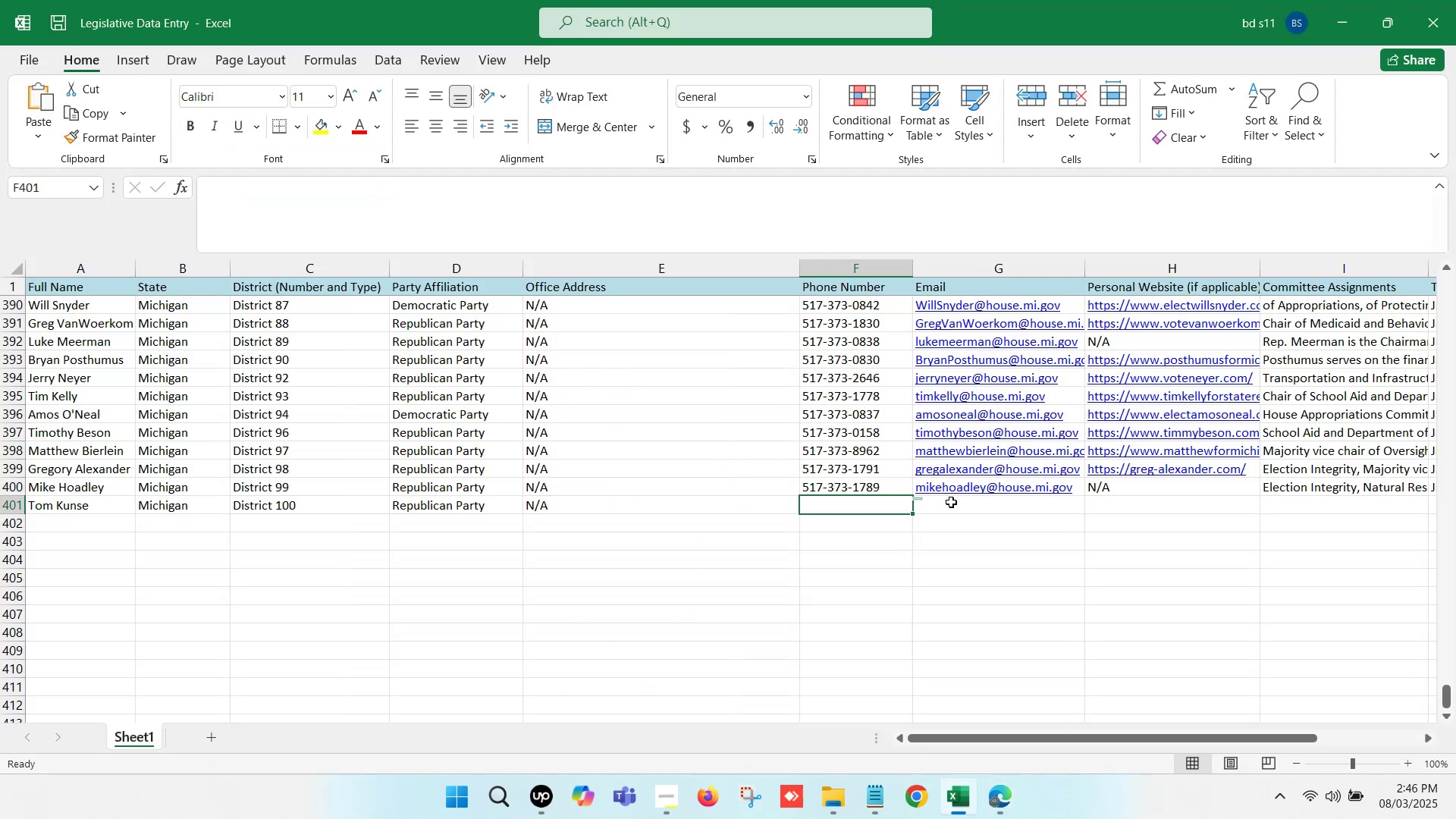 
double_click([950, 503])
 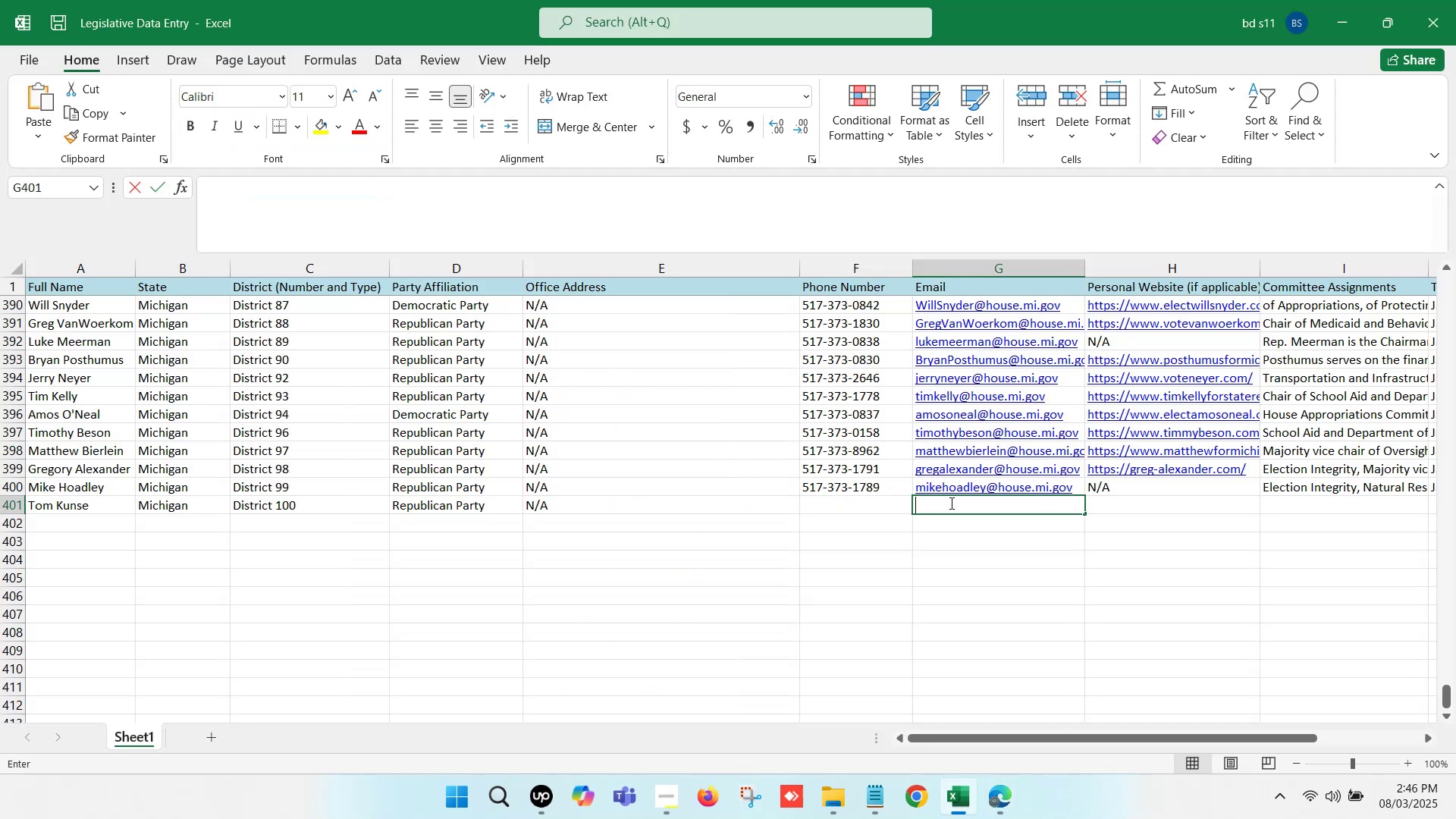 
key(Control+ControlLeft)
 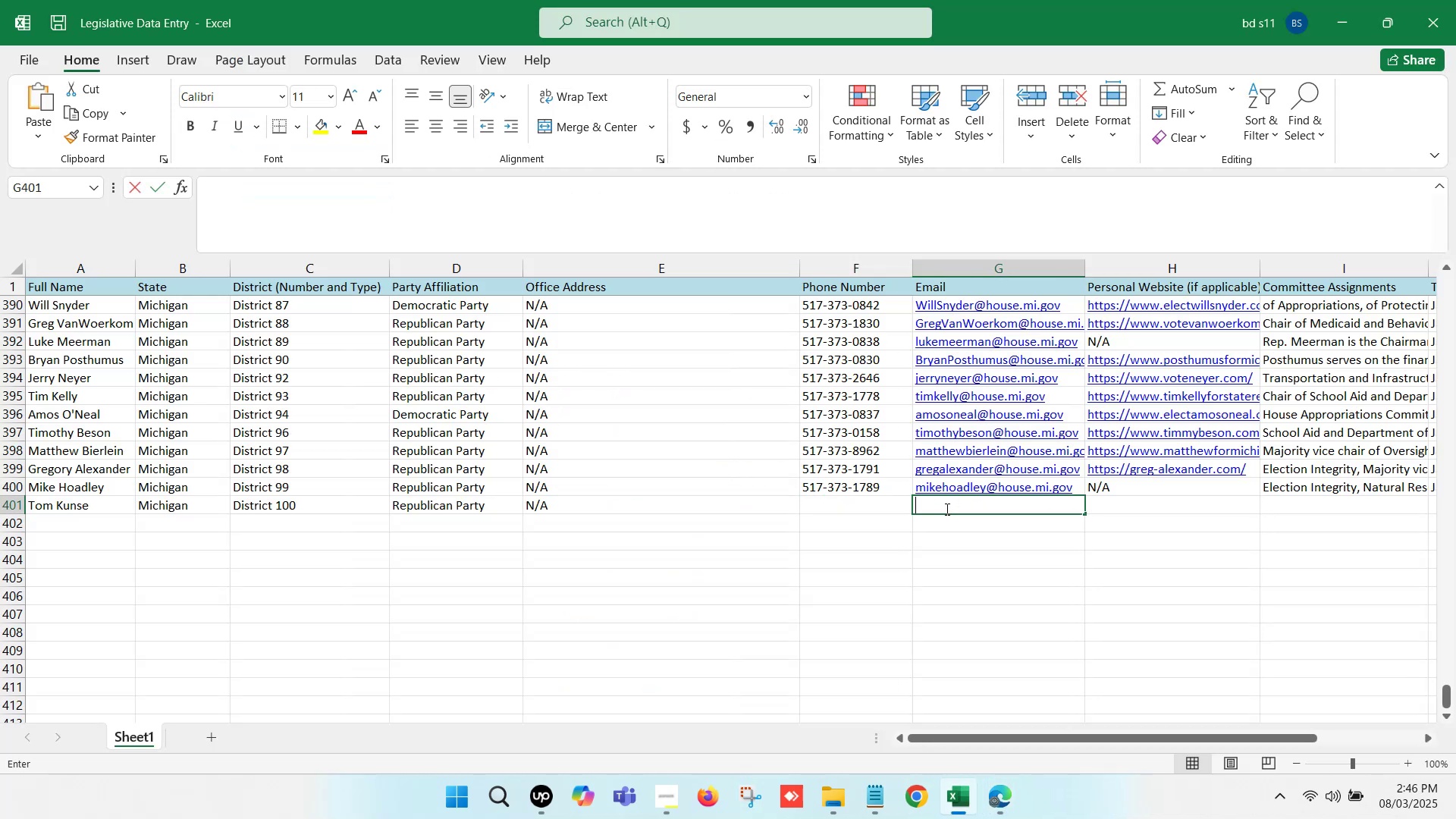 
key(Control+V)
 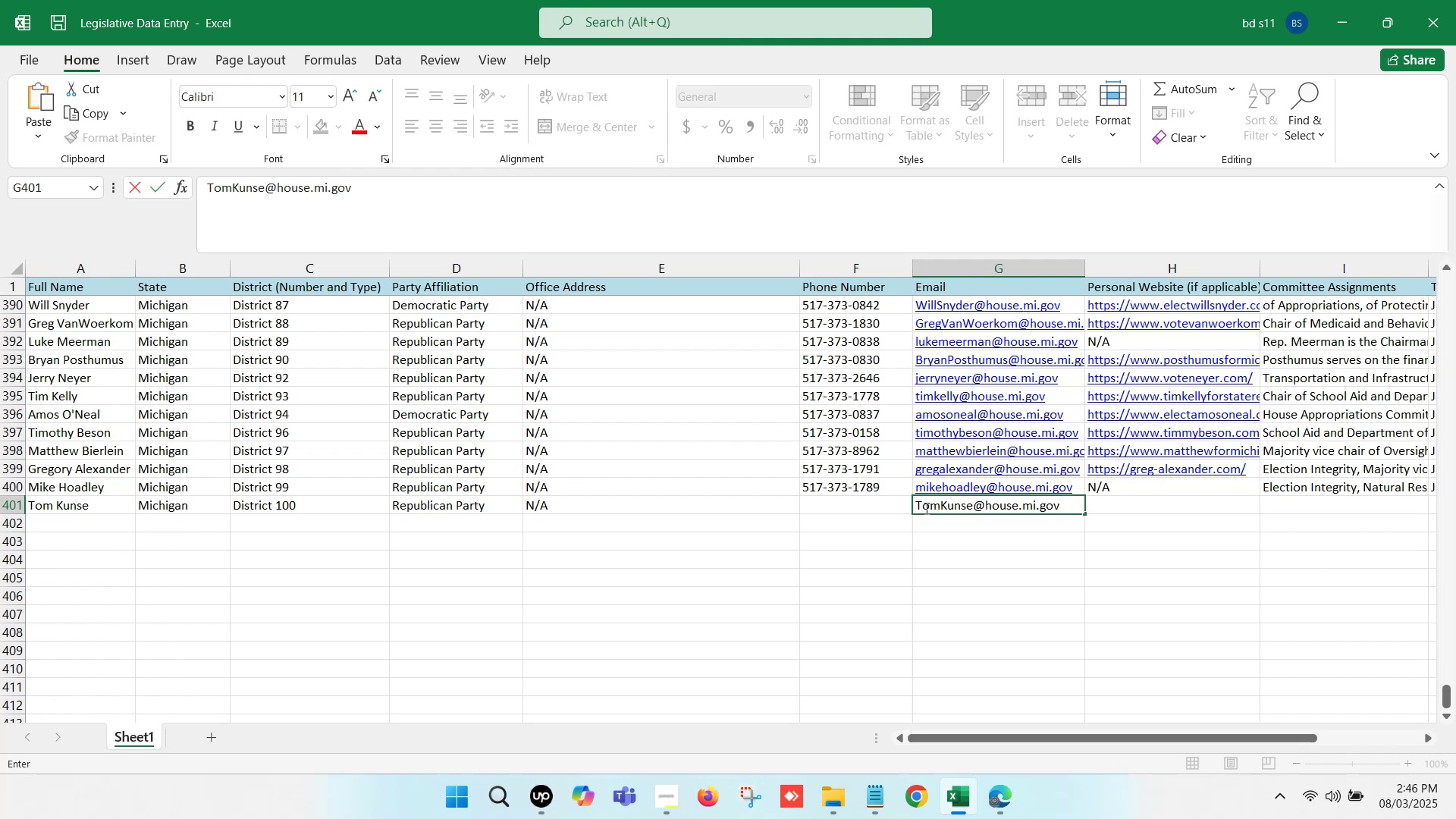 
left_click([924, 504])
 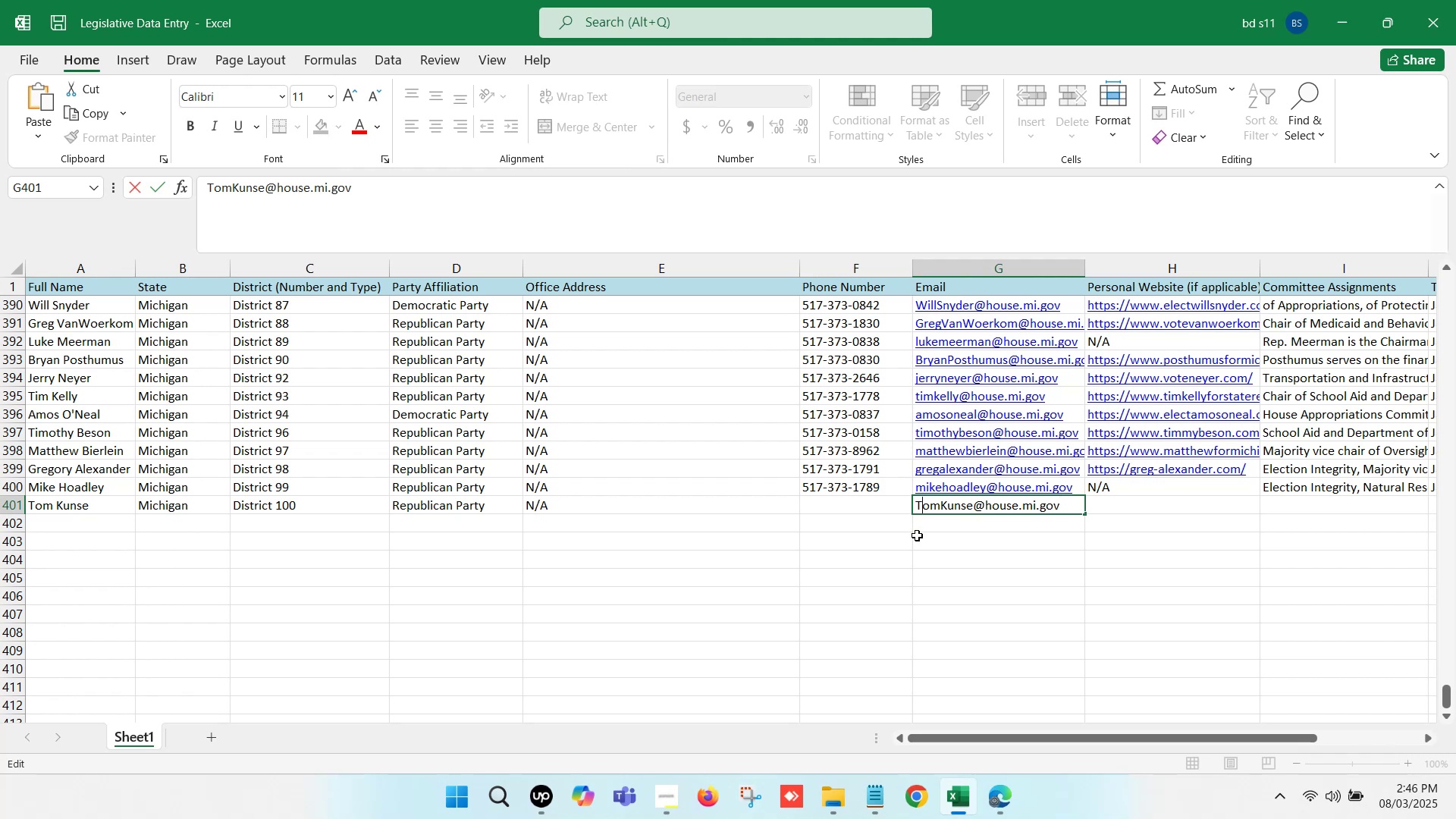 
key(Backspace)
 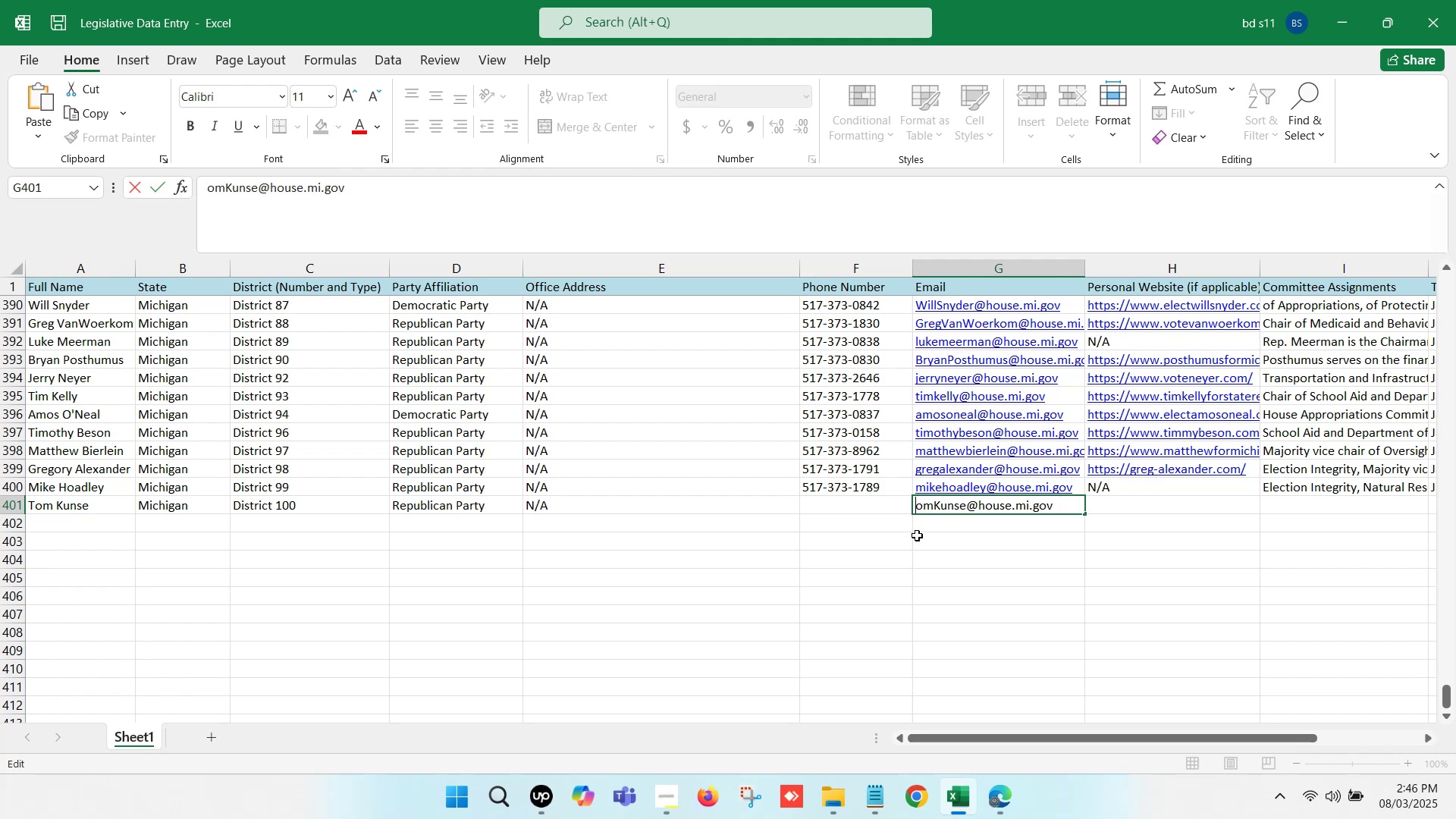 
key(T)
 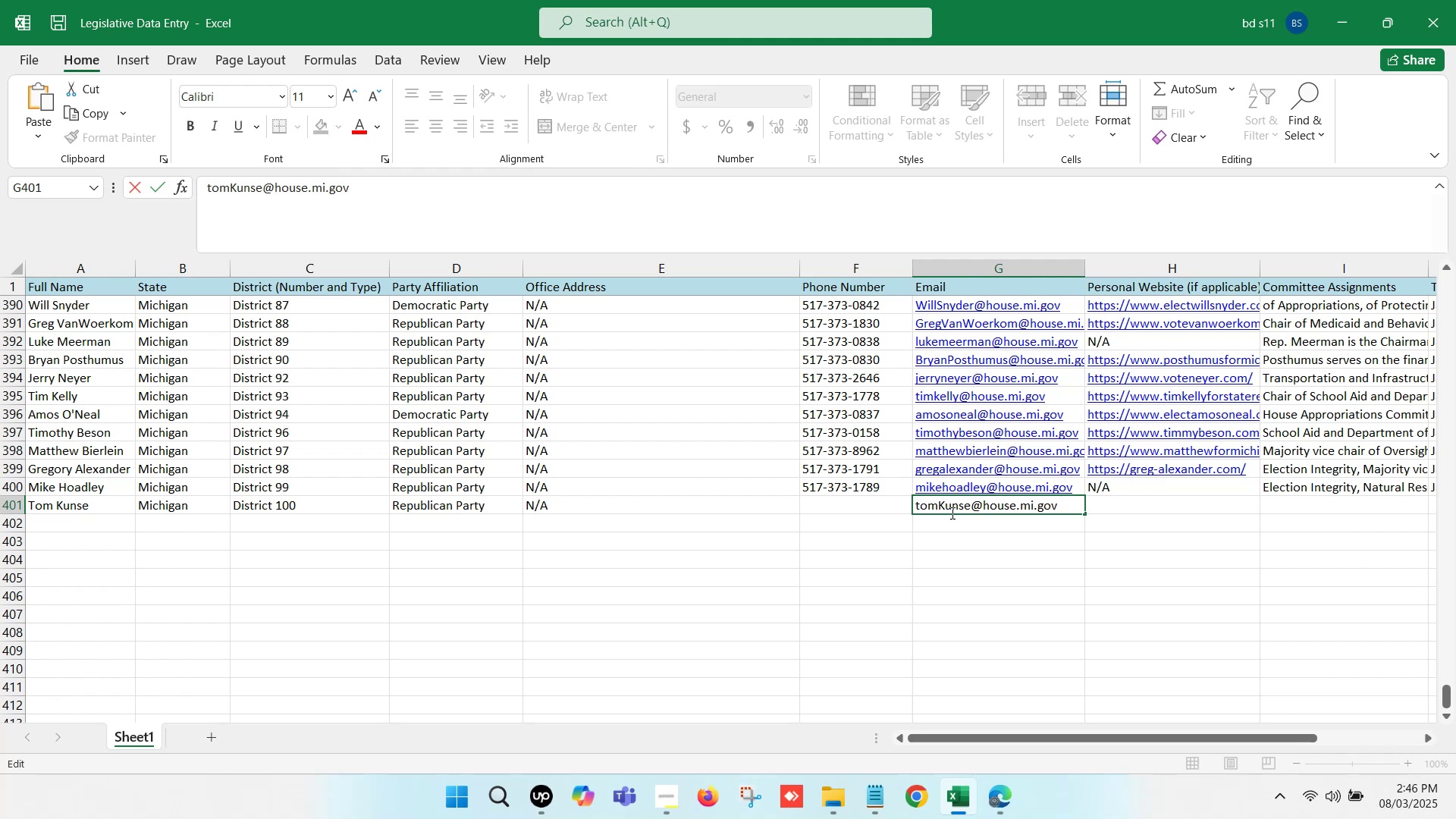 
left_click([946, 504])
 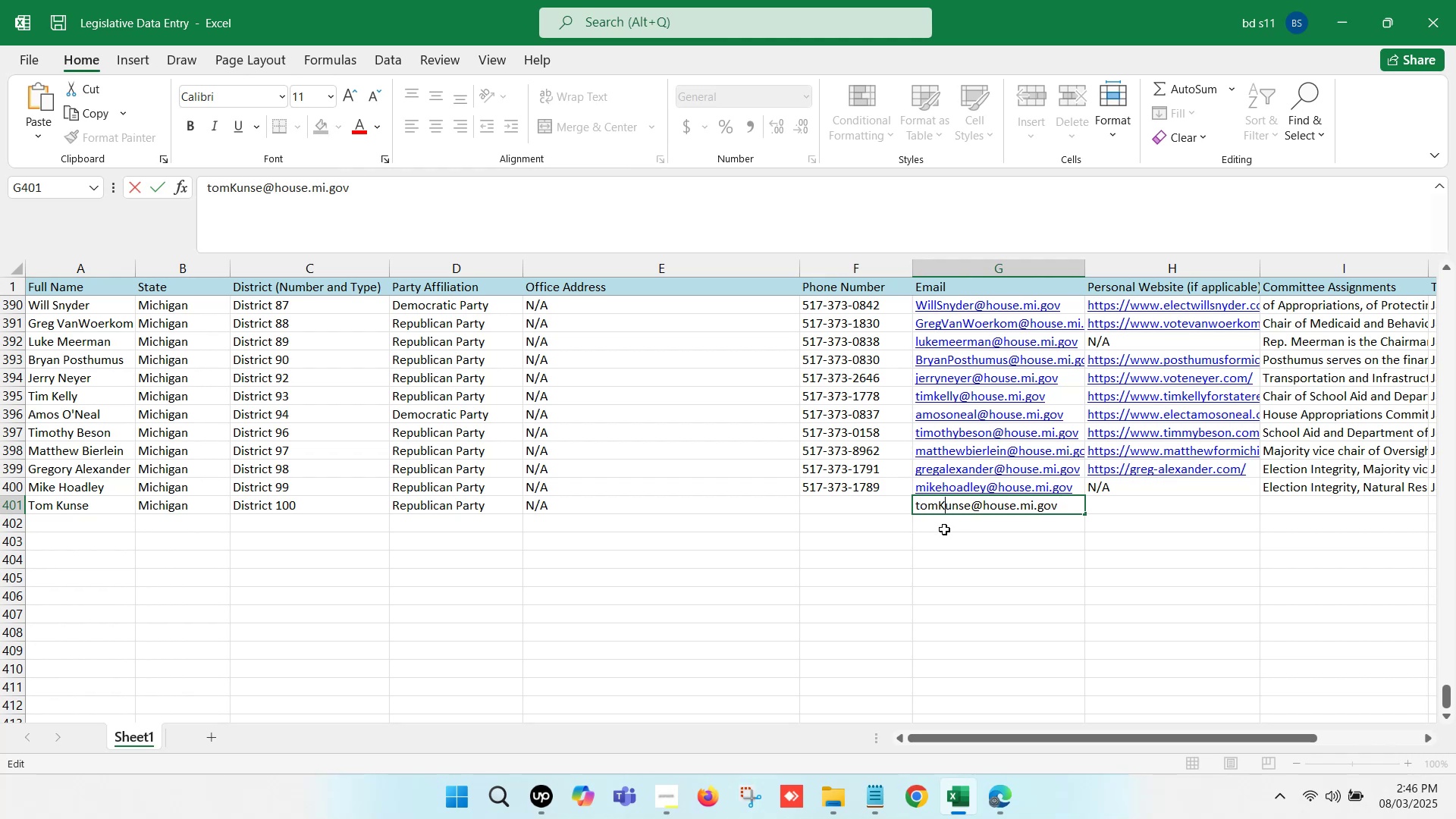 
key(Backspace)
 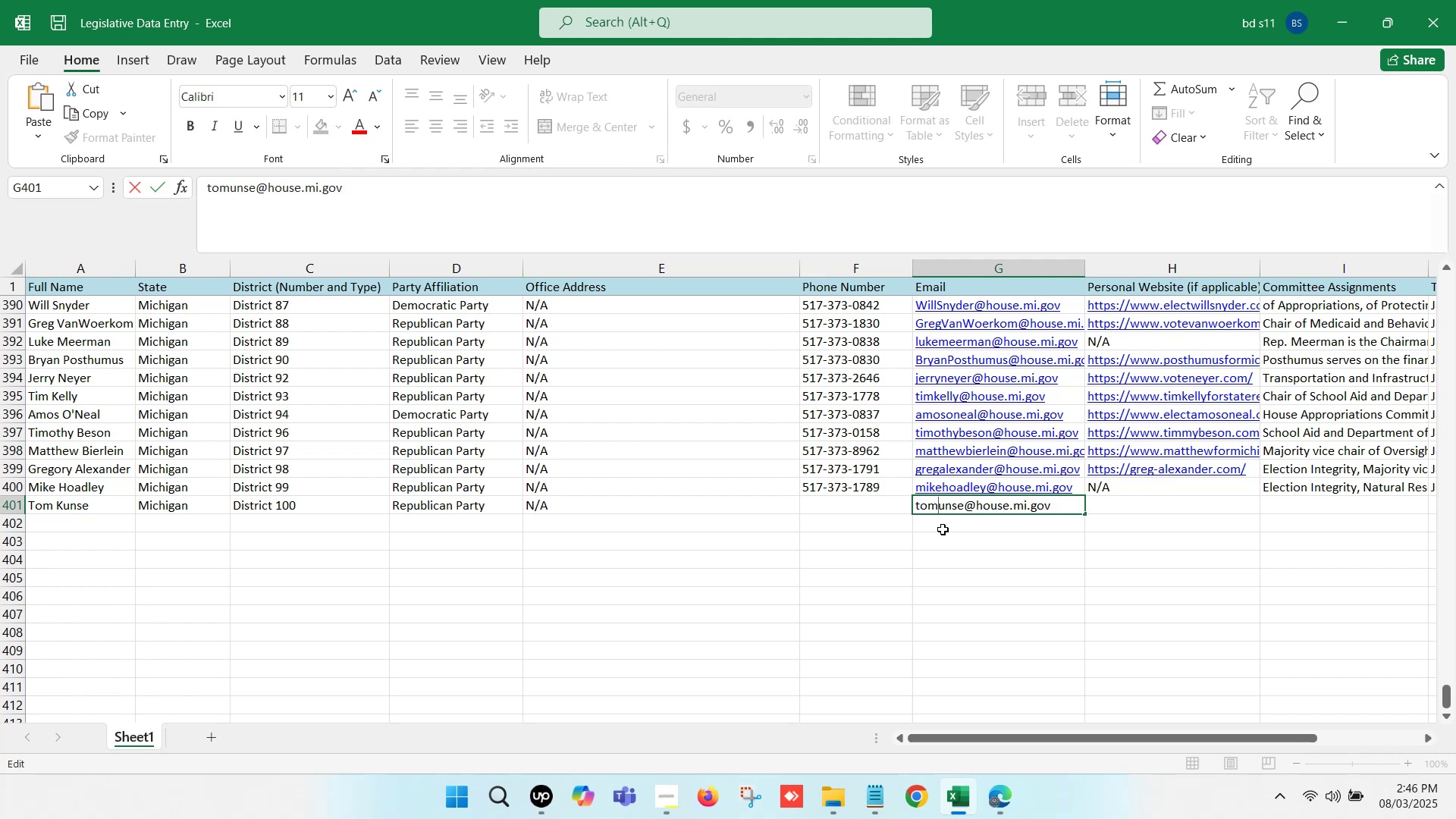 
key(K)
 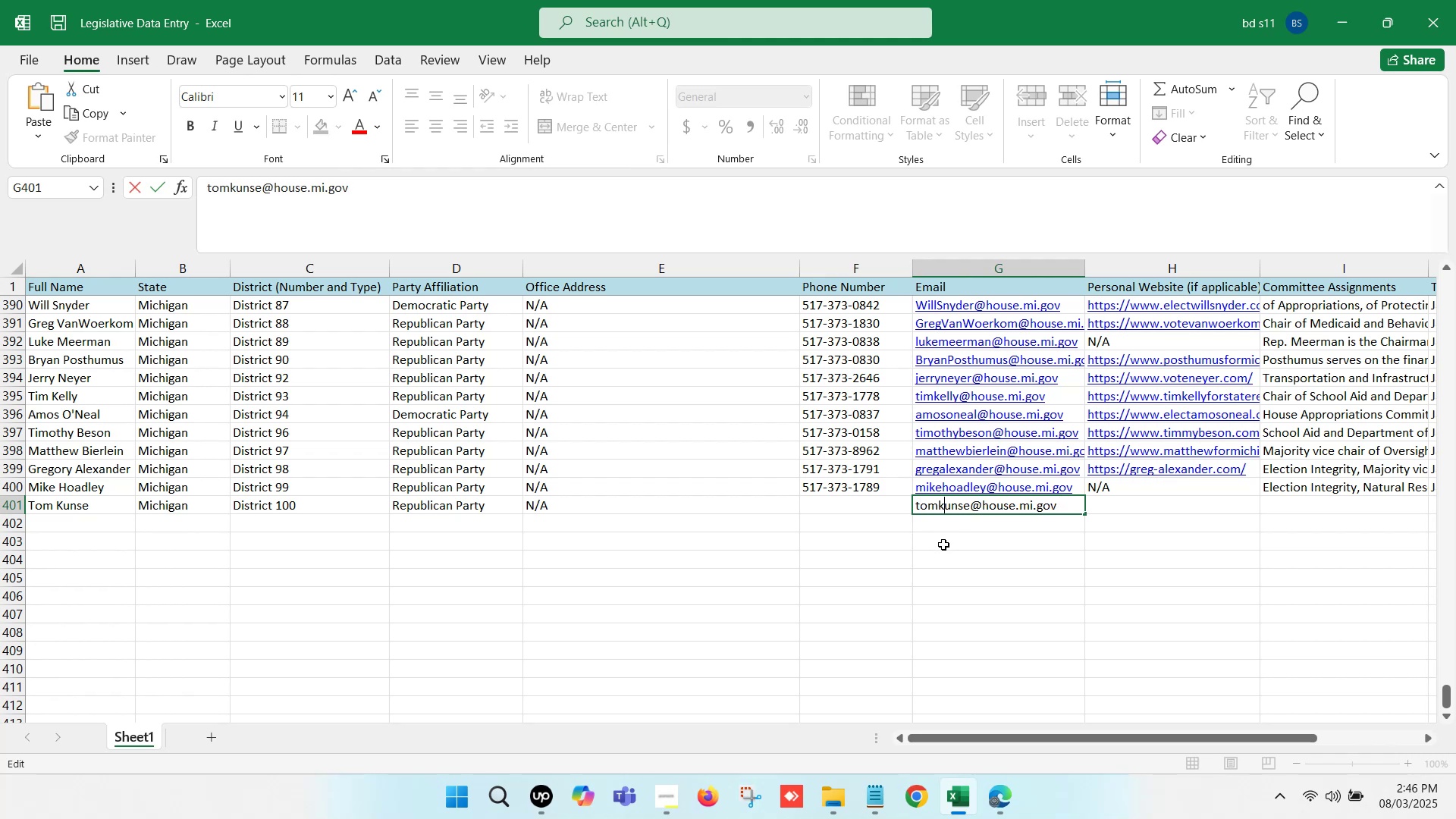 
left_click([943, 548])
 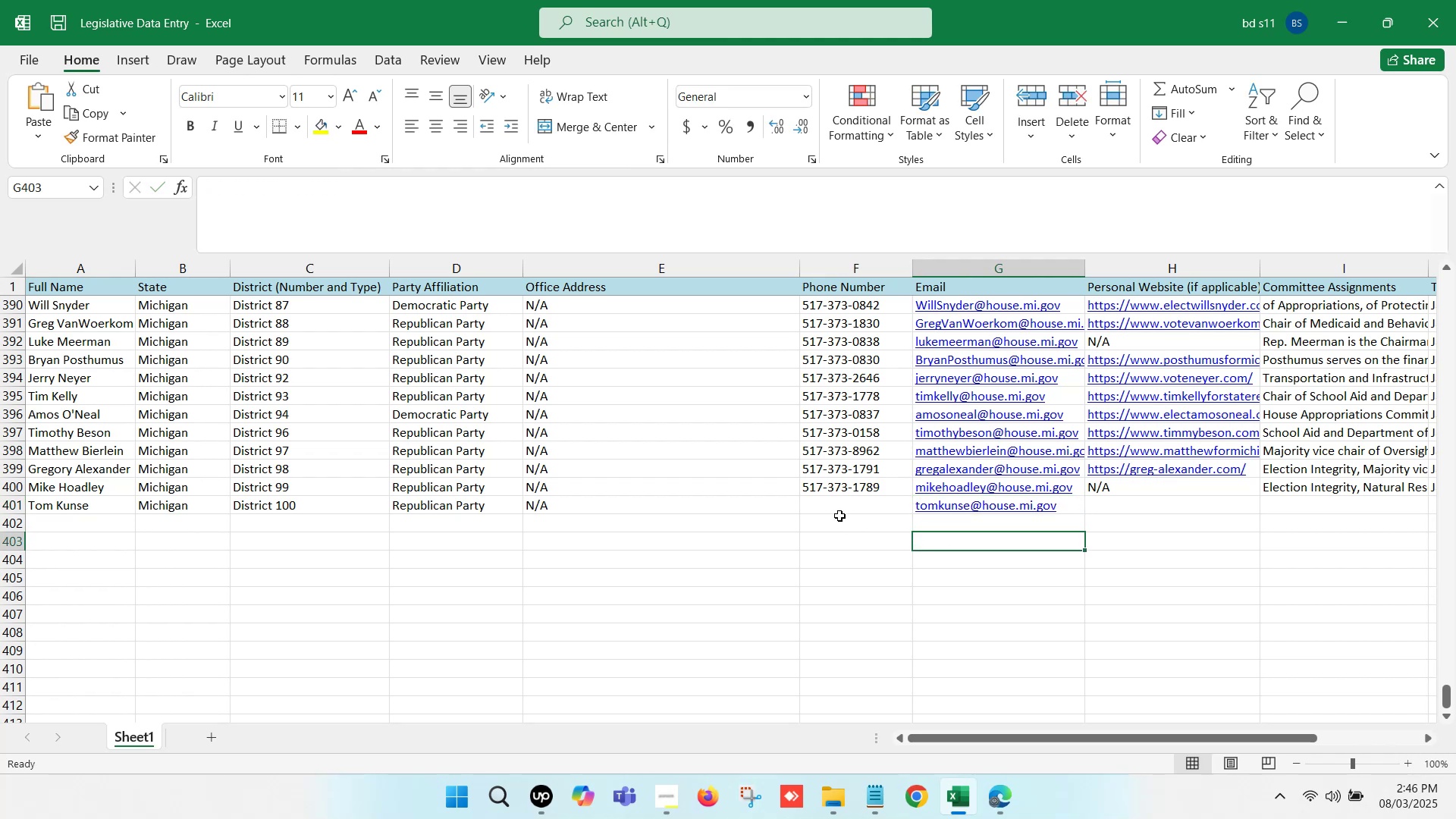 
left_click([843, 511])
 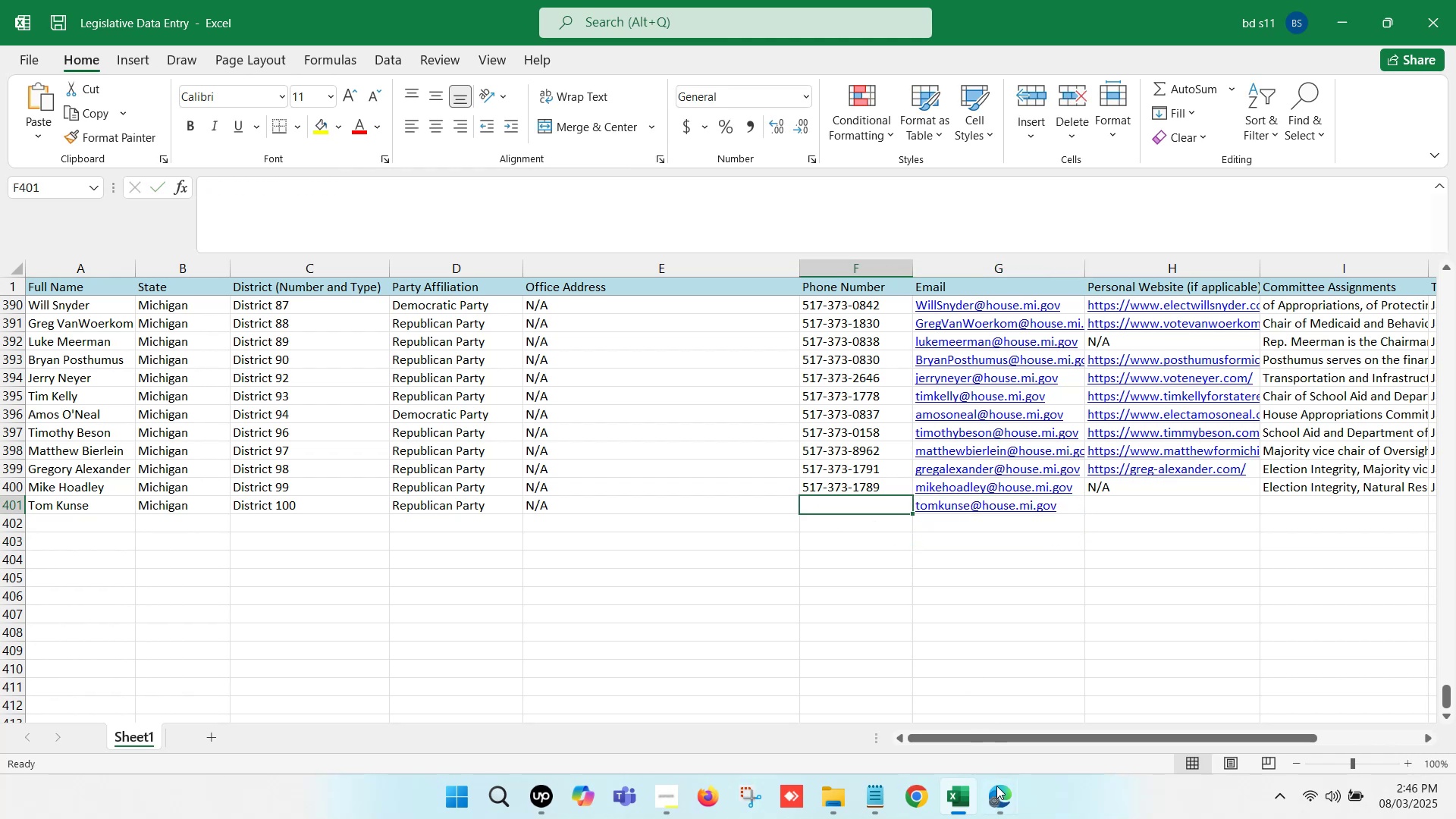 
left_click([1000, 805])
 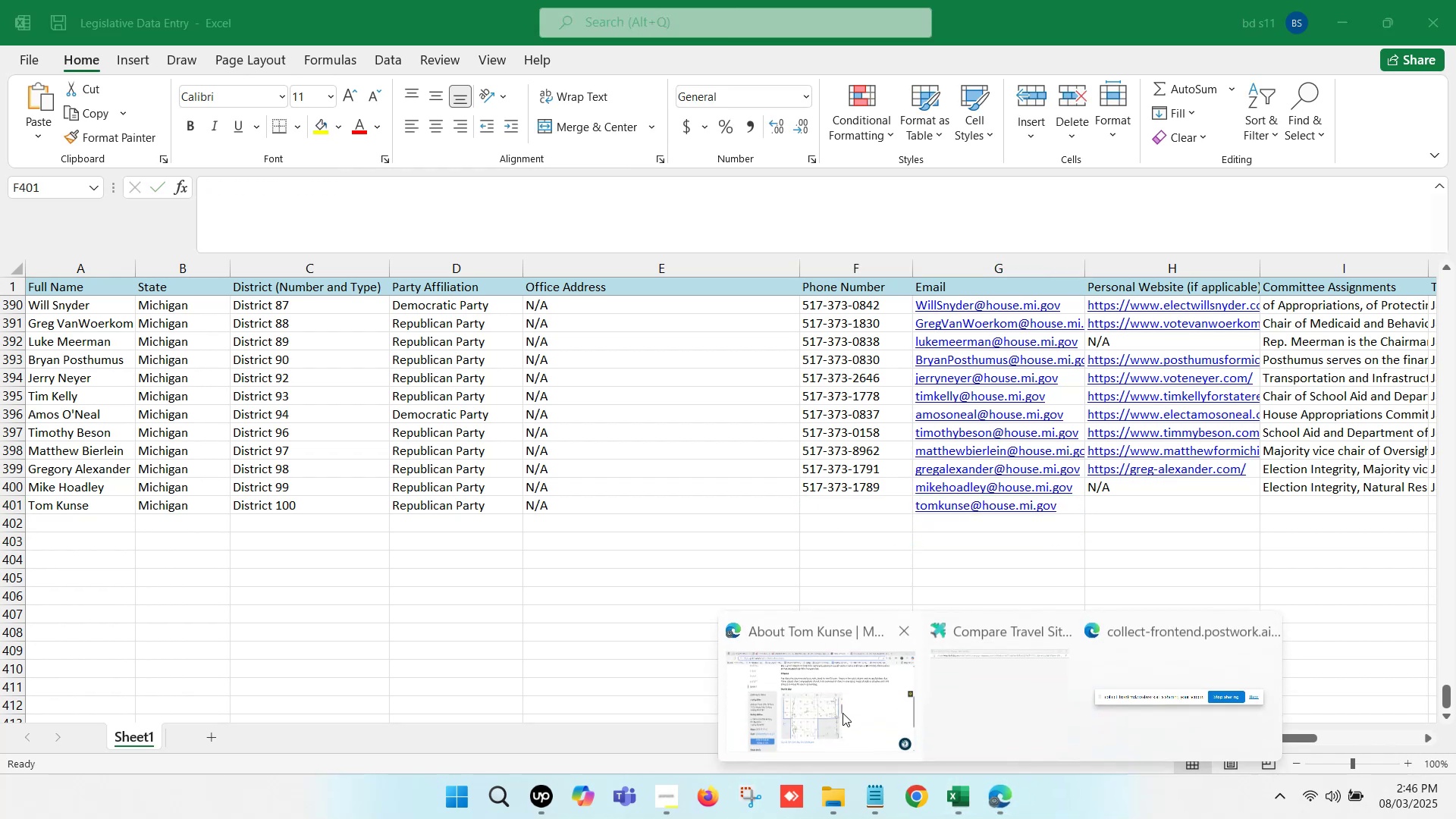 
left_click([816, 701])
 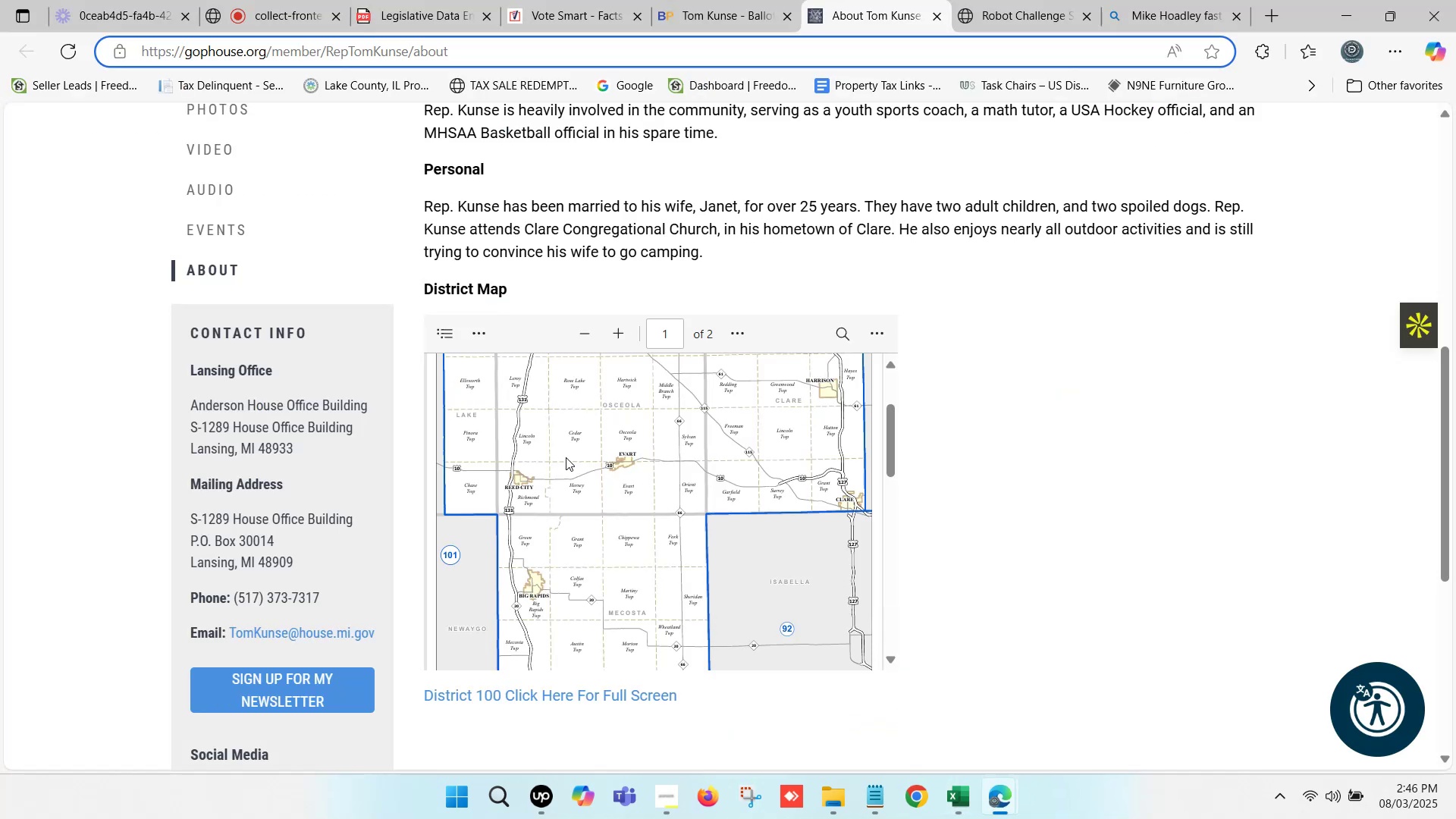 
scroll: coordinate [474, 447], scroll_direction: down, amount: 1.0
 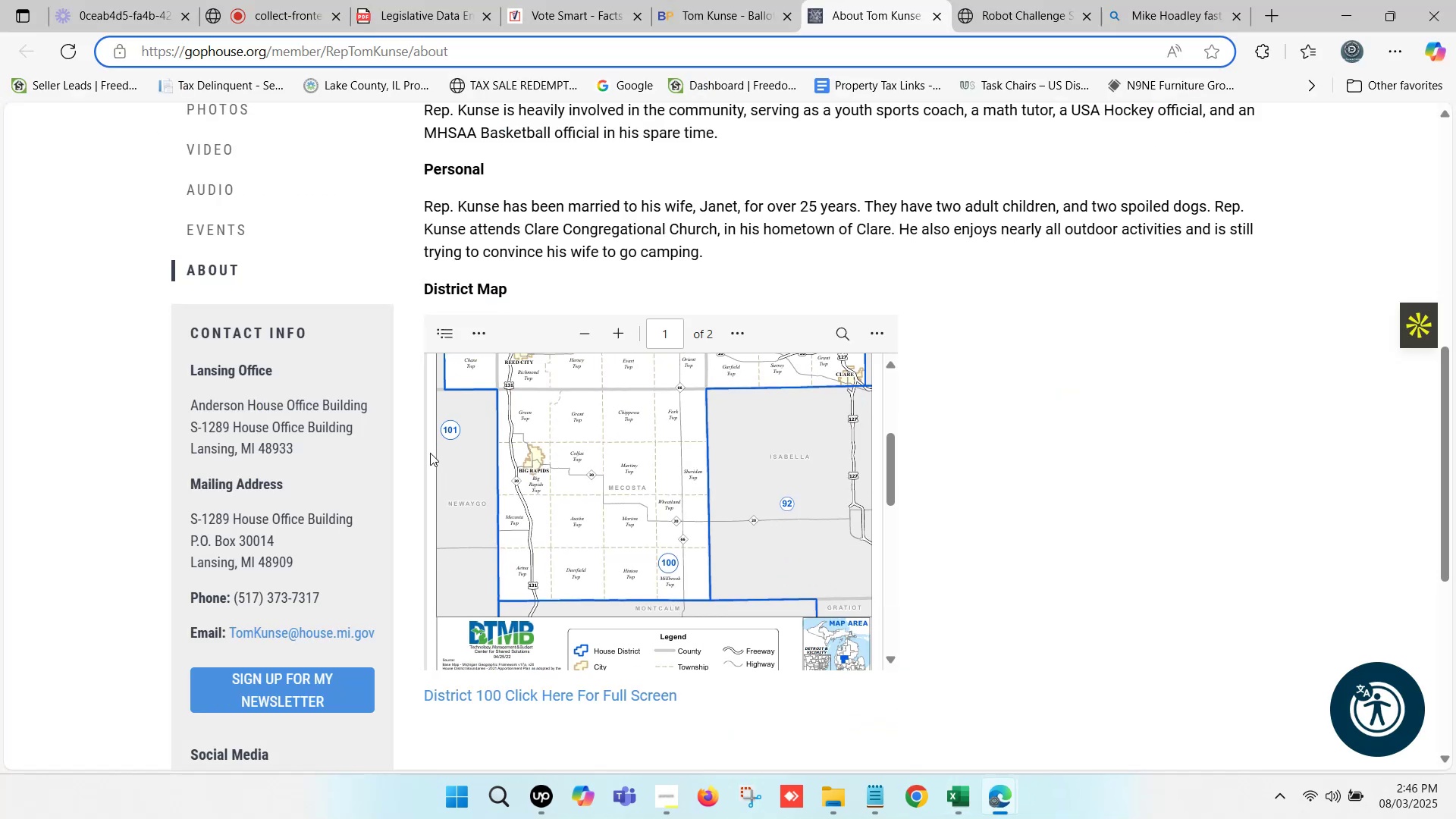 
left_click_drag(start_coordinate=[329, 610], to_coordinate=[242, 601])
 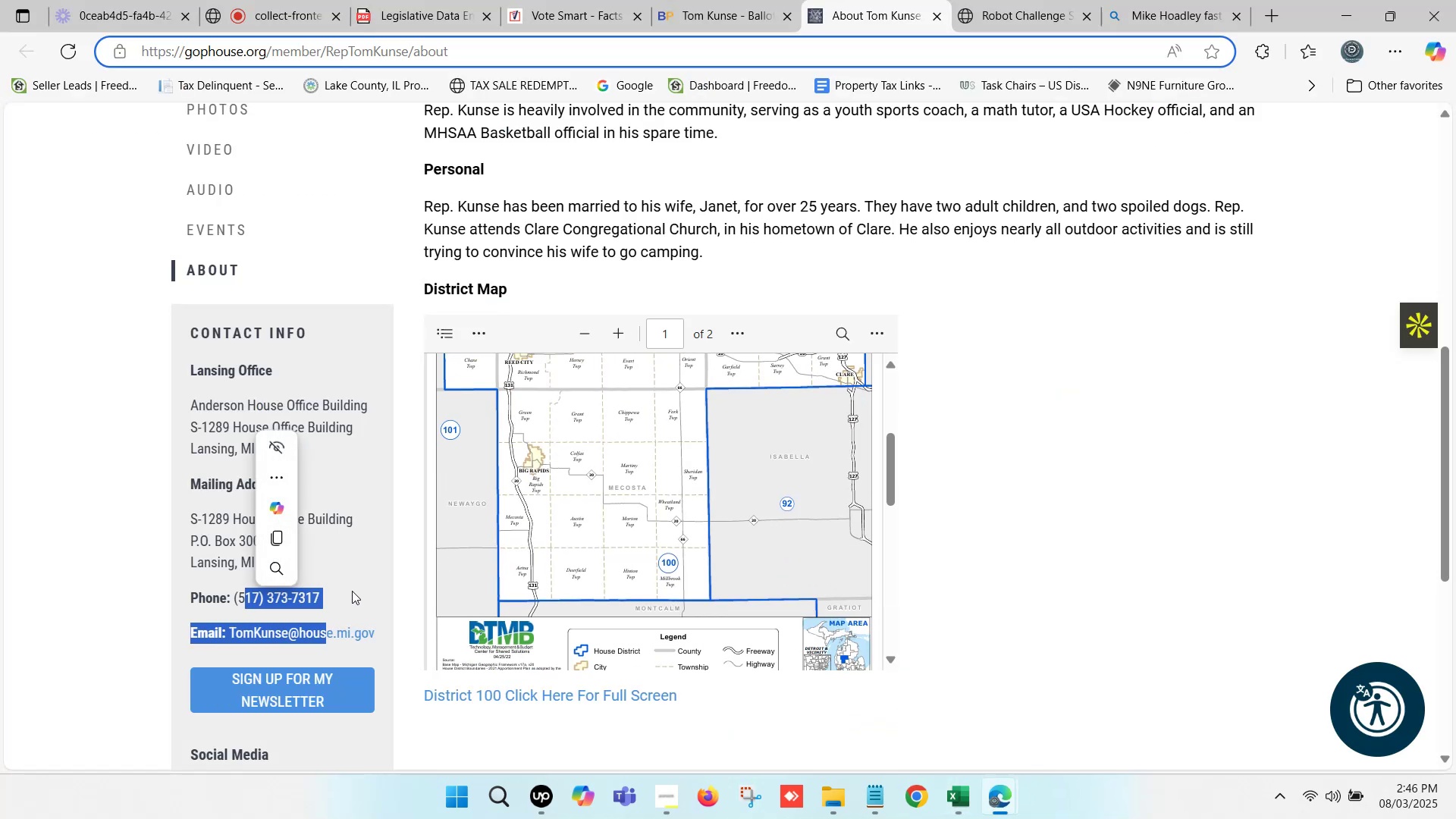 
left_click([354, 592])
 